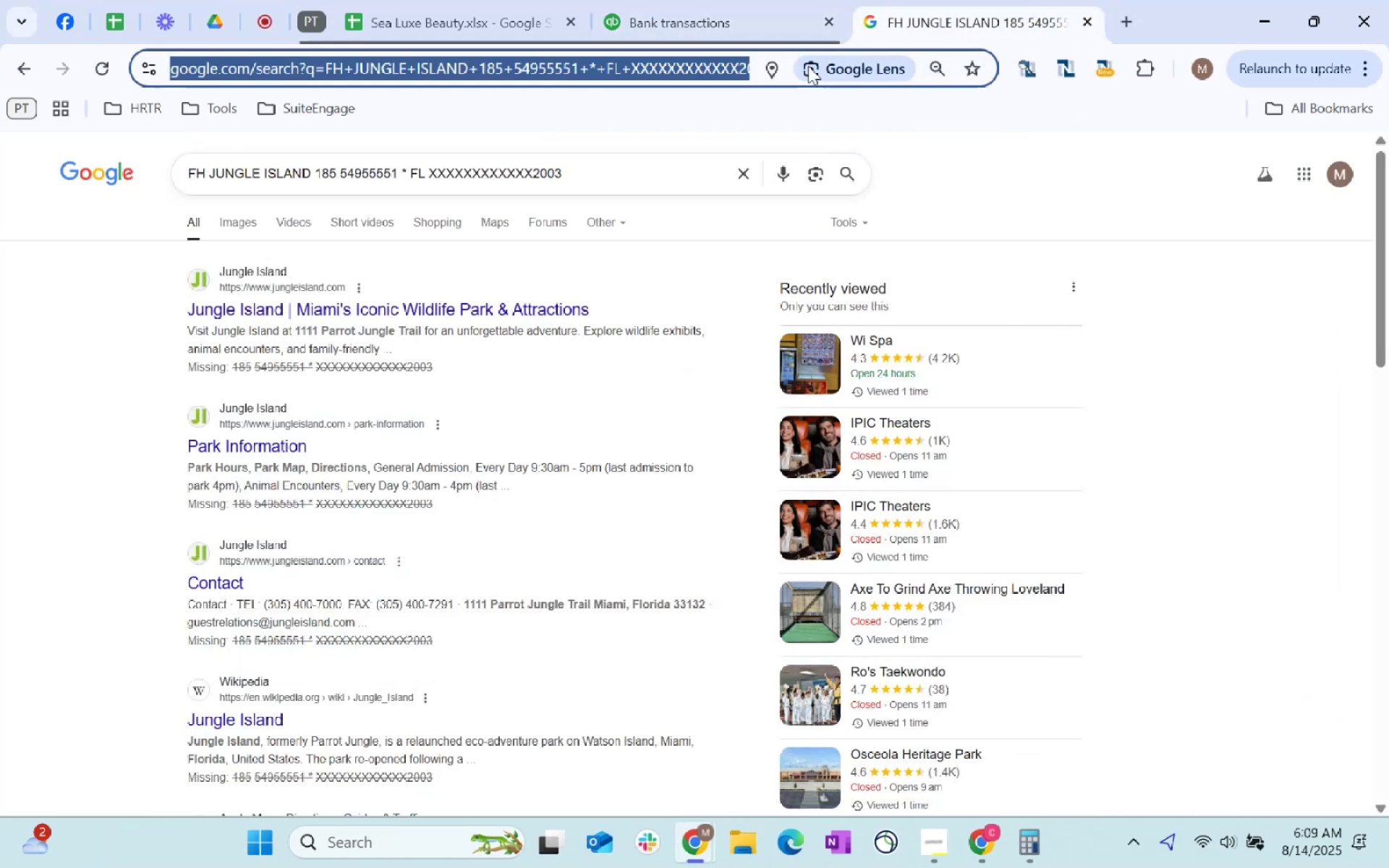 
key(Control+V)
 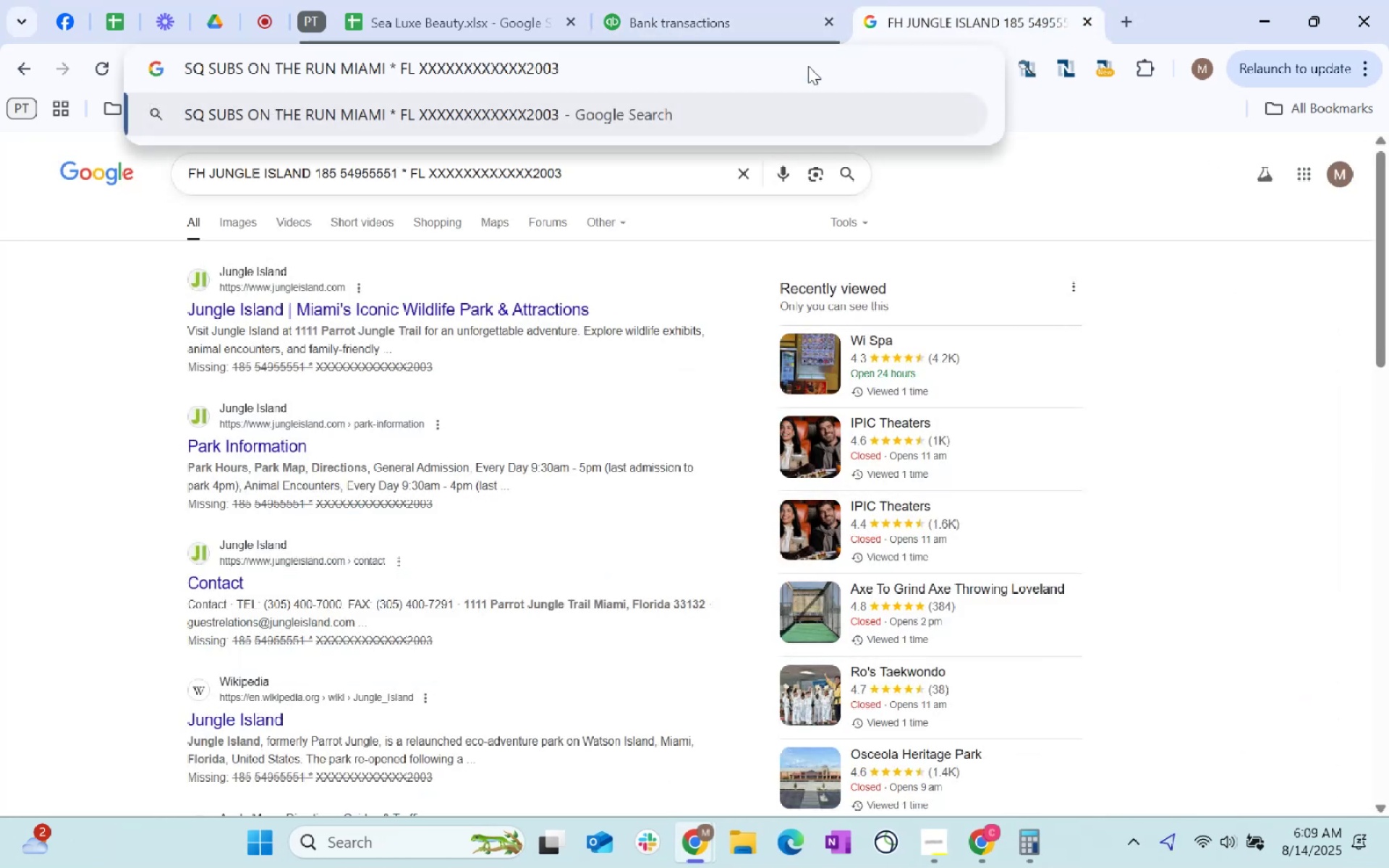 
key(Enter)
 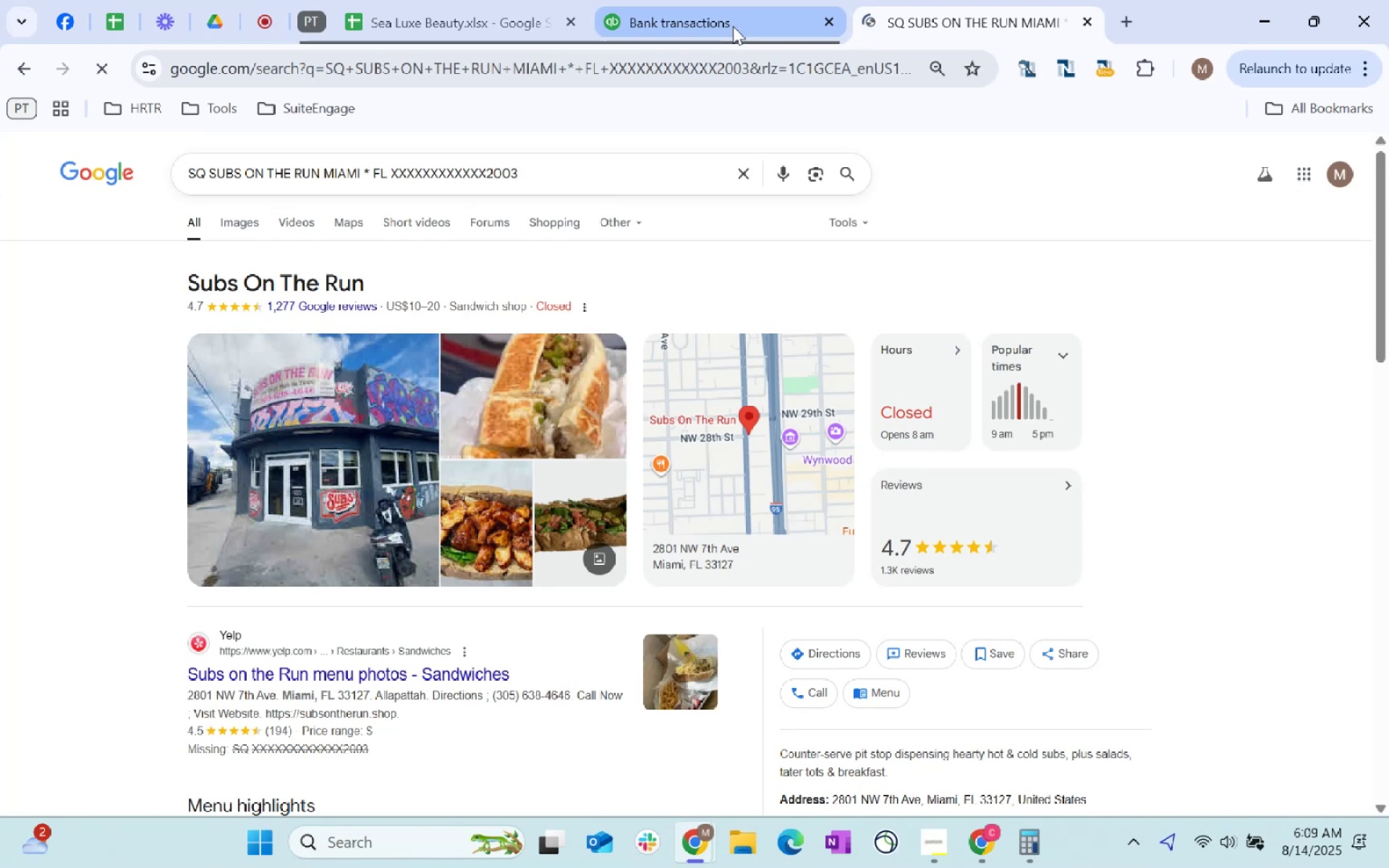 
left_click_drag(start_coordinate=[921, 19], to_coordinate=[838, 24])
 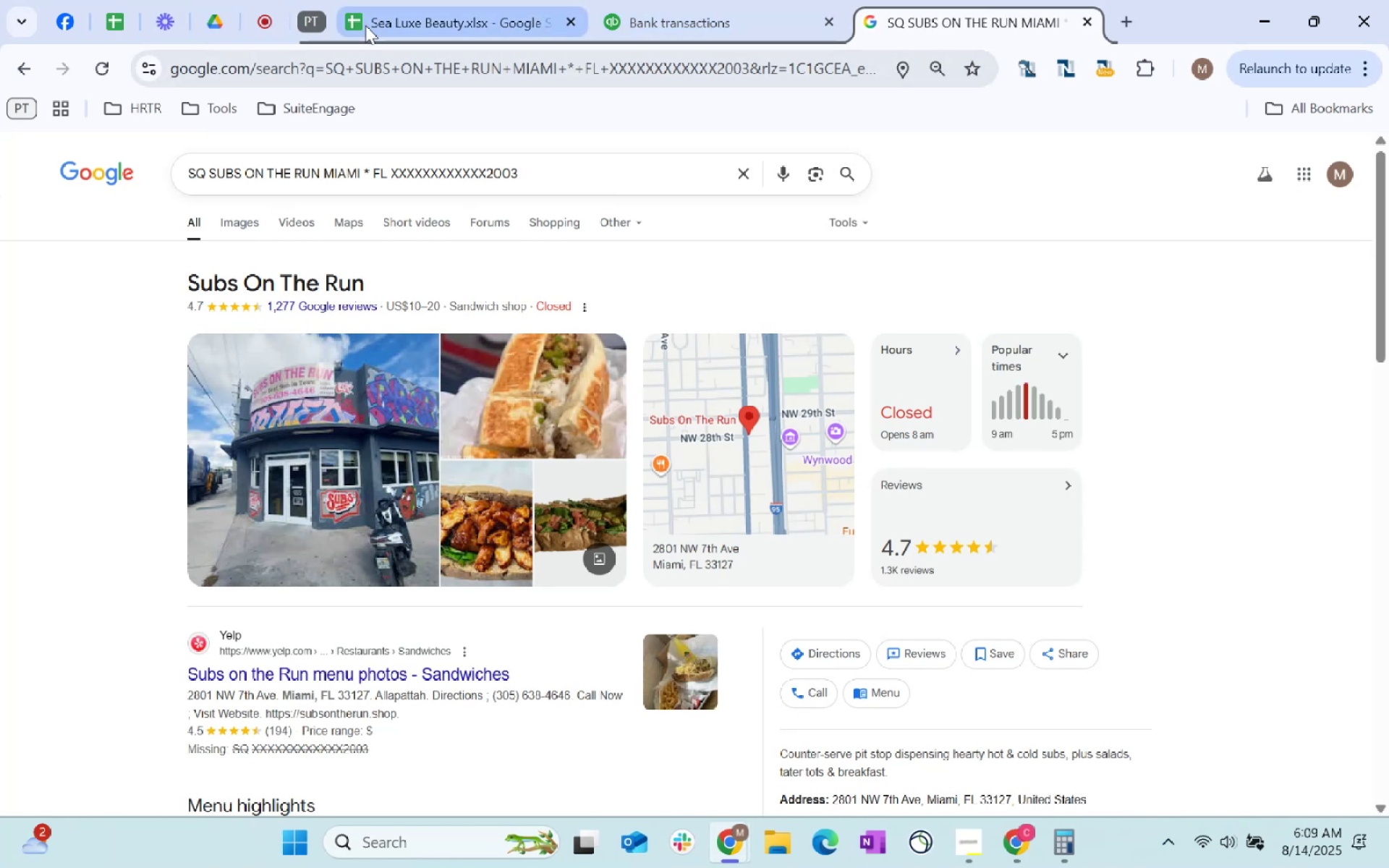 
left_click_drag(start_coordinate=[302, 28], to_coordinate=[310, 169])
 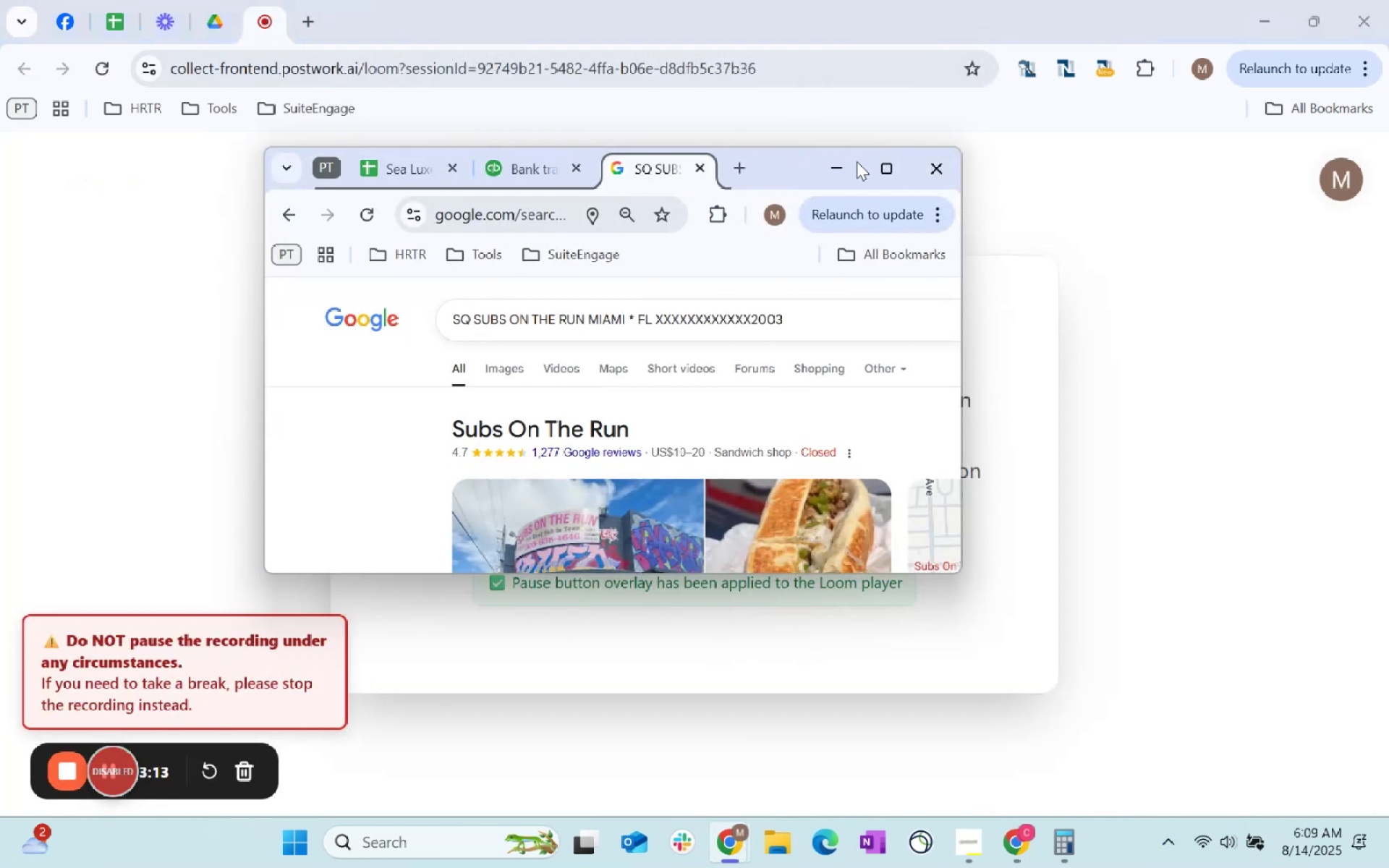 
left_click([889, 166])
 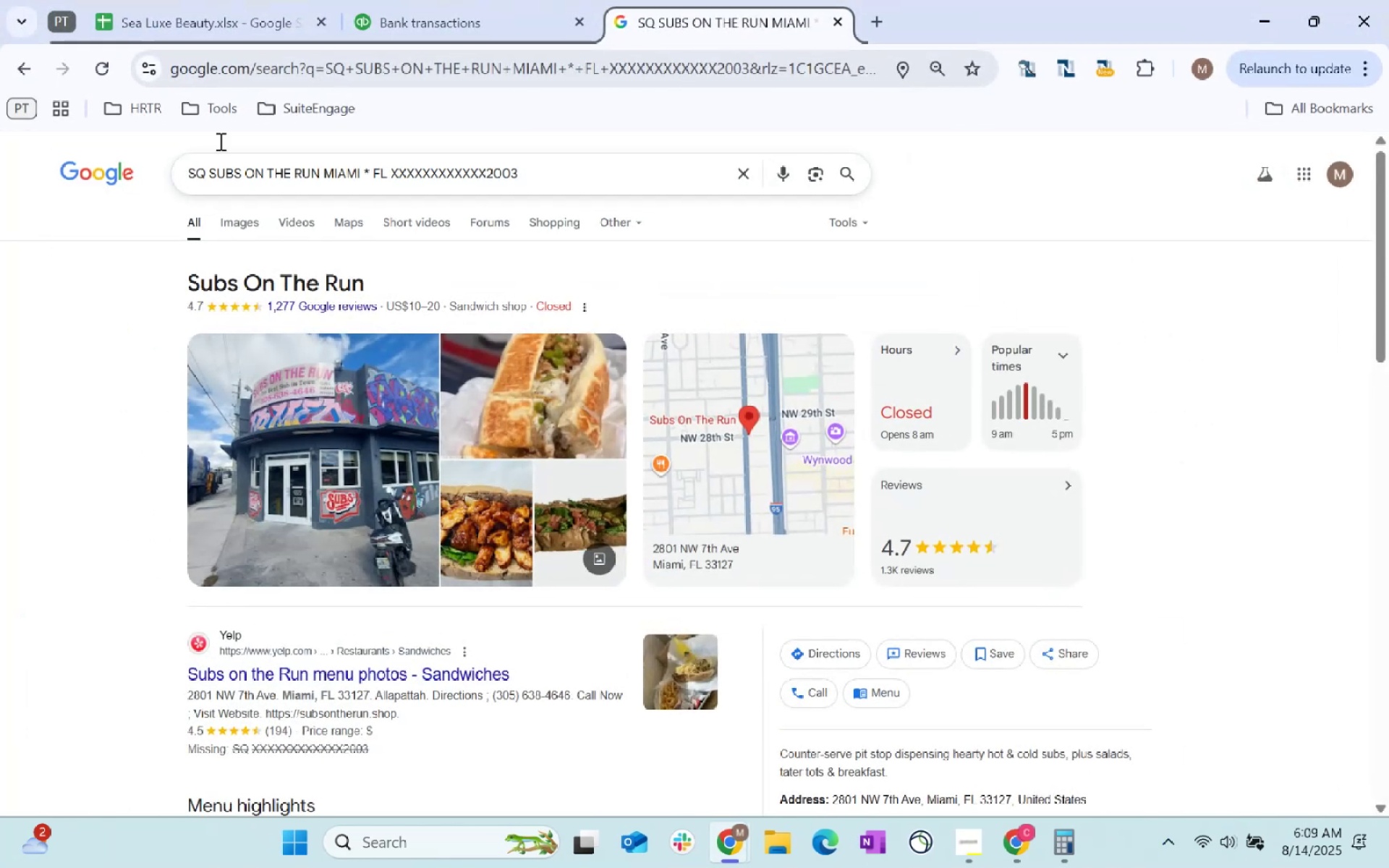 
left_click_drag(start_coordinate=[210, 9], to_coordinate=[227, 140])
 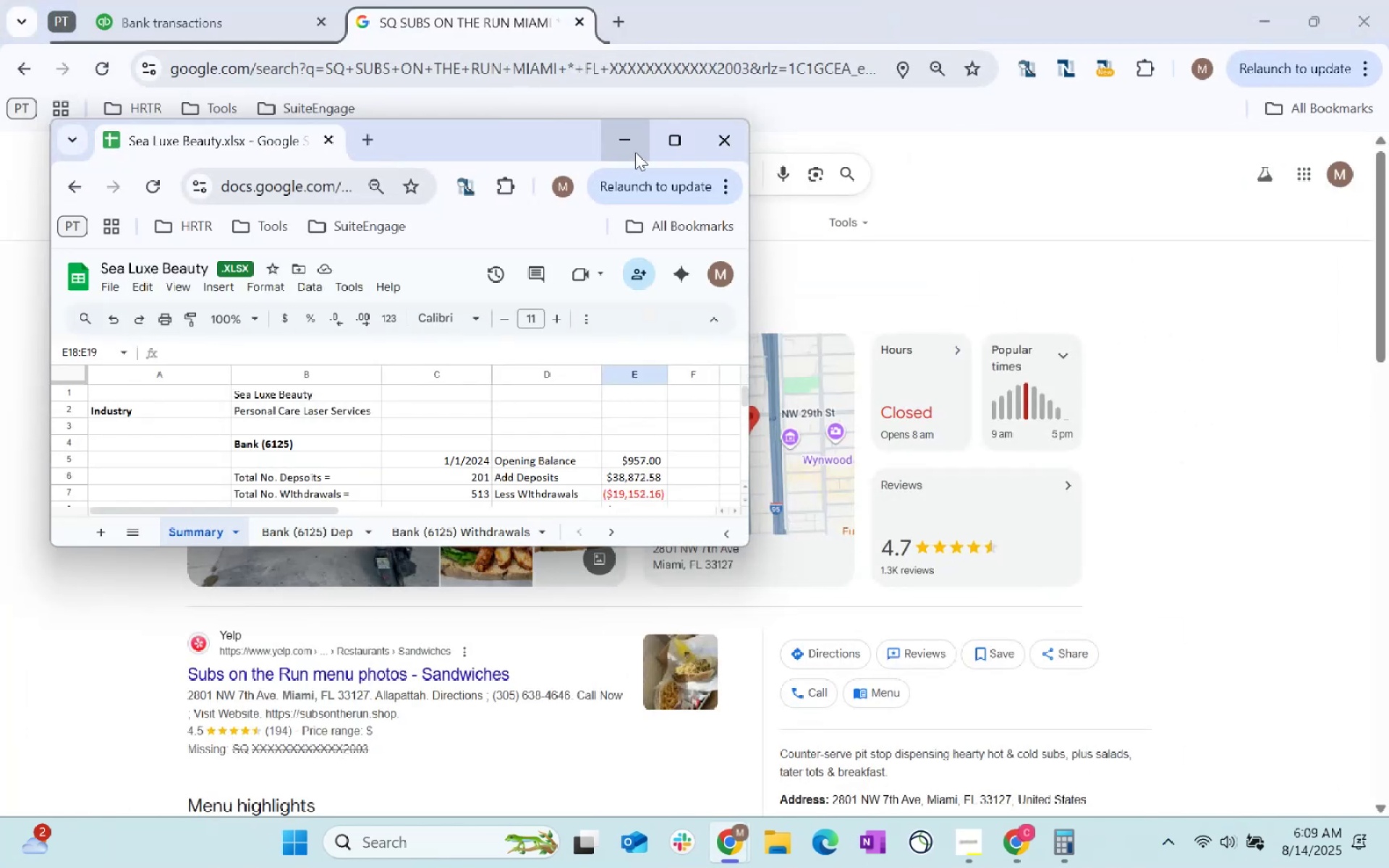 
left_click([635, 152])
 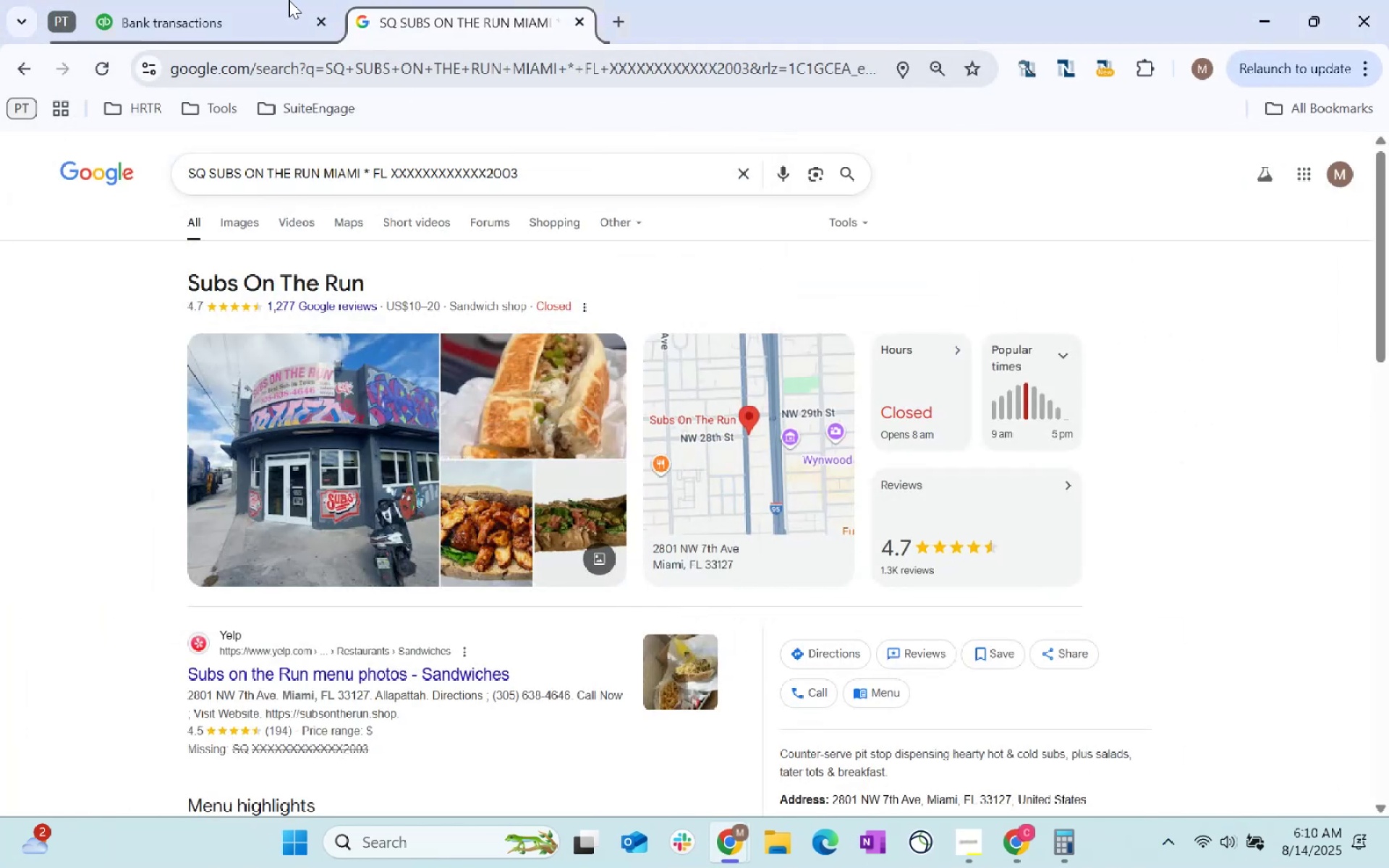 
left_click([203, 29])
 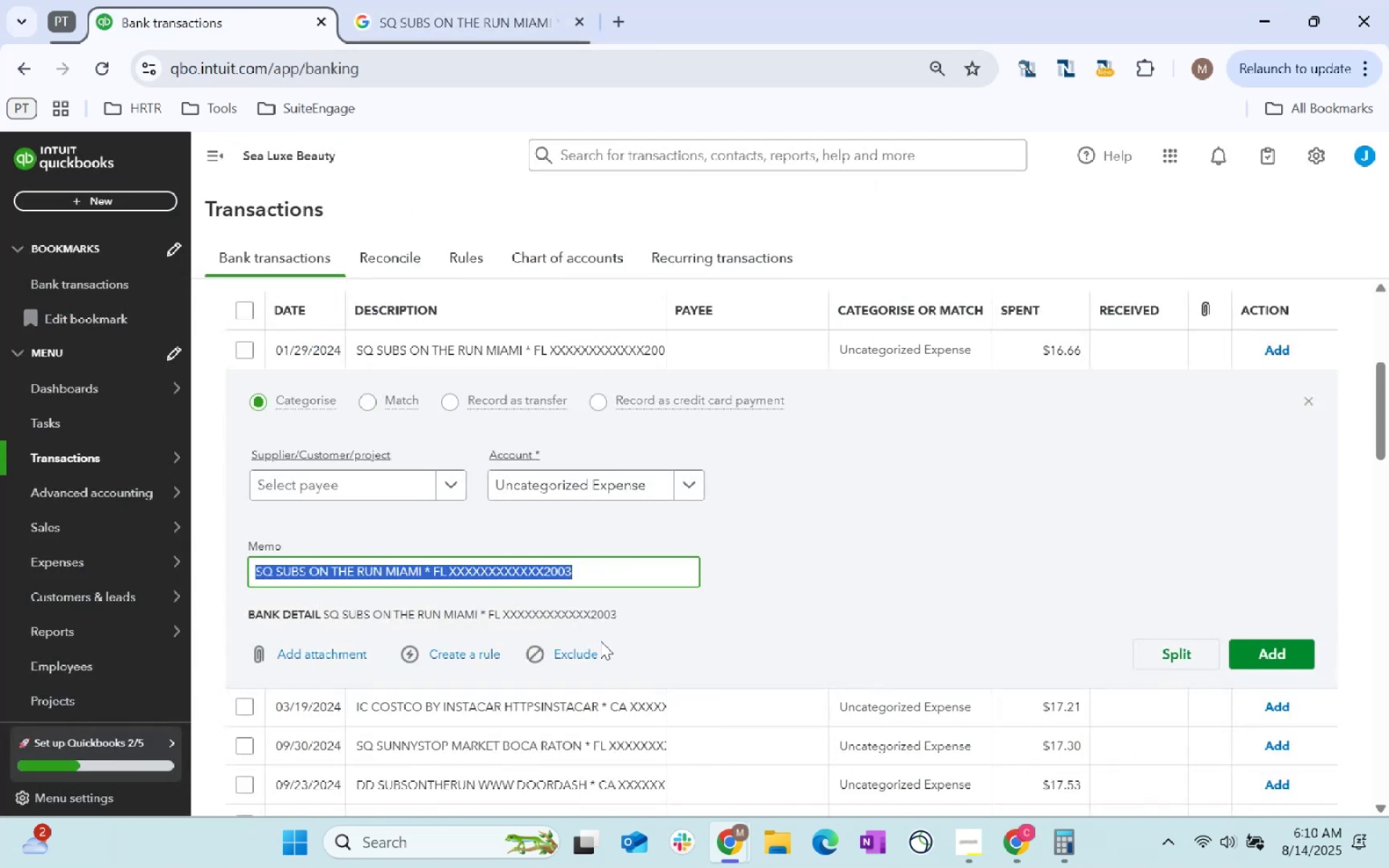 
key(Control+C)
 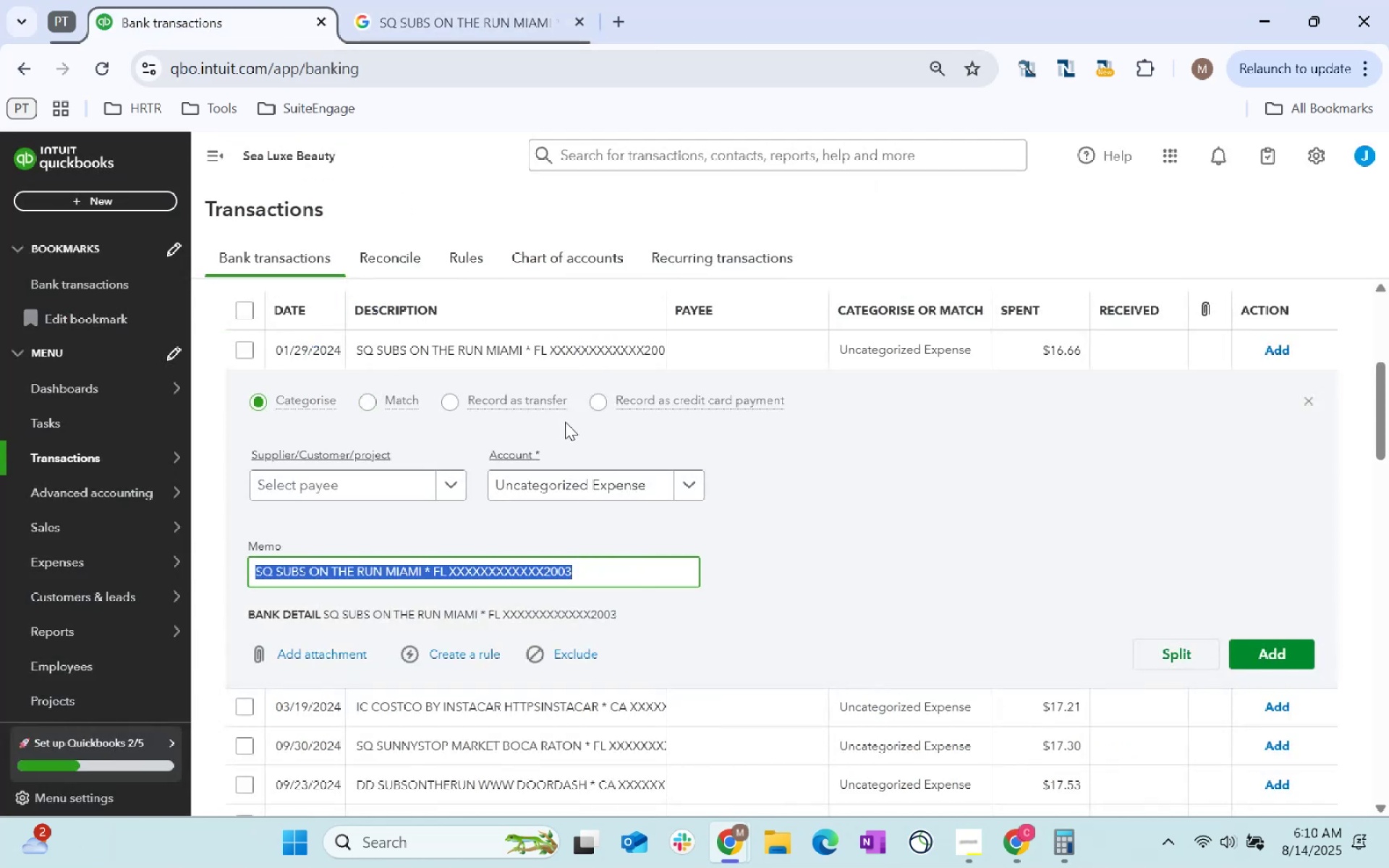 
key(Control+C)
 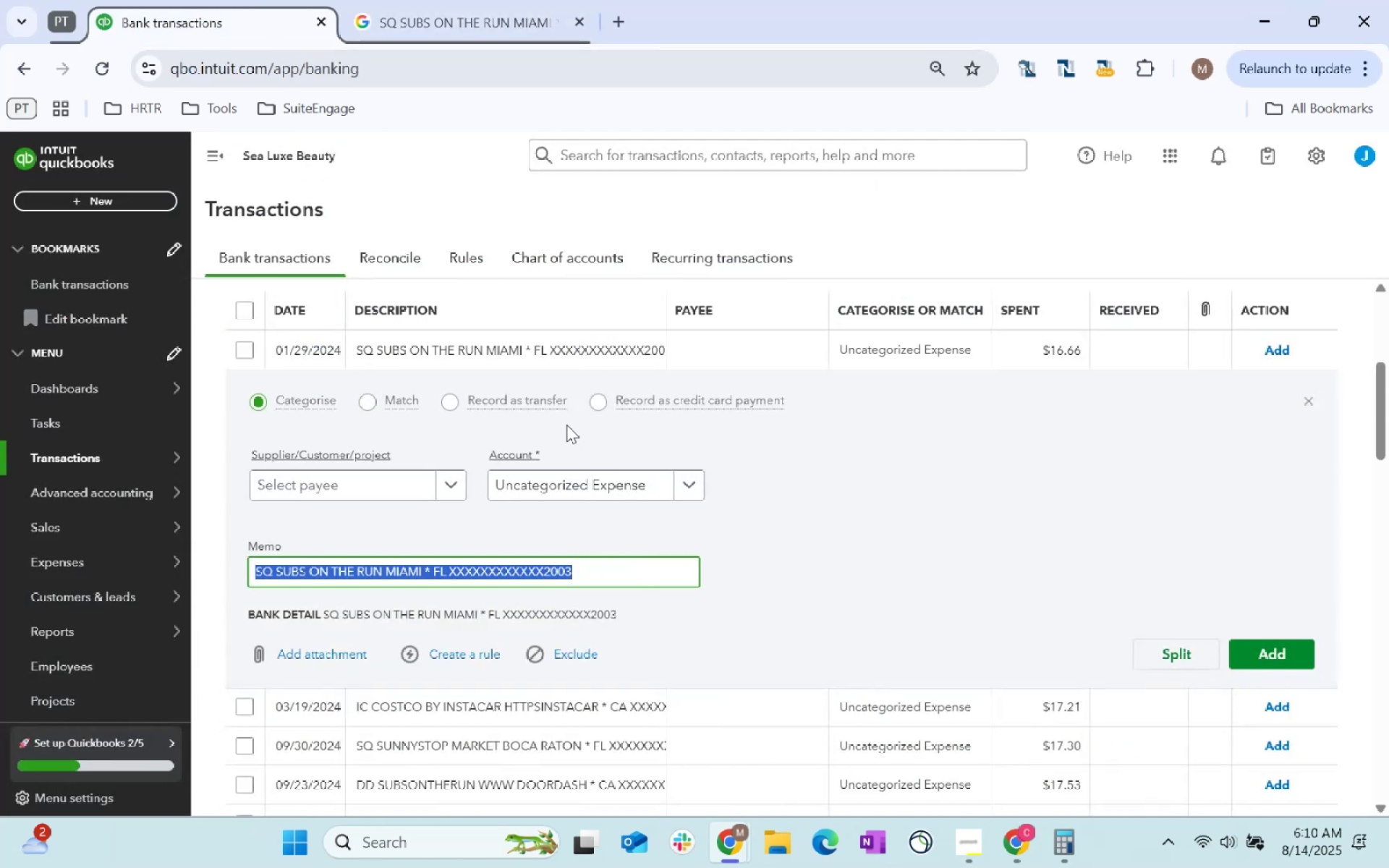 
key(Control+C)
 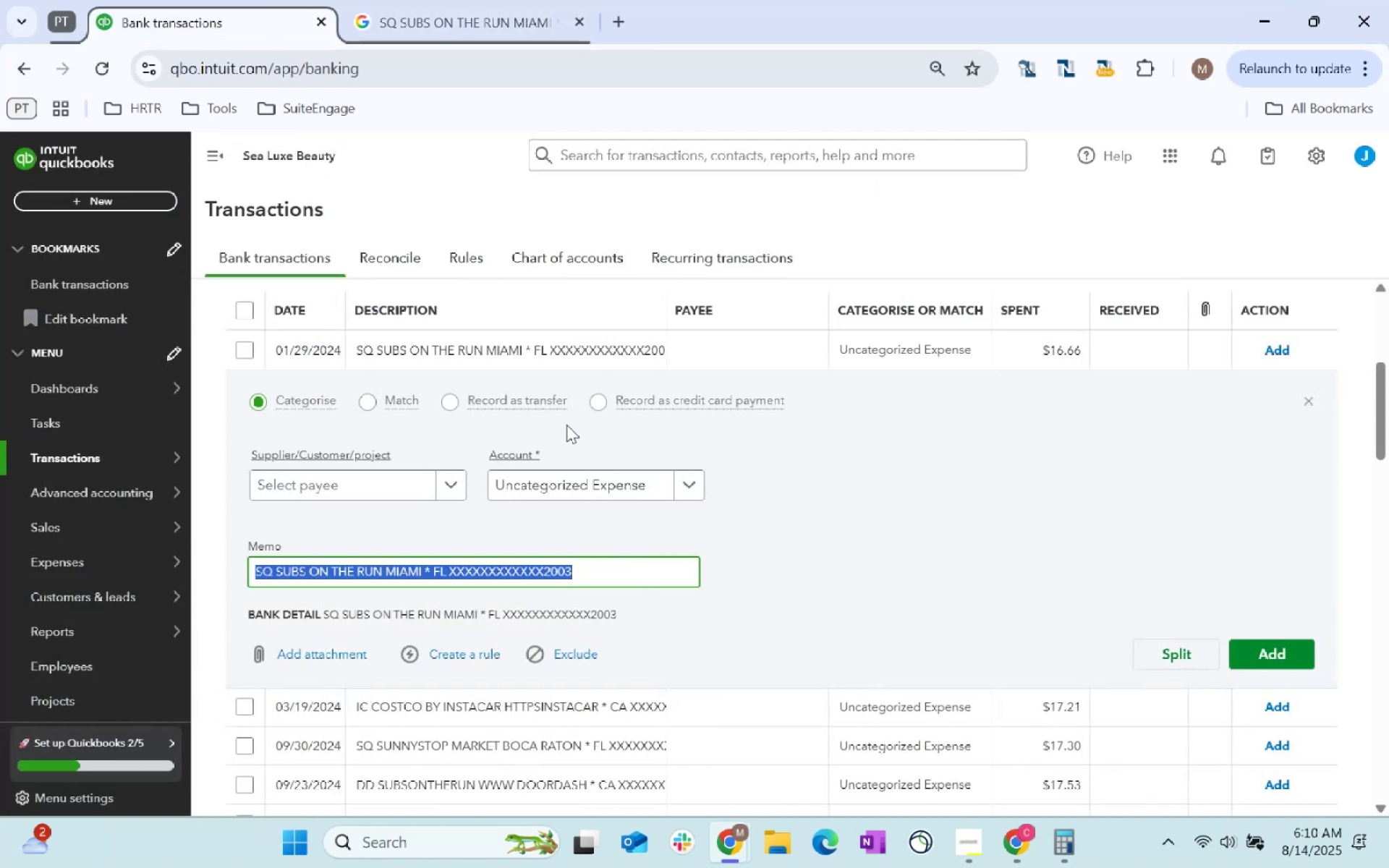 
key(Control+C)
 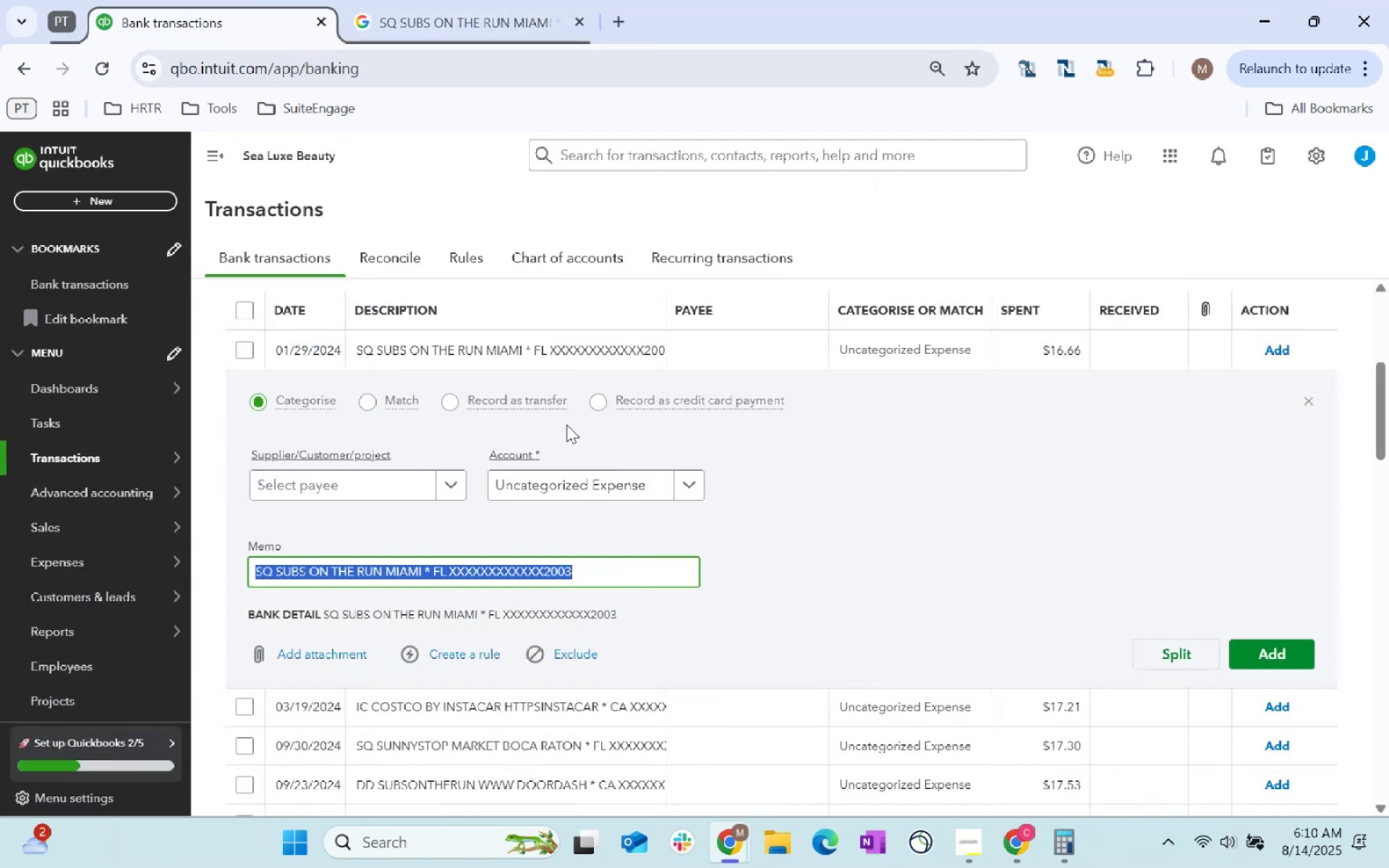 
key(Control+2)
 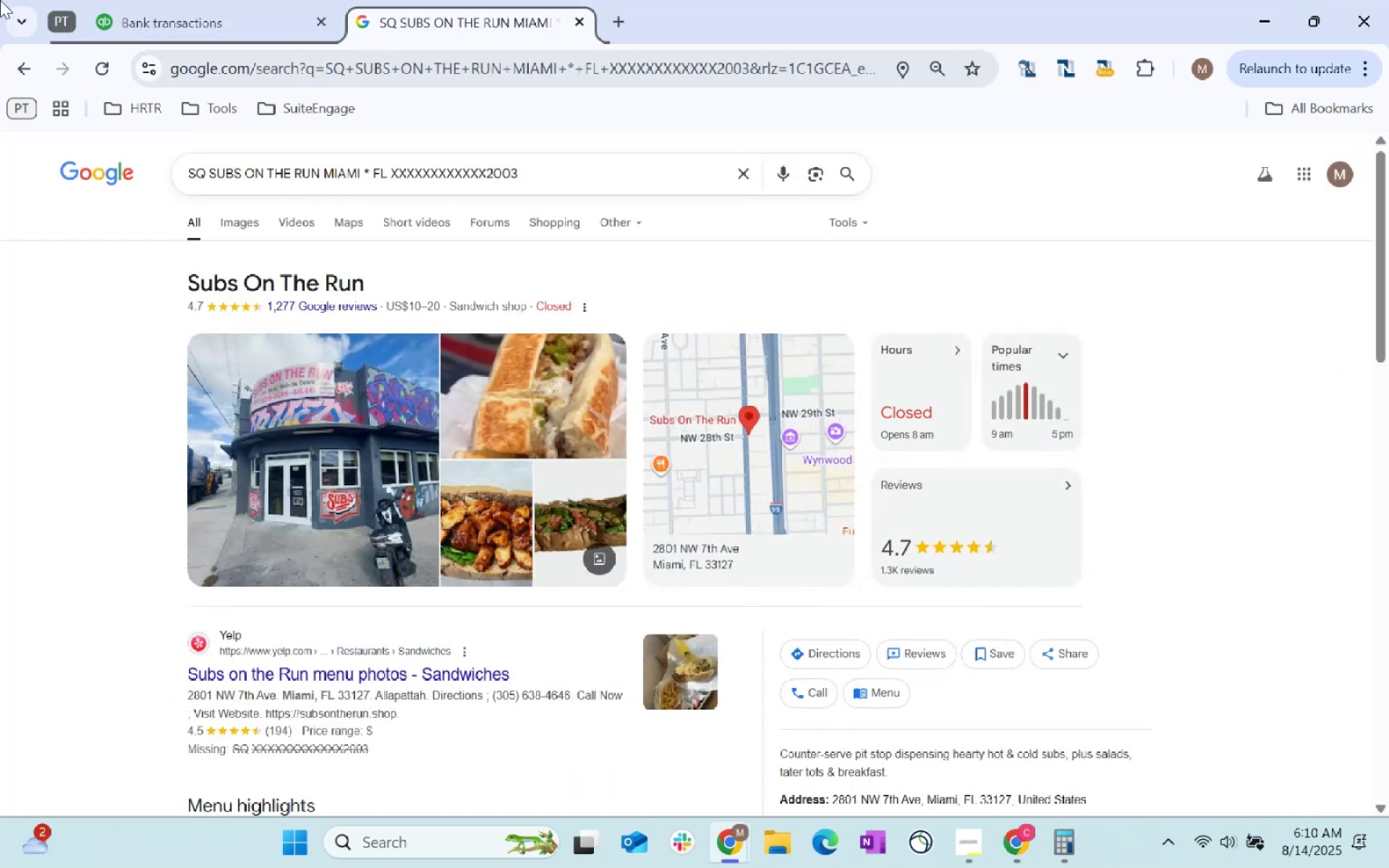 
key(Control+ControlLeft)
 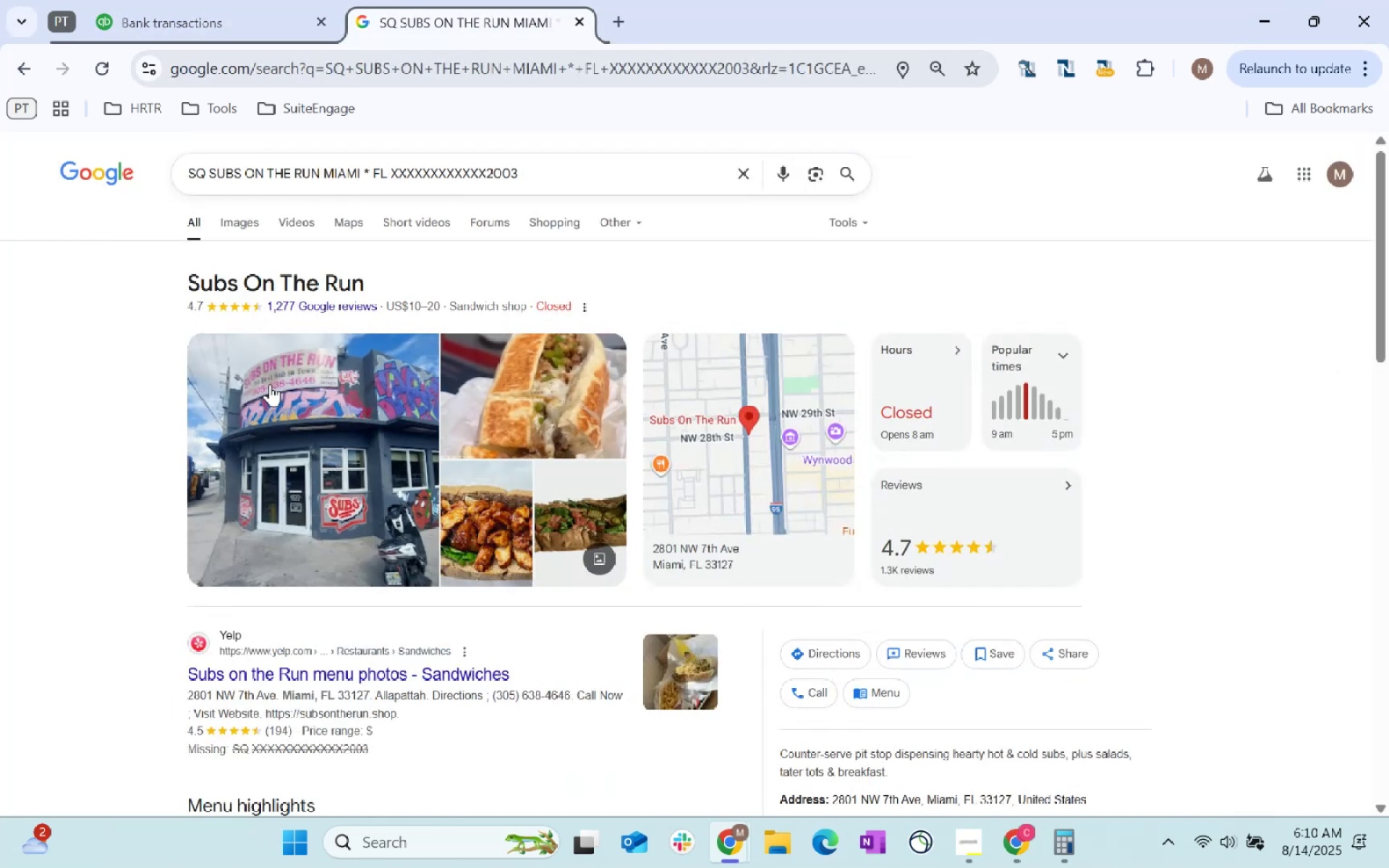 
key(Control+1)
 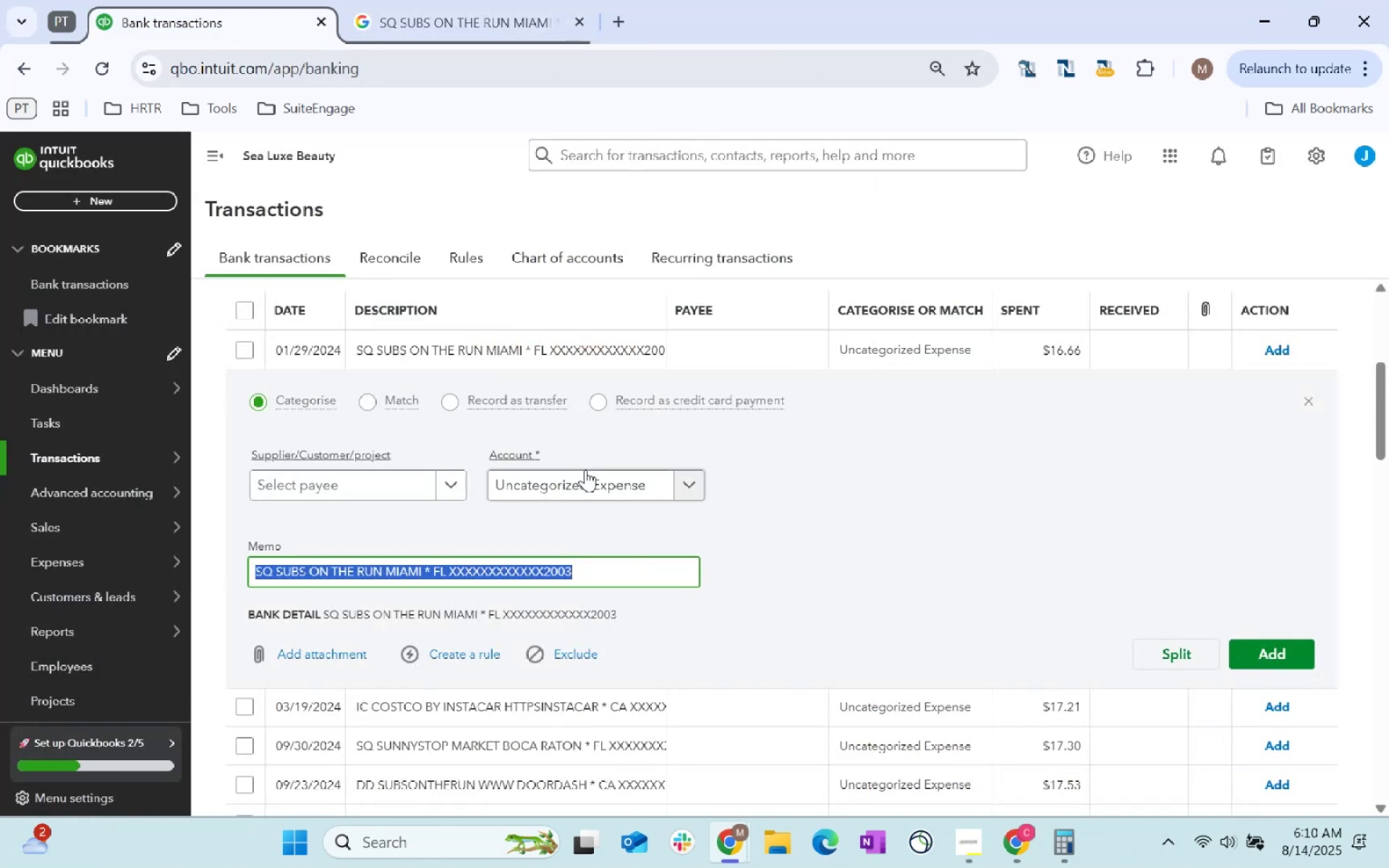 
left_click([429, 495])
 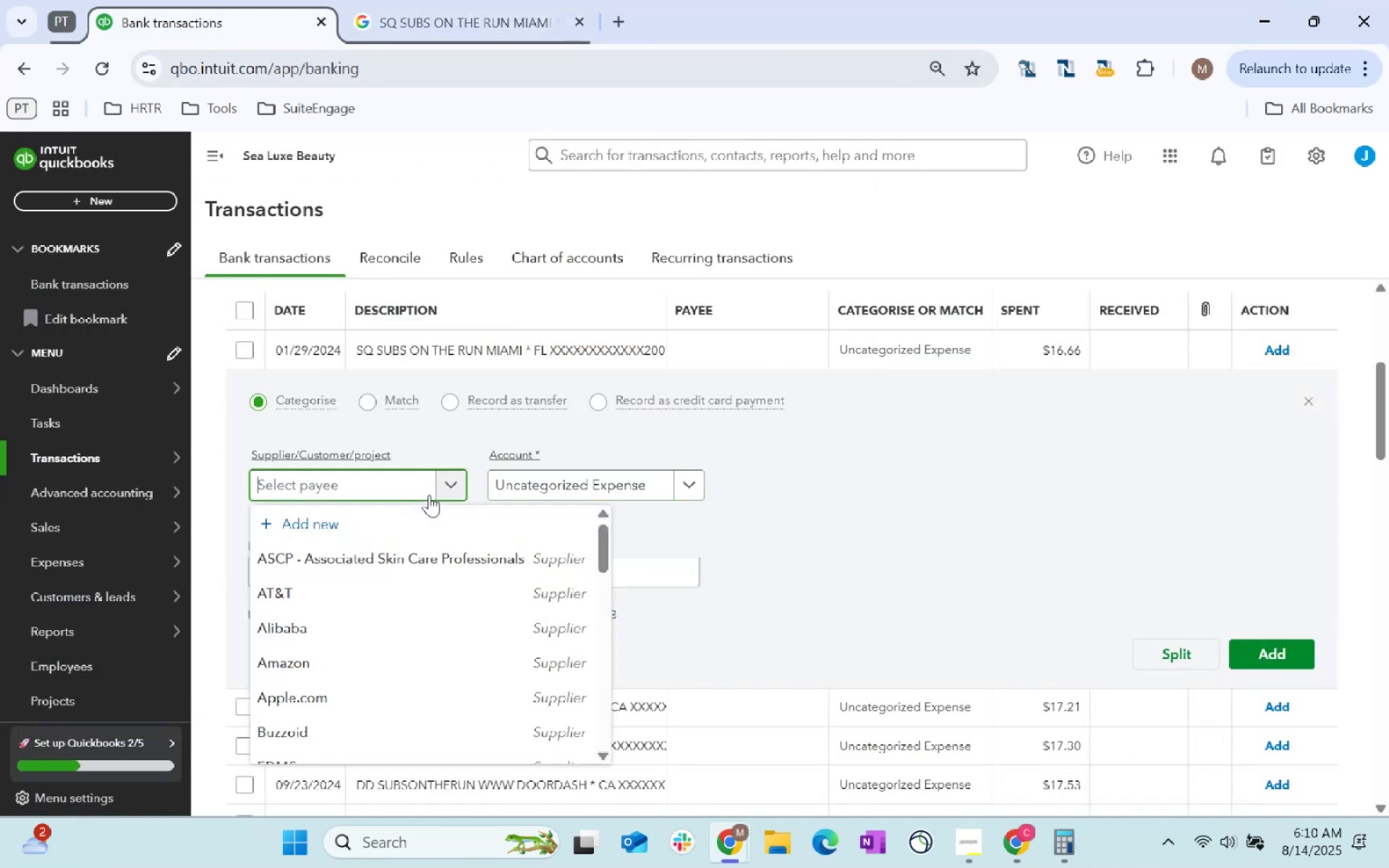 
type(res)
key(Backspace)
key(Backspace)
key(Backspace)
key(Backspace)
key(Backspace)
type(Restaurant)
key(Tab)
 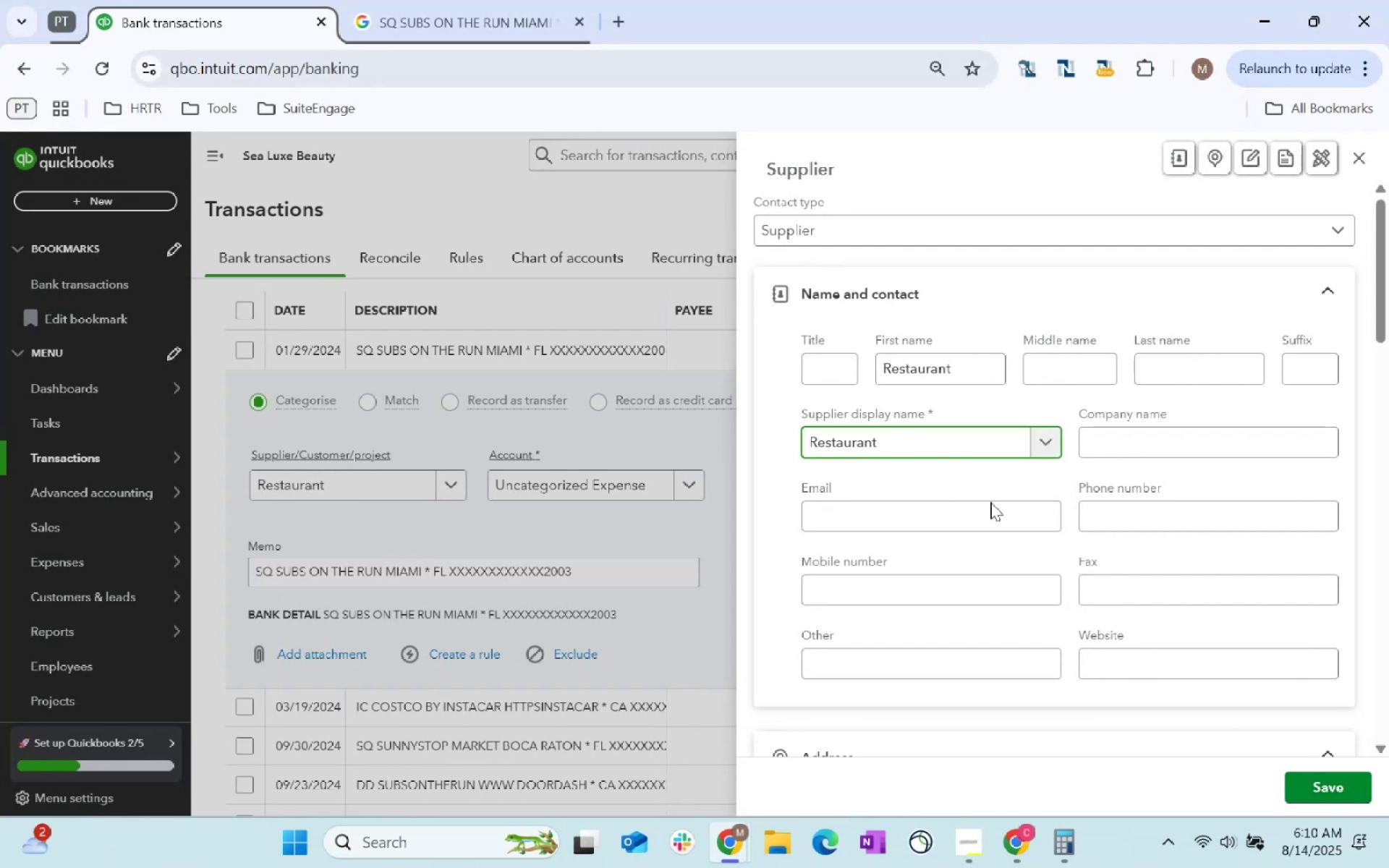 
key(S)
 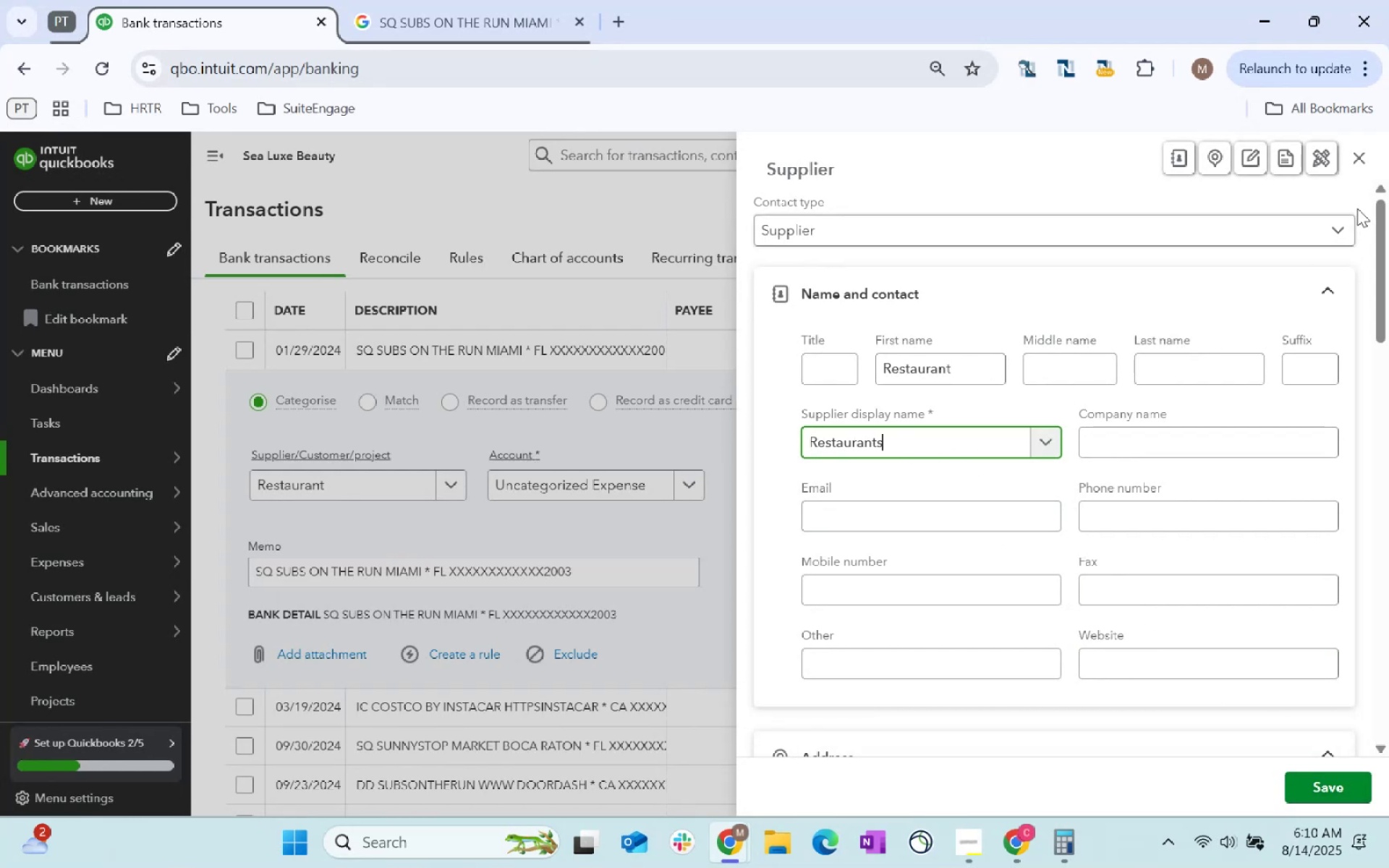 
left_click([1354, 156])
 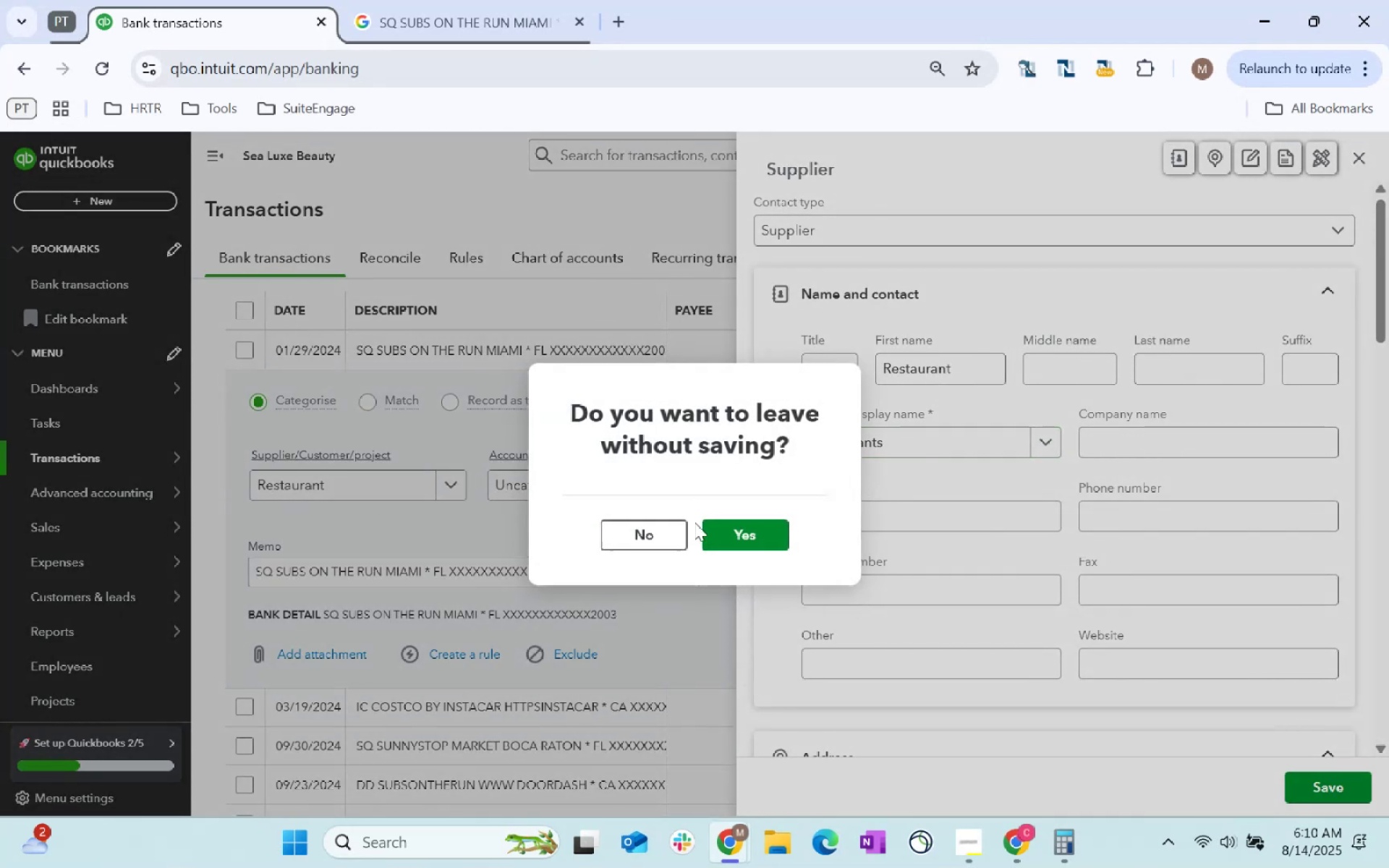 
left_click([732, 541])
 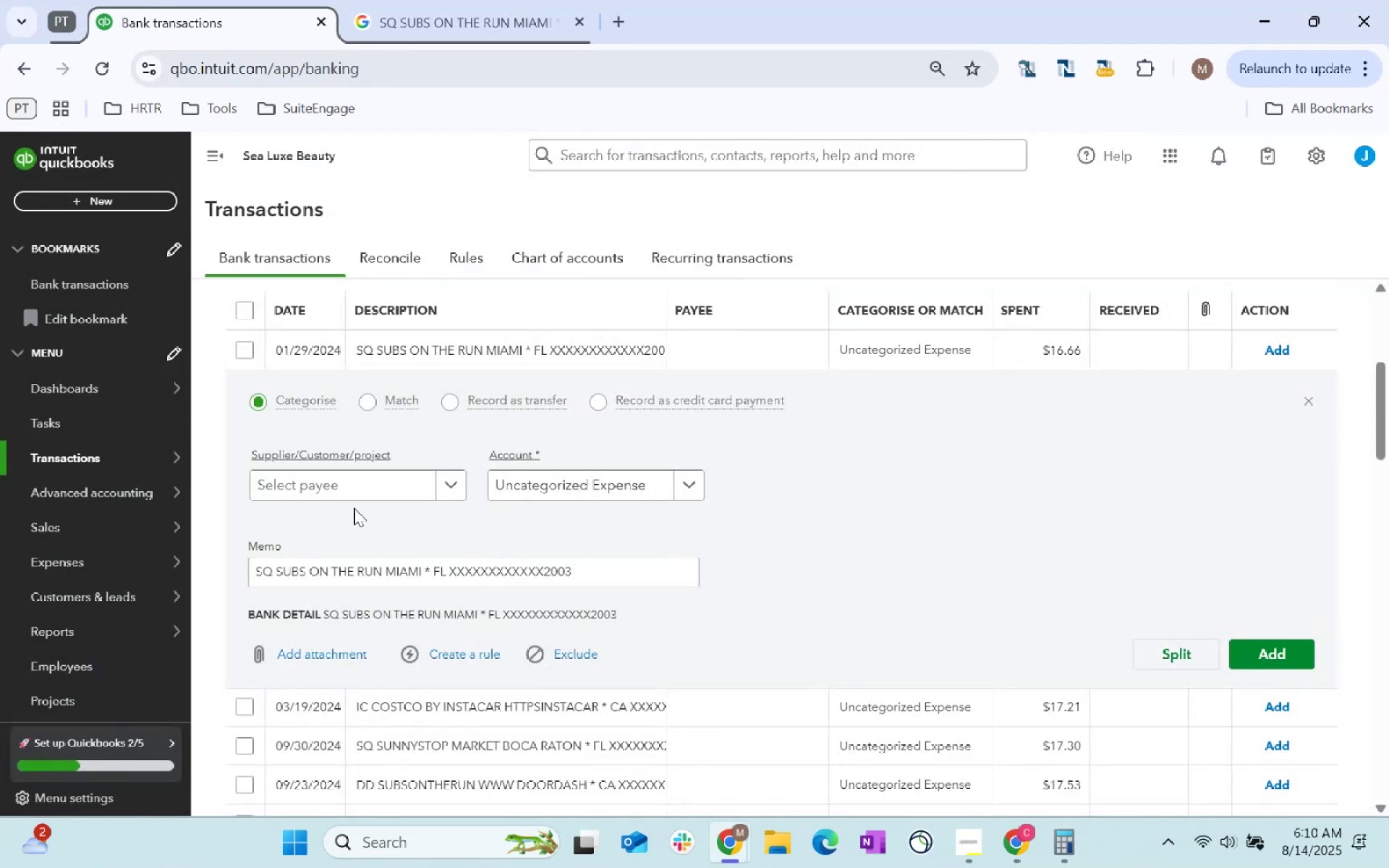 
left_click([351, 490])
 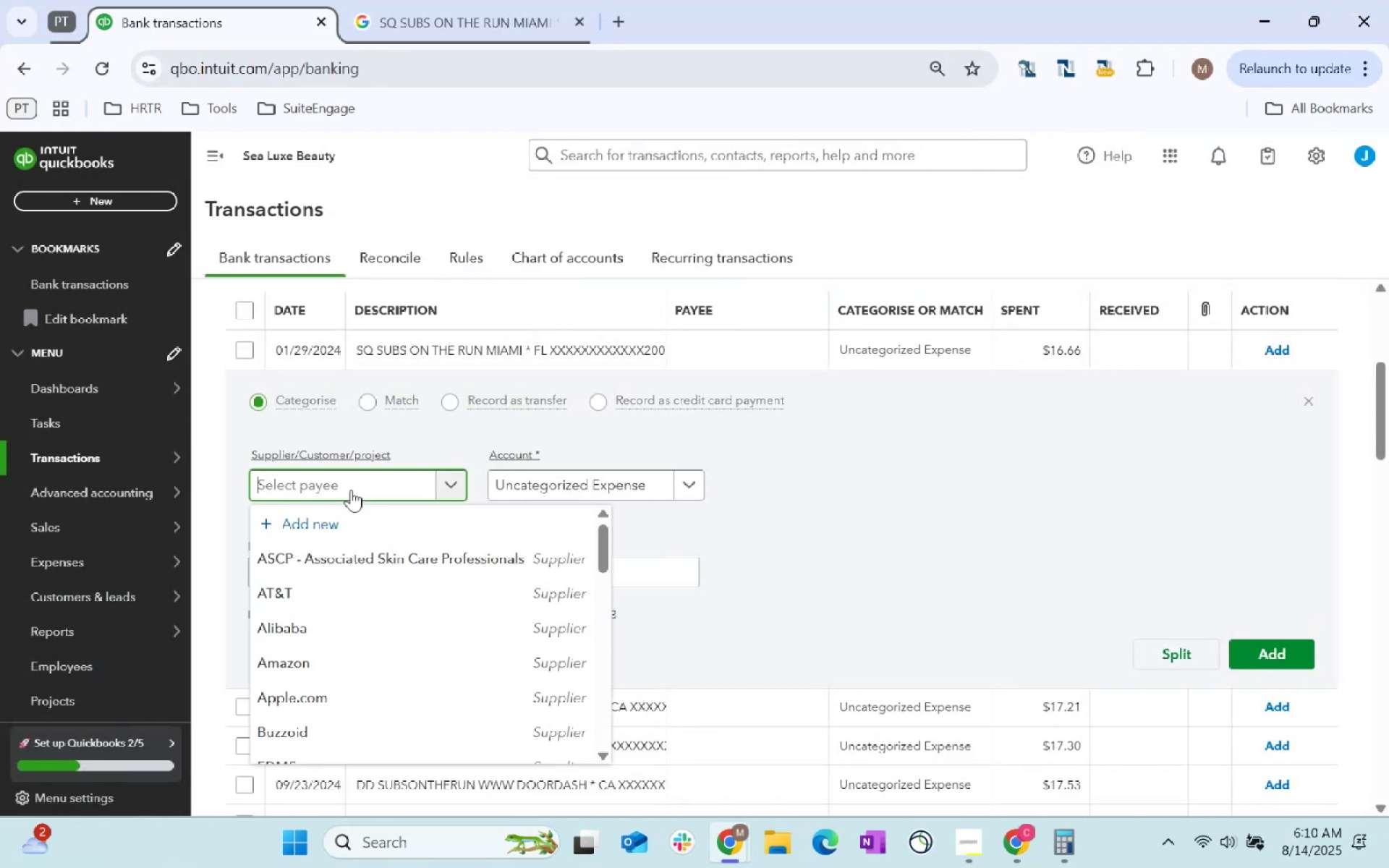 
type(food)
key(Tab)
type(meal)
 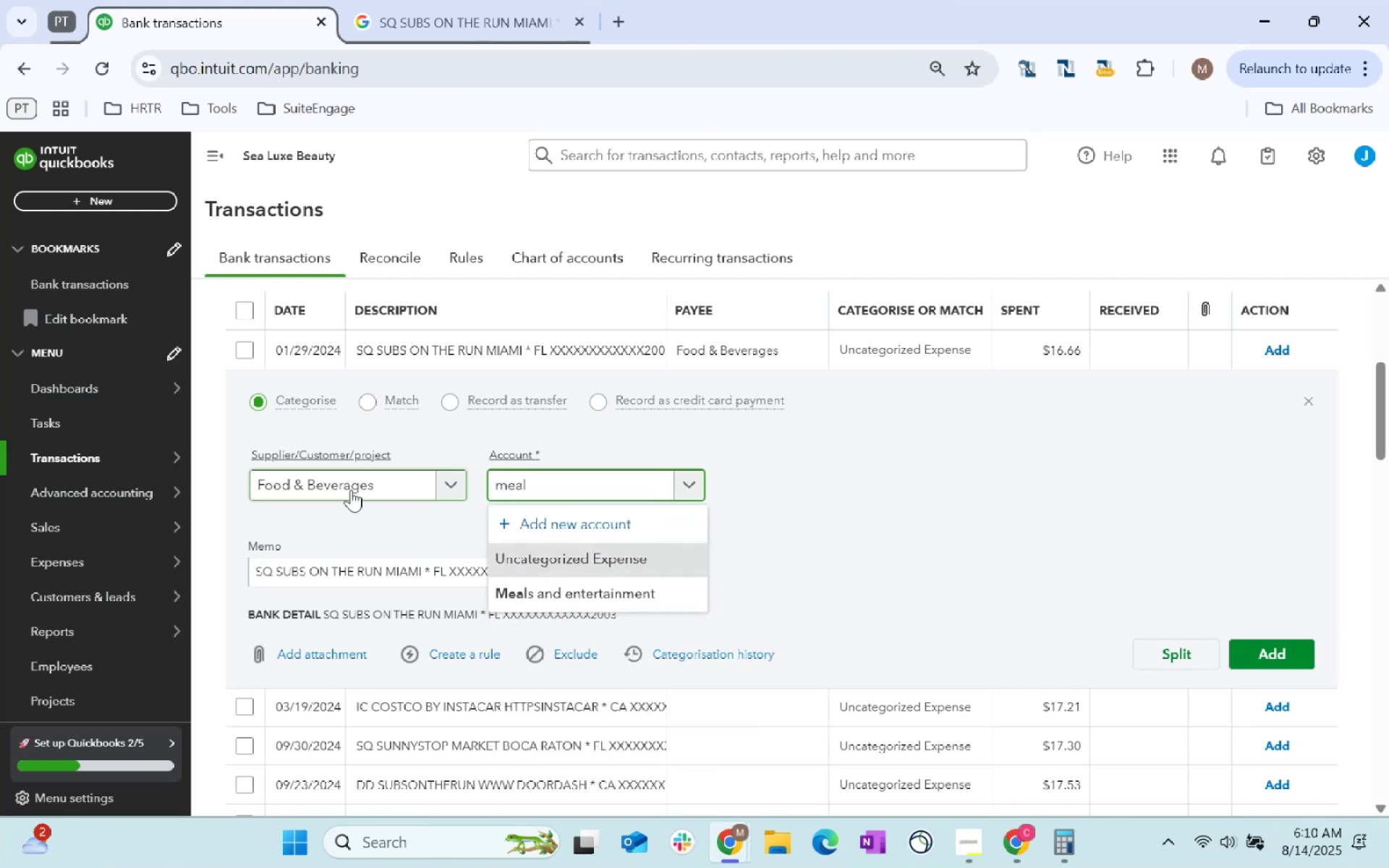 
key(ArrowDown)
 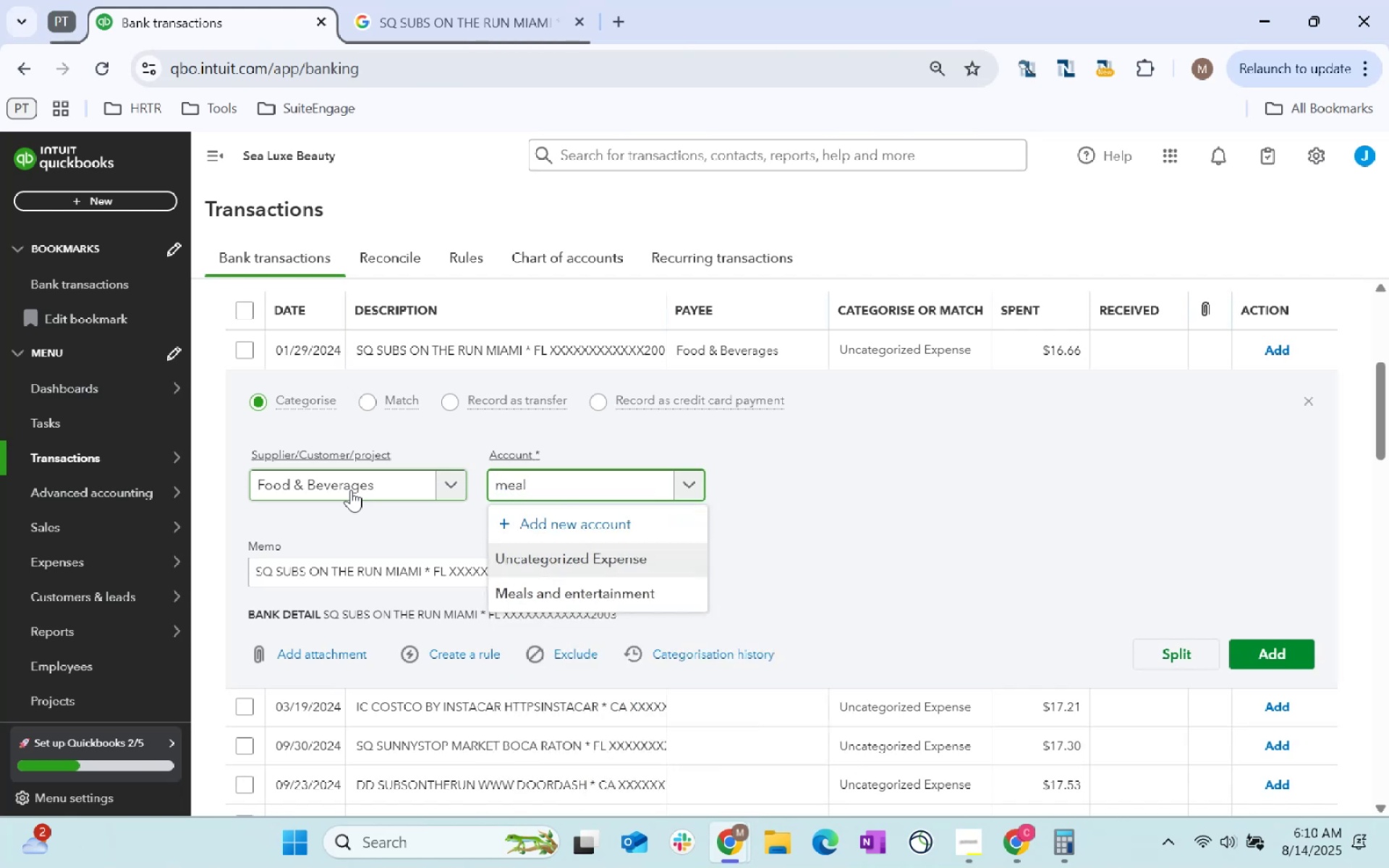 
key(Tab)
 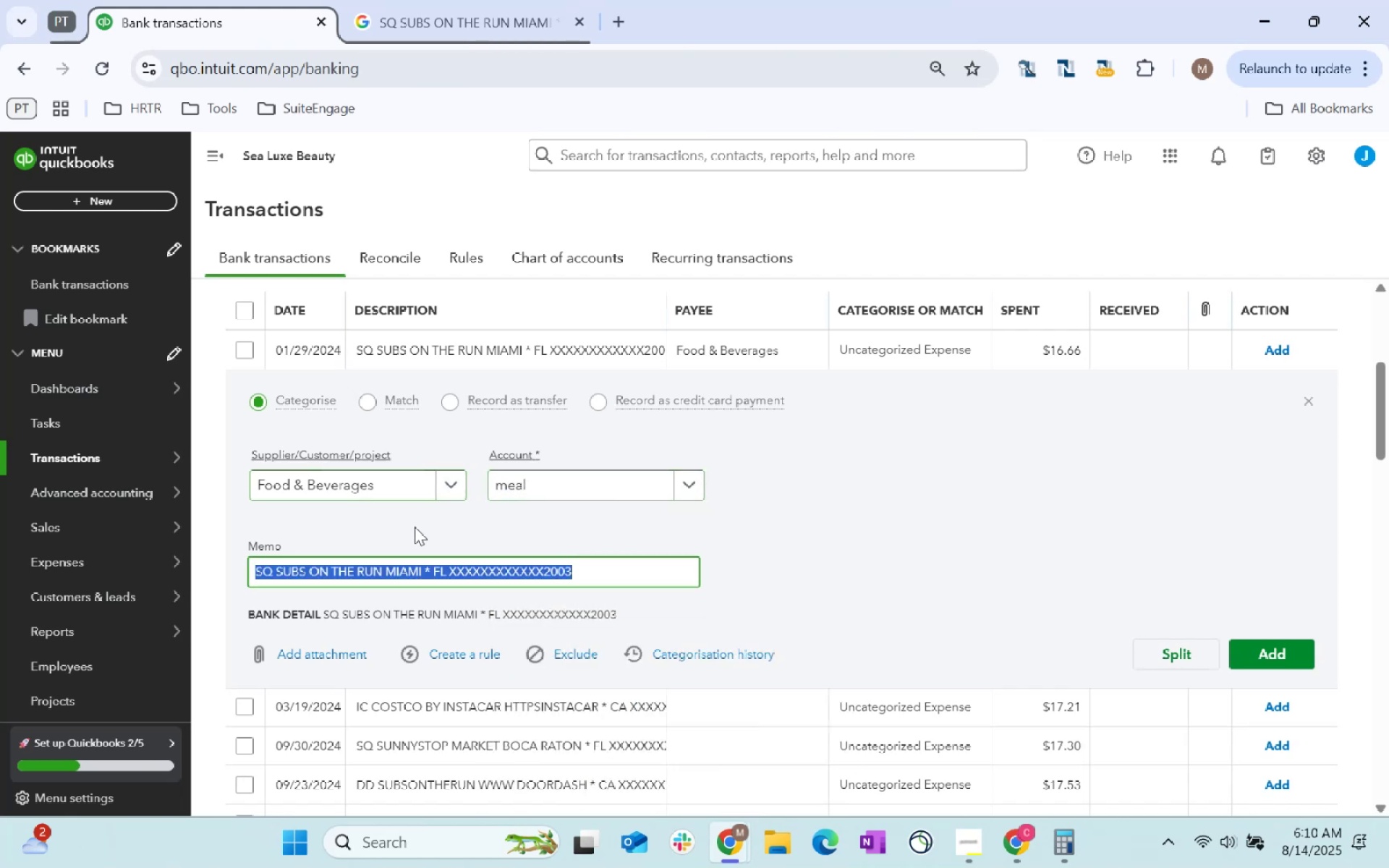 
left_click([535, 490])
 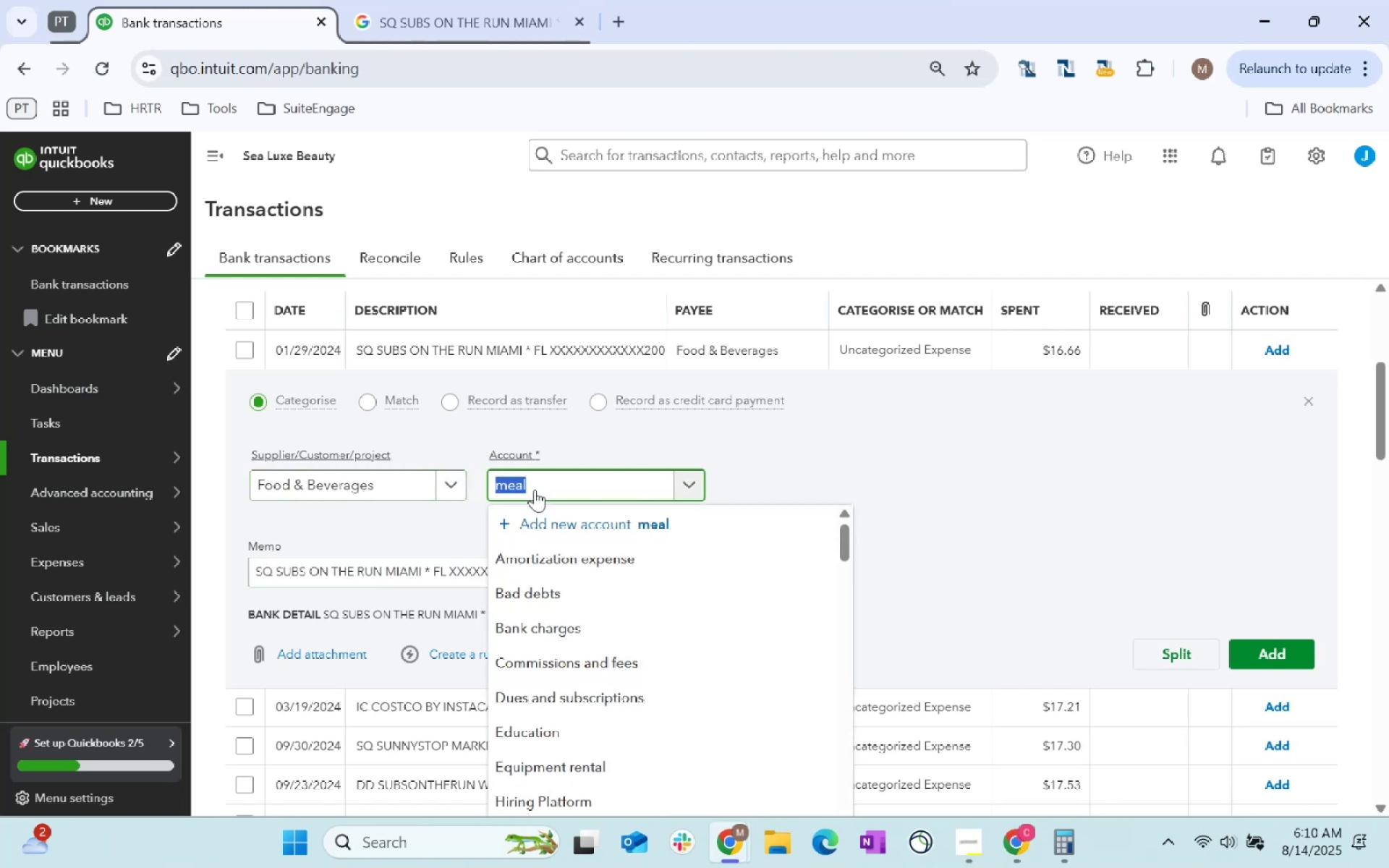 
type(mea)
key(Tab)
 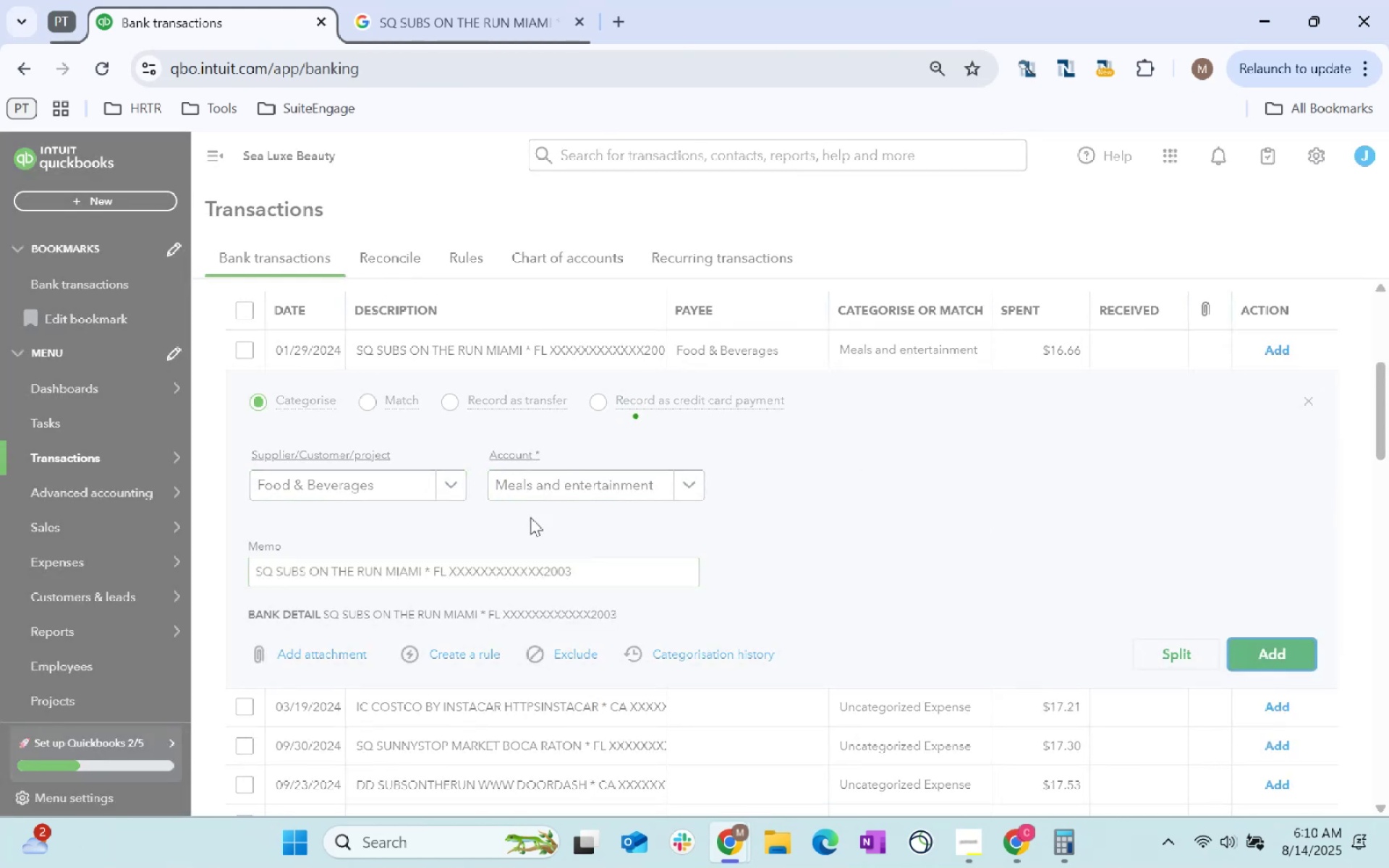 
left_click([475, 358])
 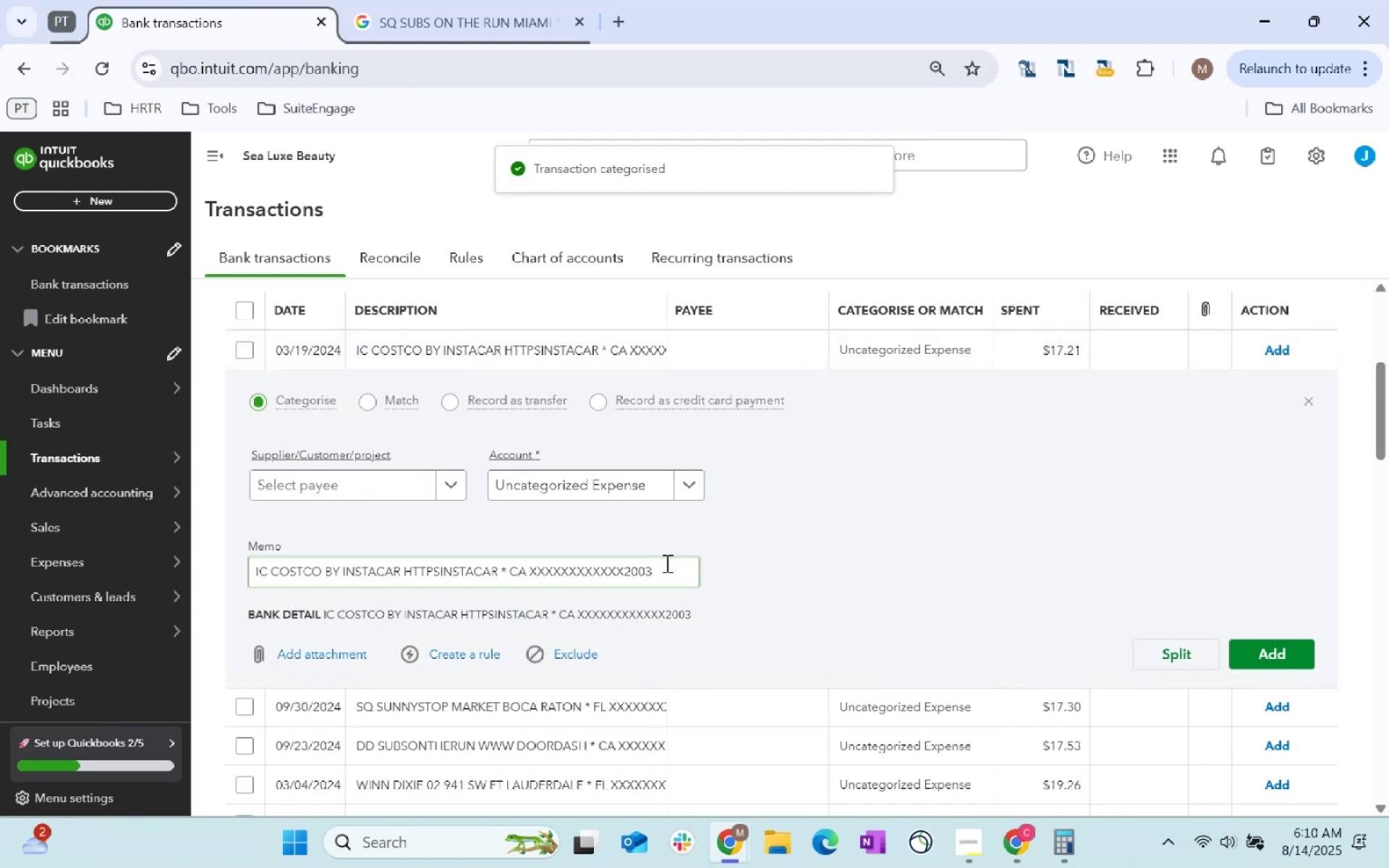 
left_click_drag(start_coordinate=[676, 564], to_coordinate=[0, 485])
 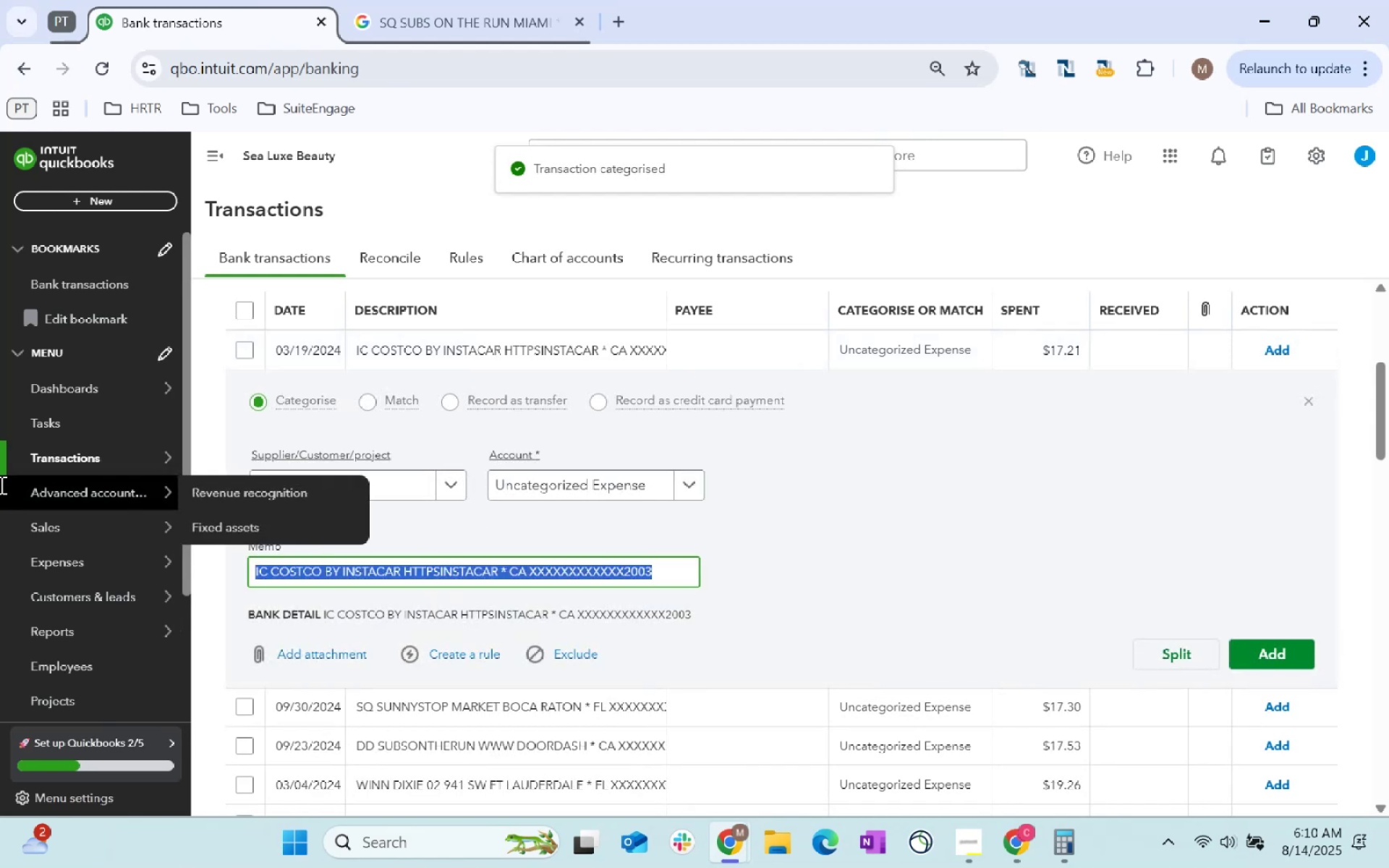 
key(Control+C)
 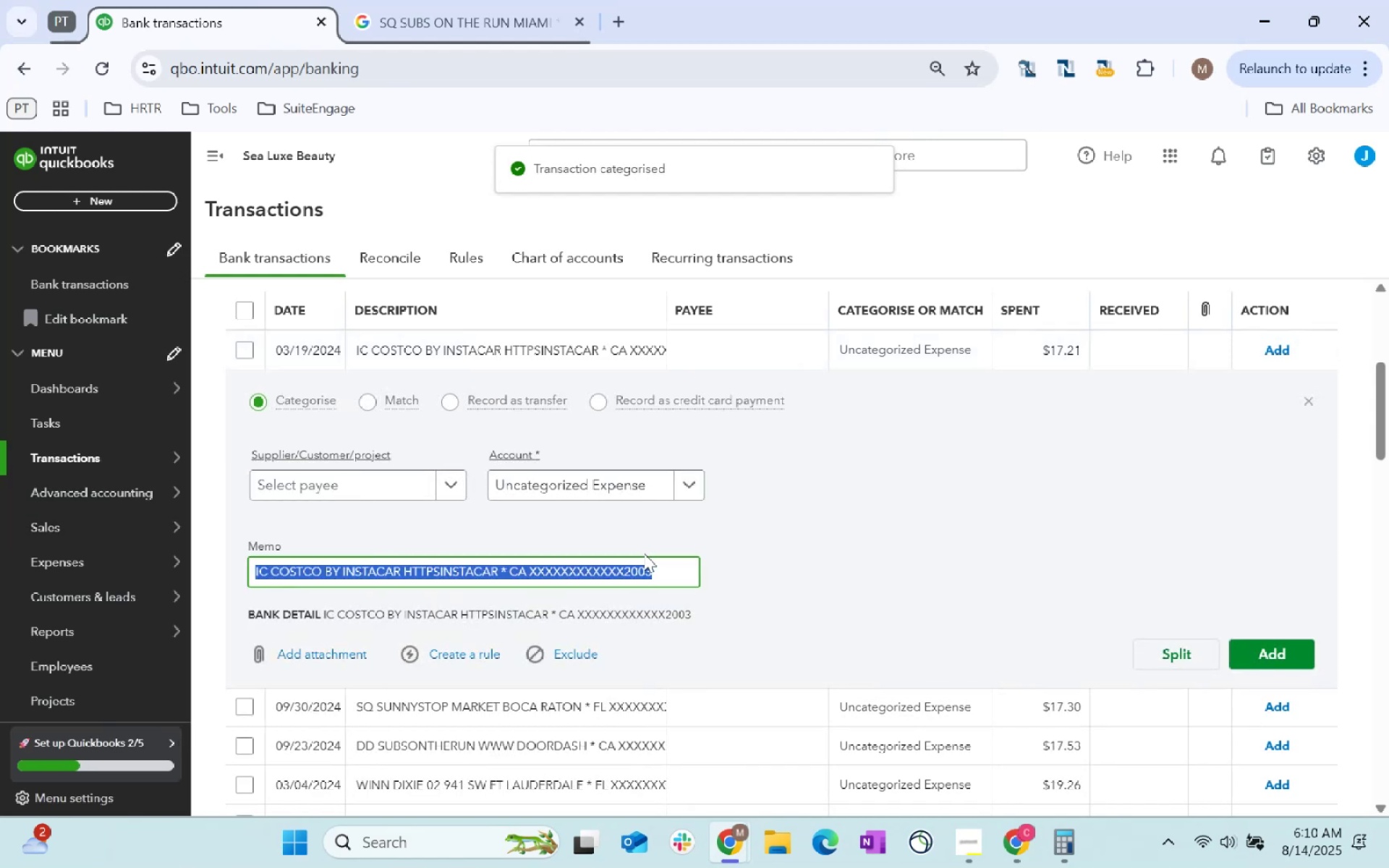 
key(Control+C)
 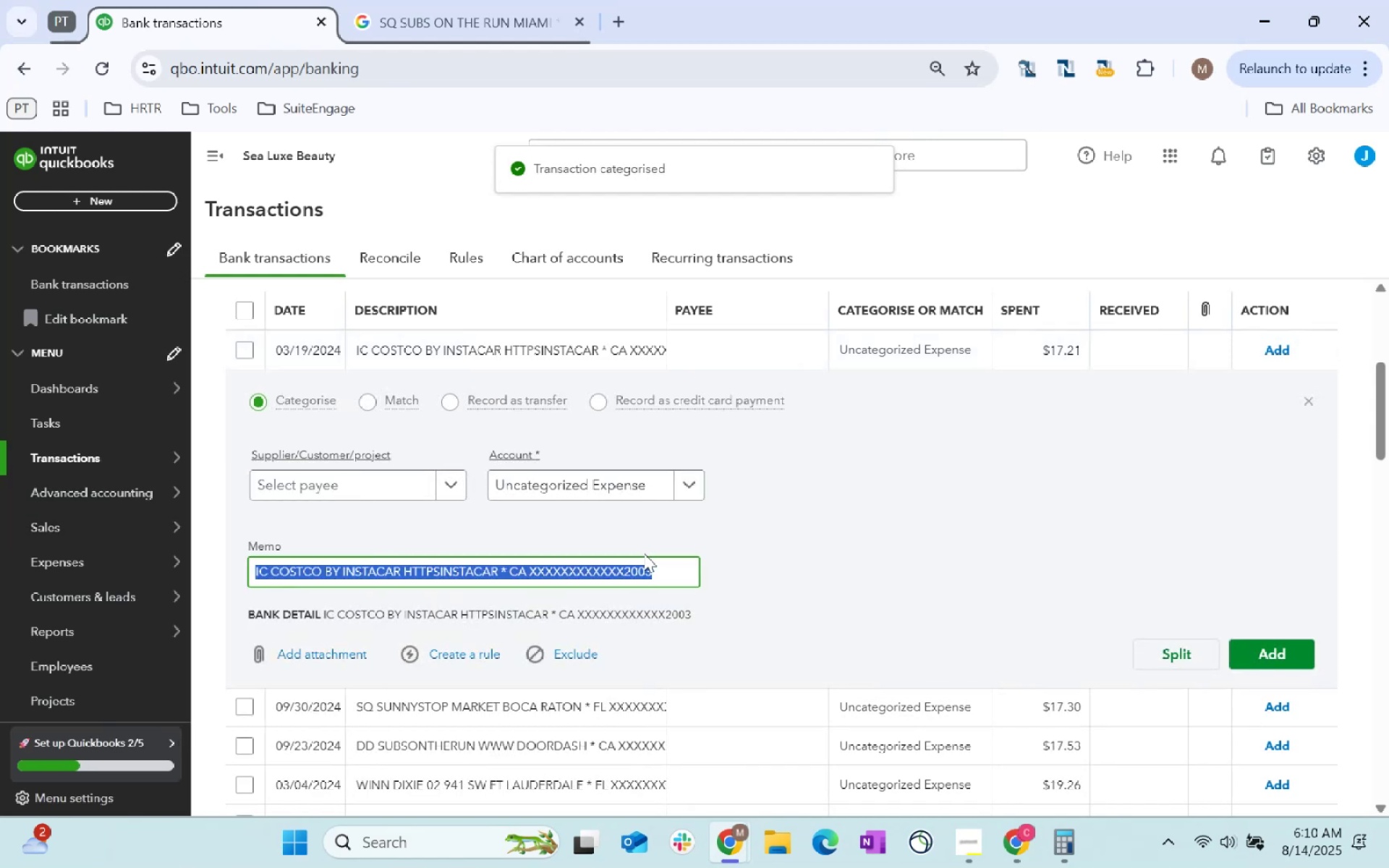 
key(Control+C)
 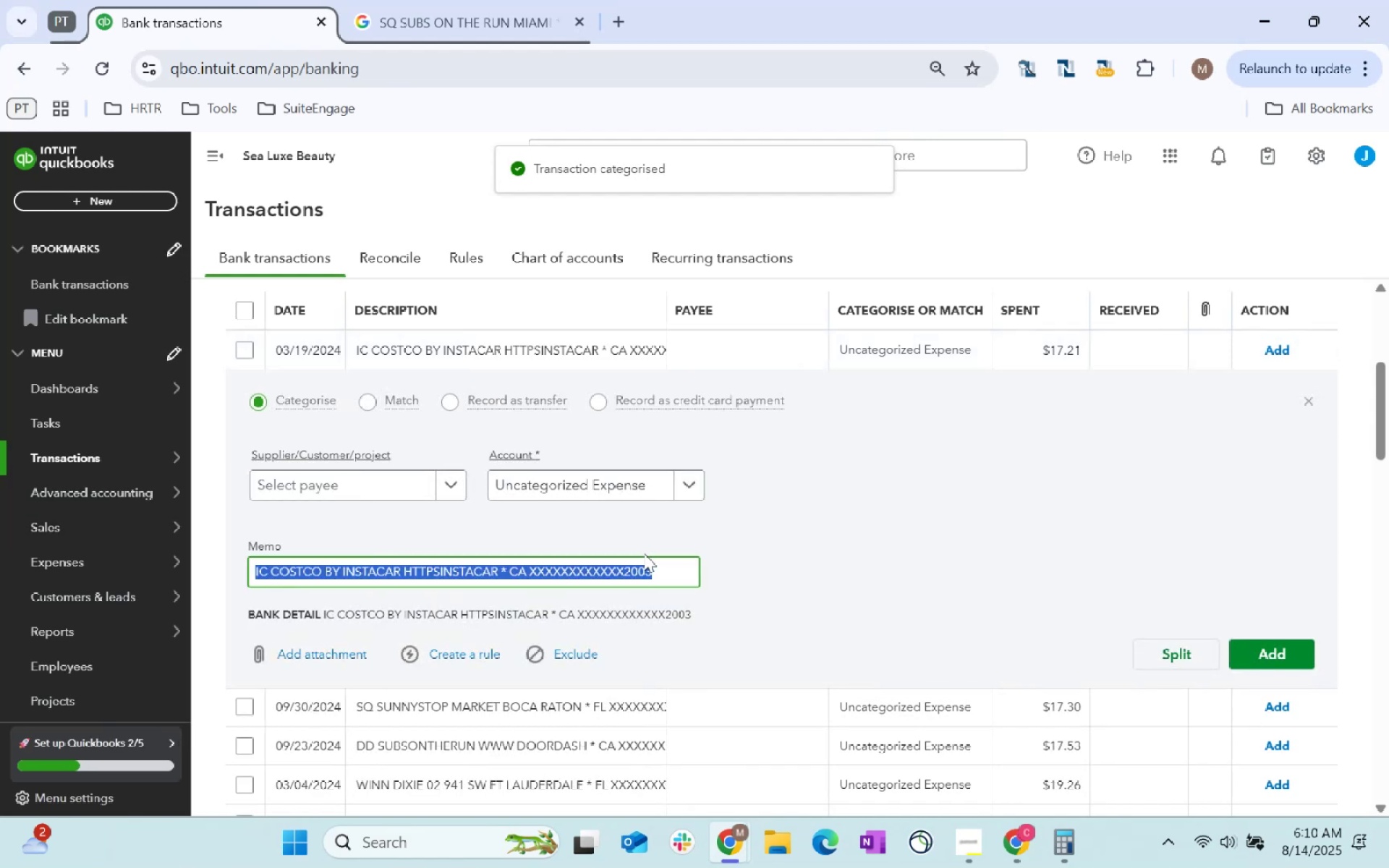 
key(Control+C)
 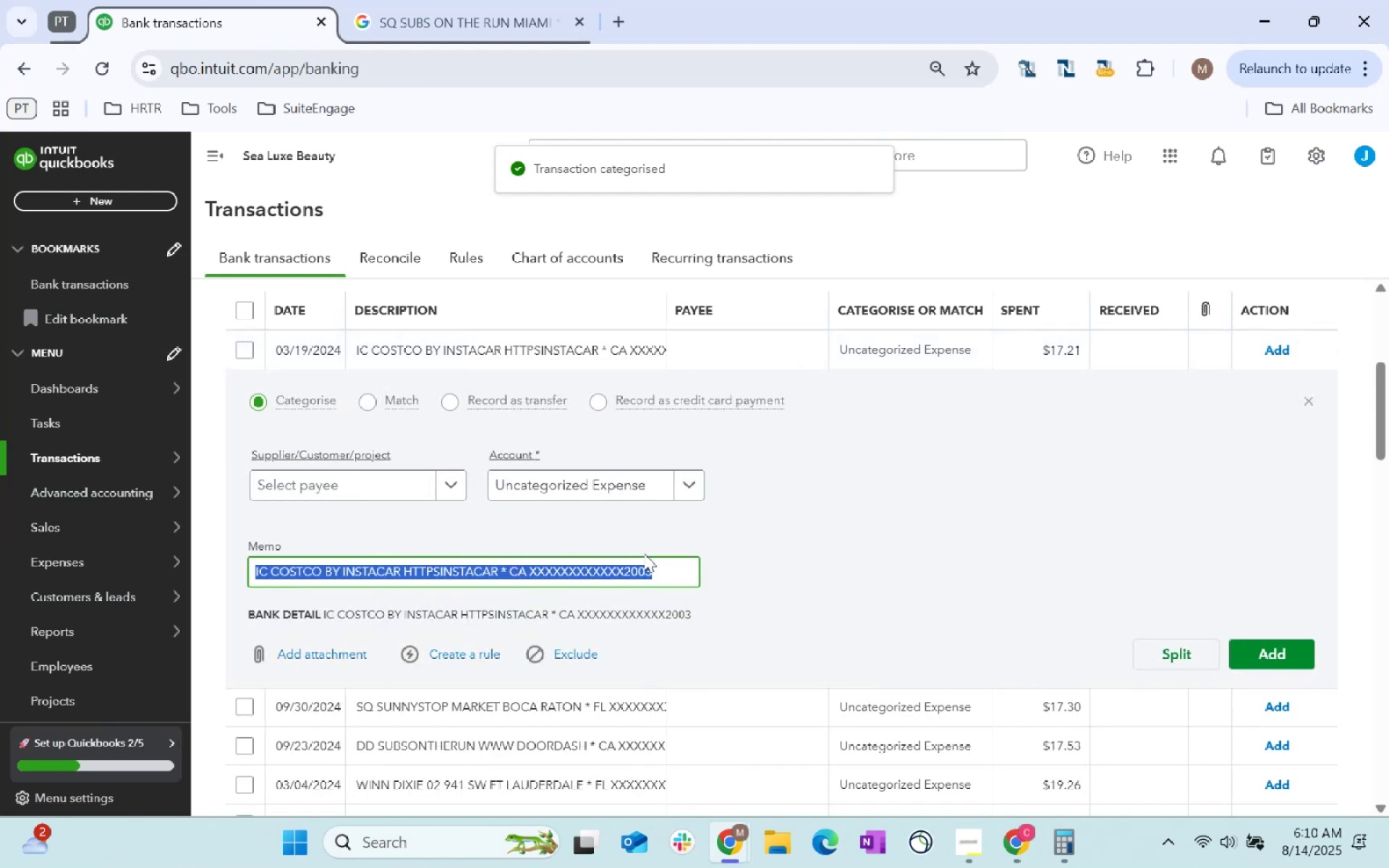 
key(Control+C)
 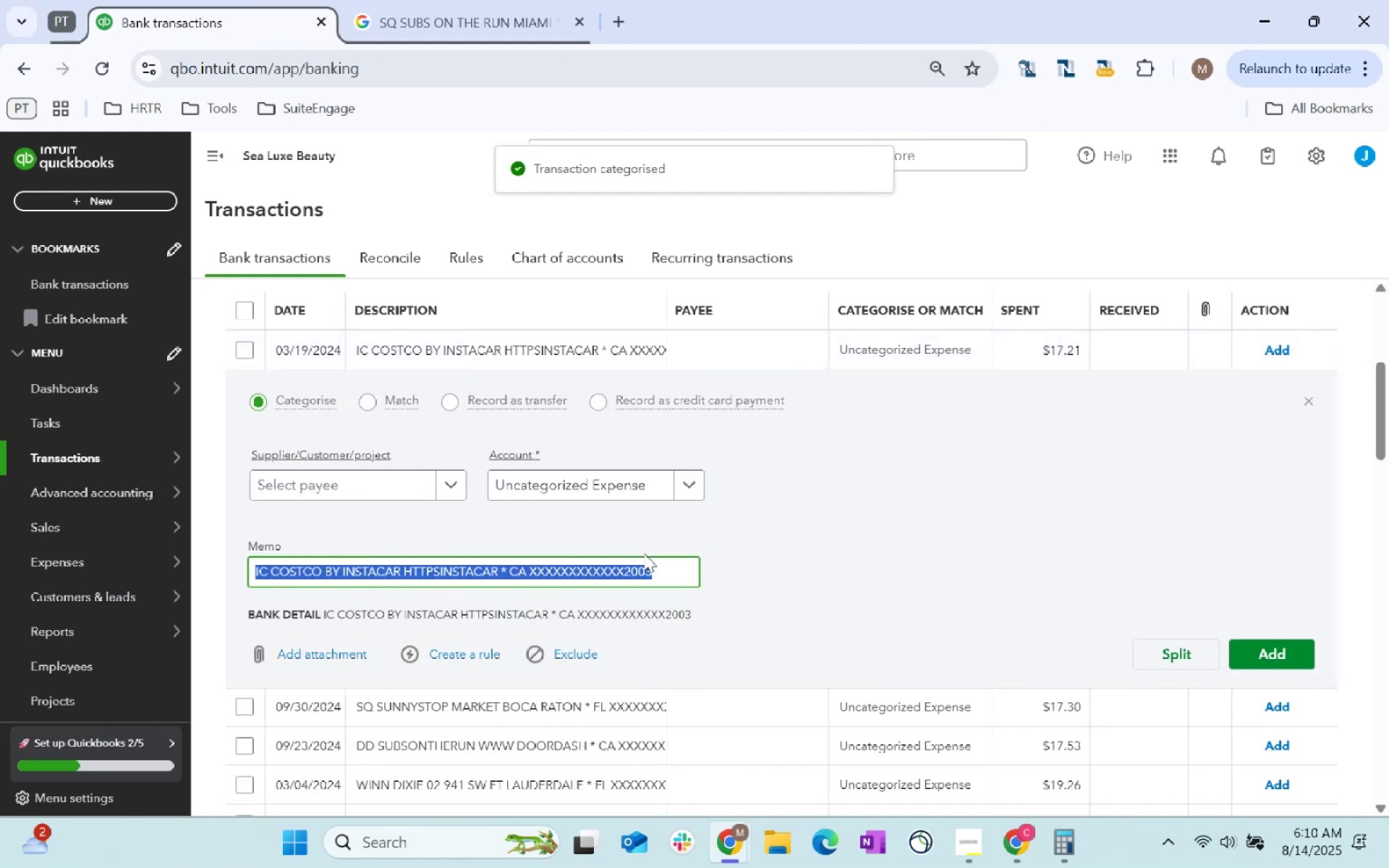 
key(Control+C)
 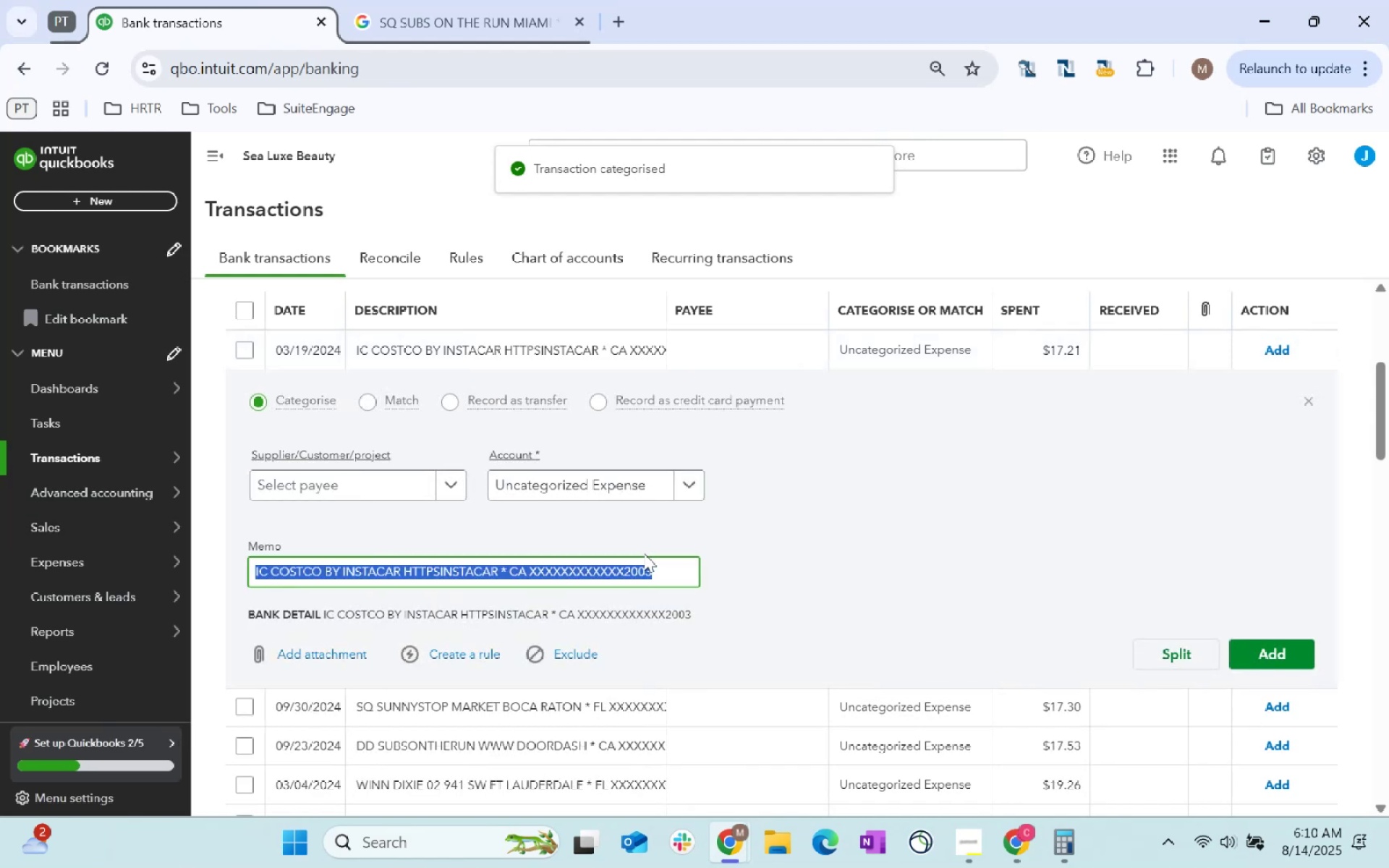 
key(Control+C)
 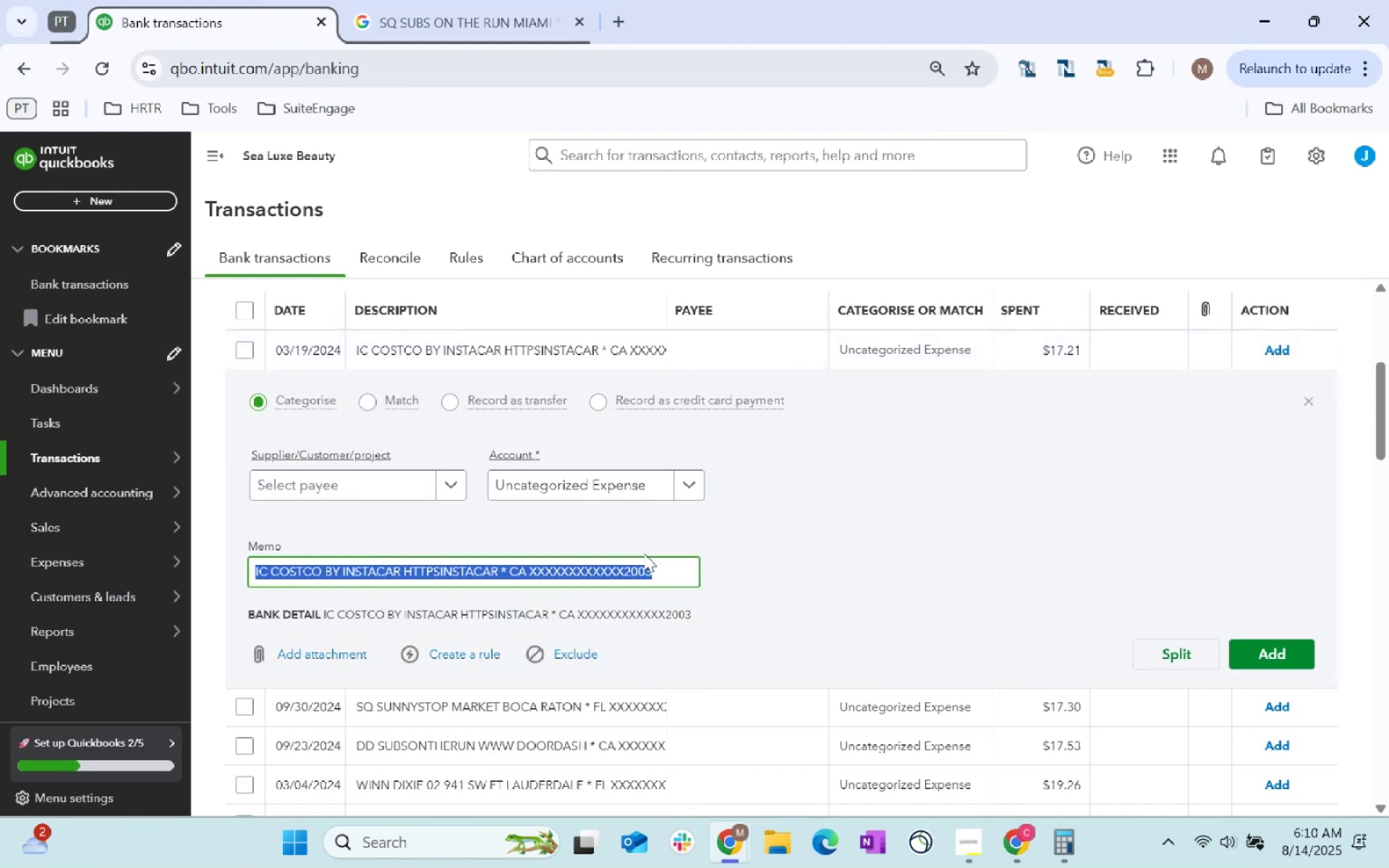 
key(Control+C)
 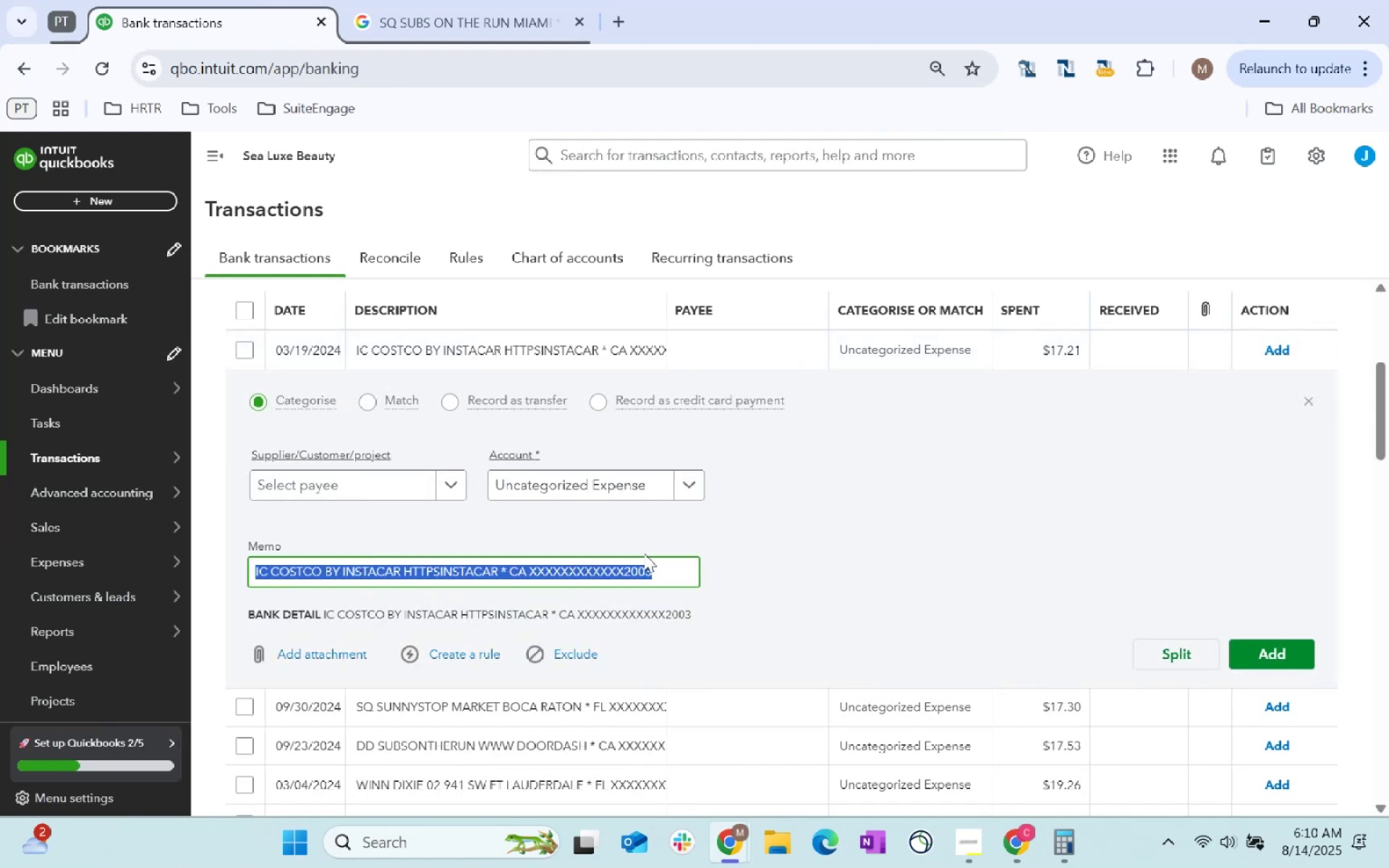 
key(Control+2)
 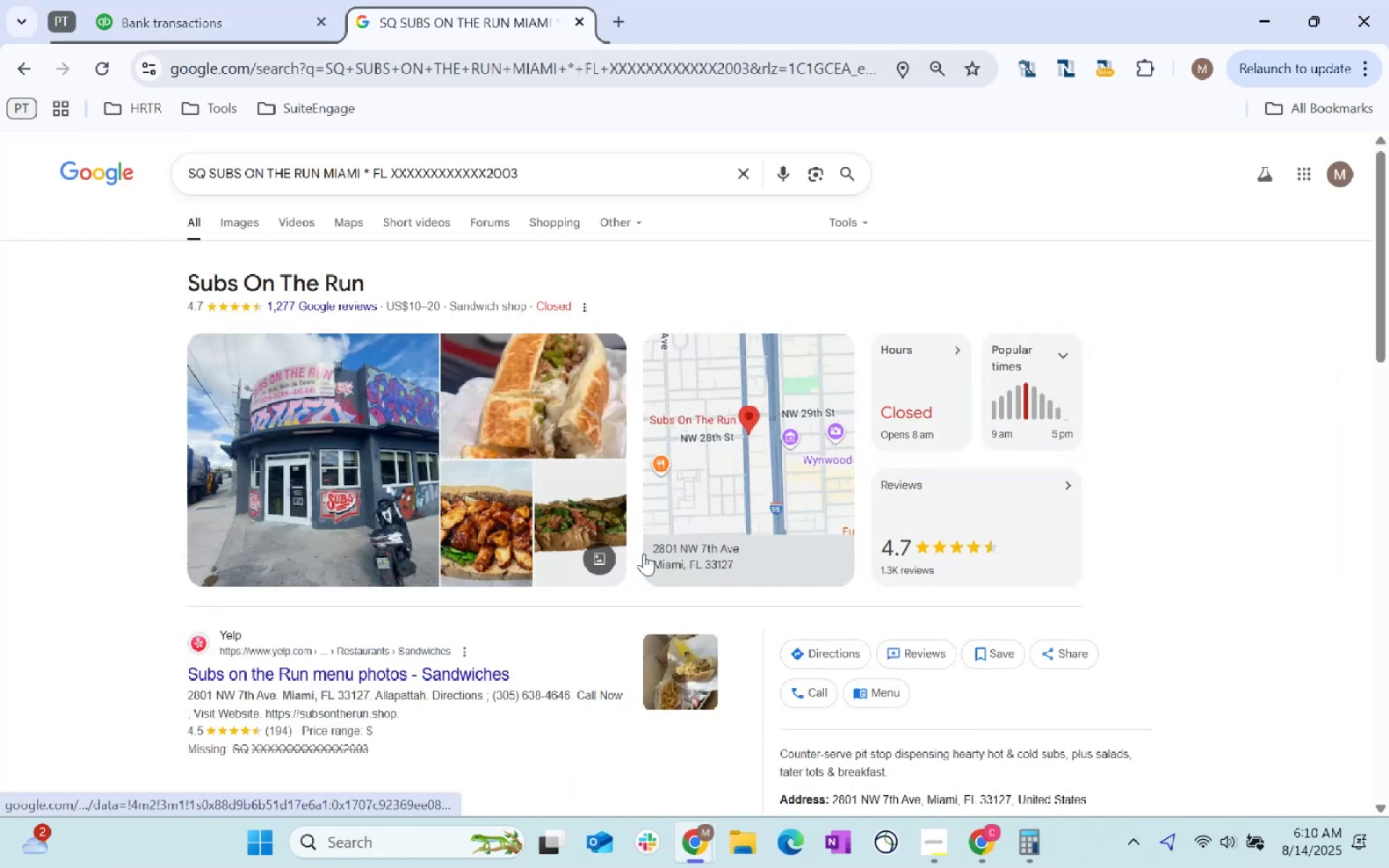 
key(Tab)
 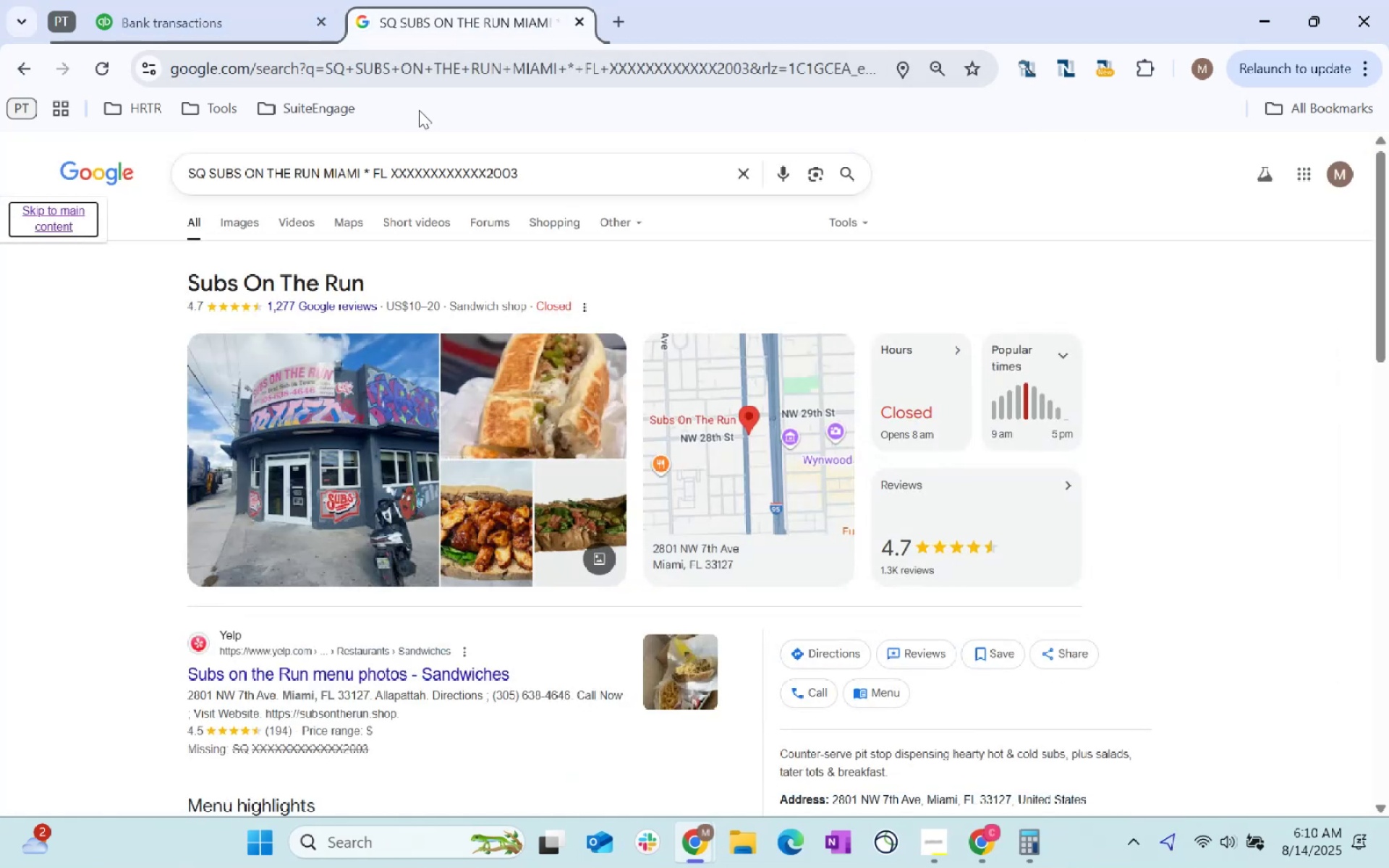 
left_click([469, 77])
 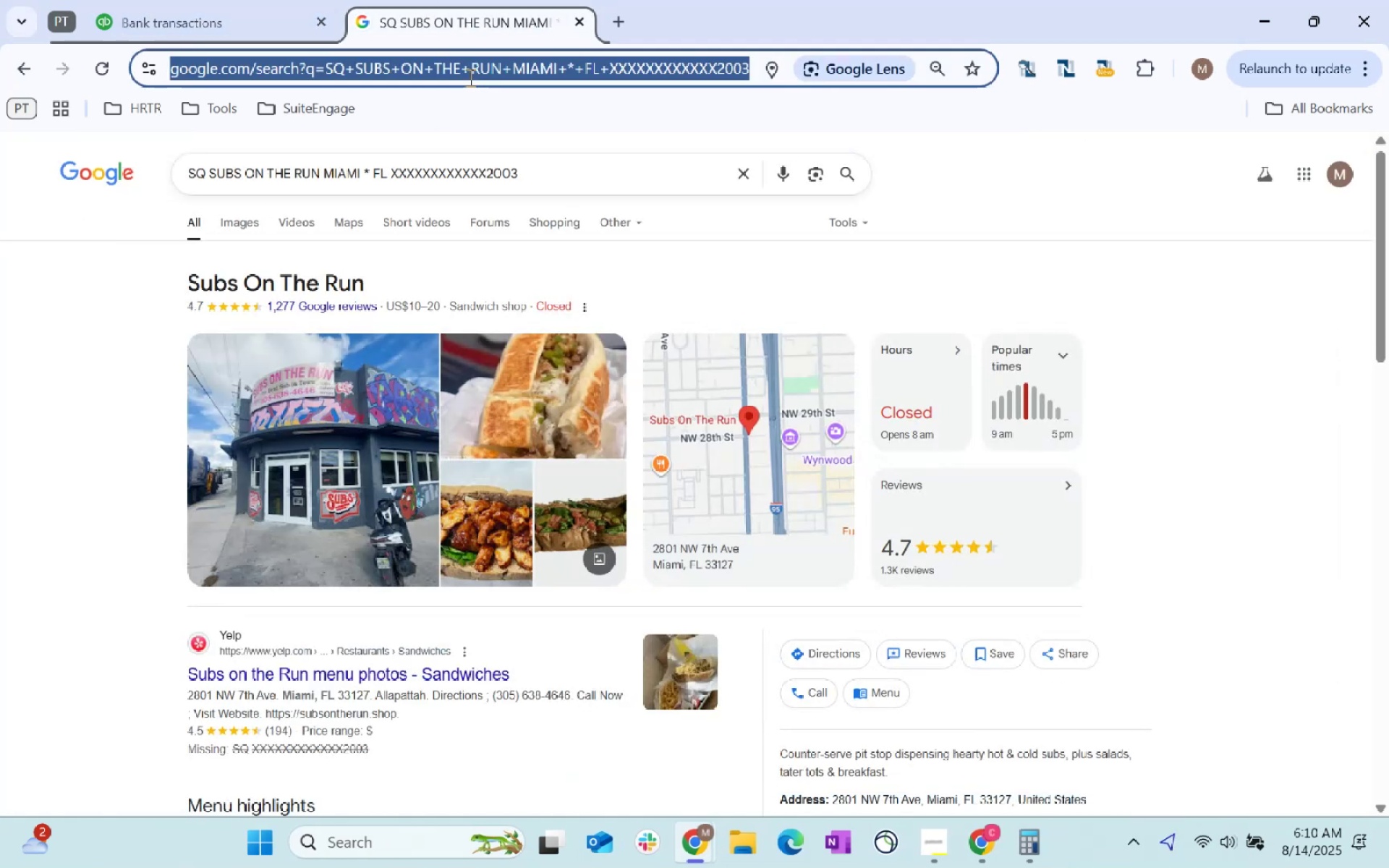 
key(Control+ControlLeft)
 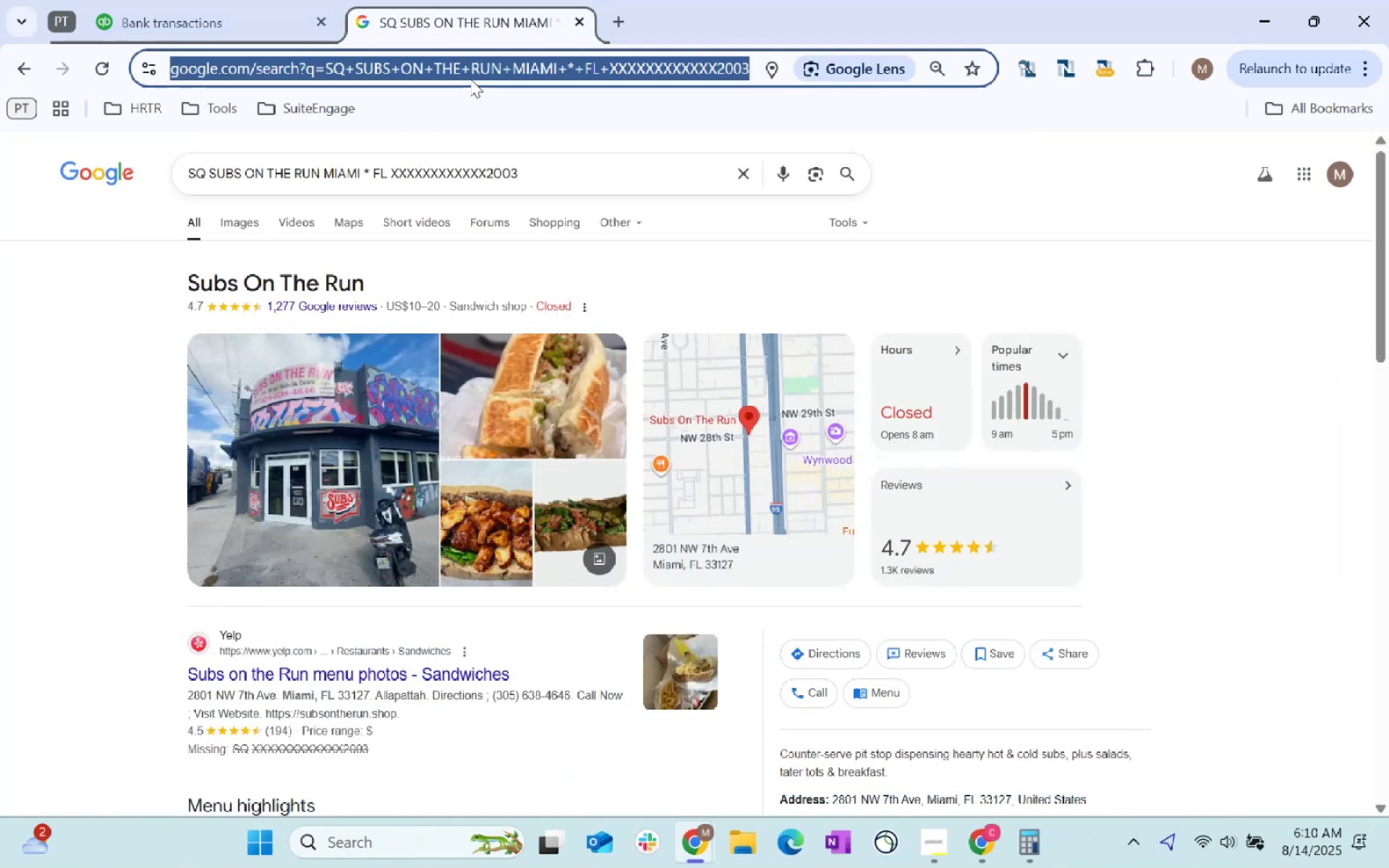 
key(Control+V)
 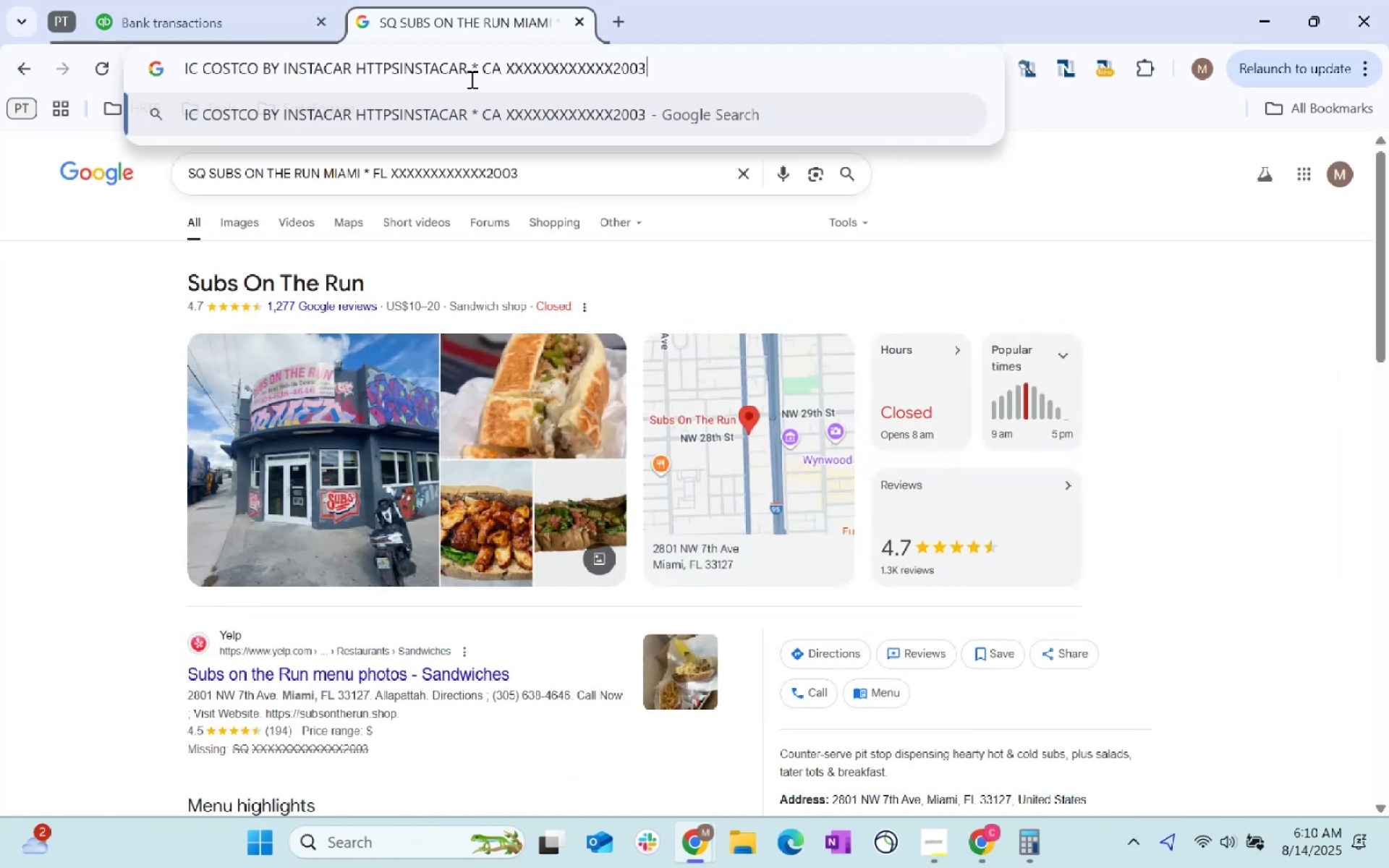 
key(Enter)
 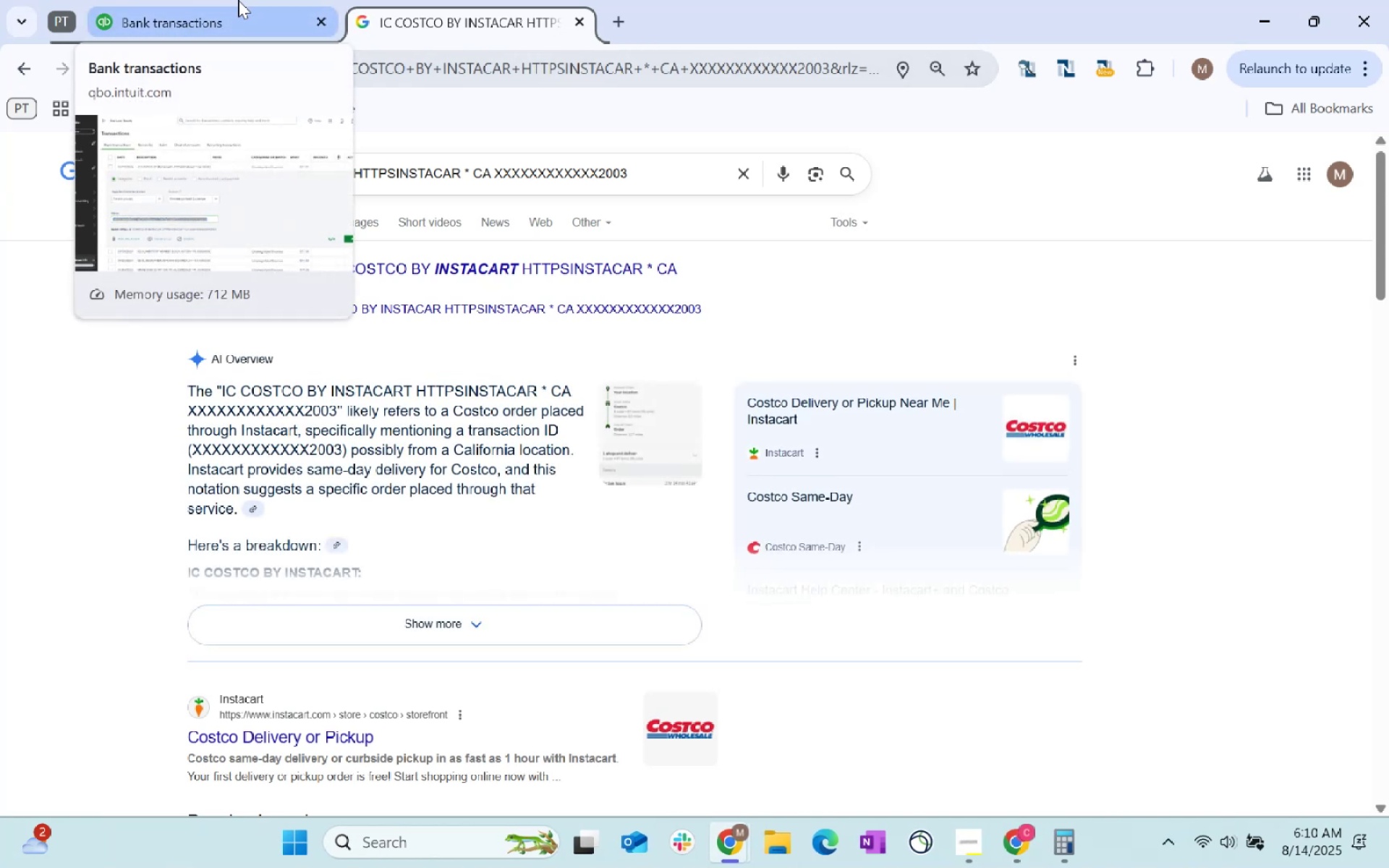 
wait(7.52)
 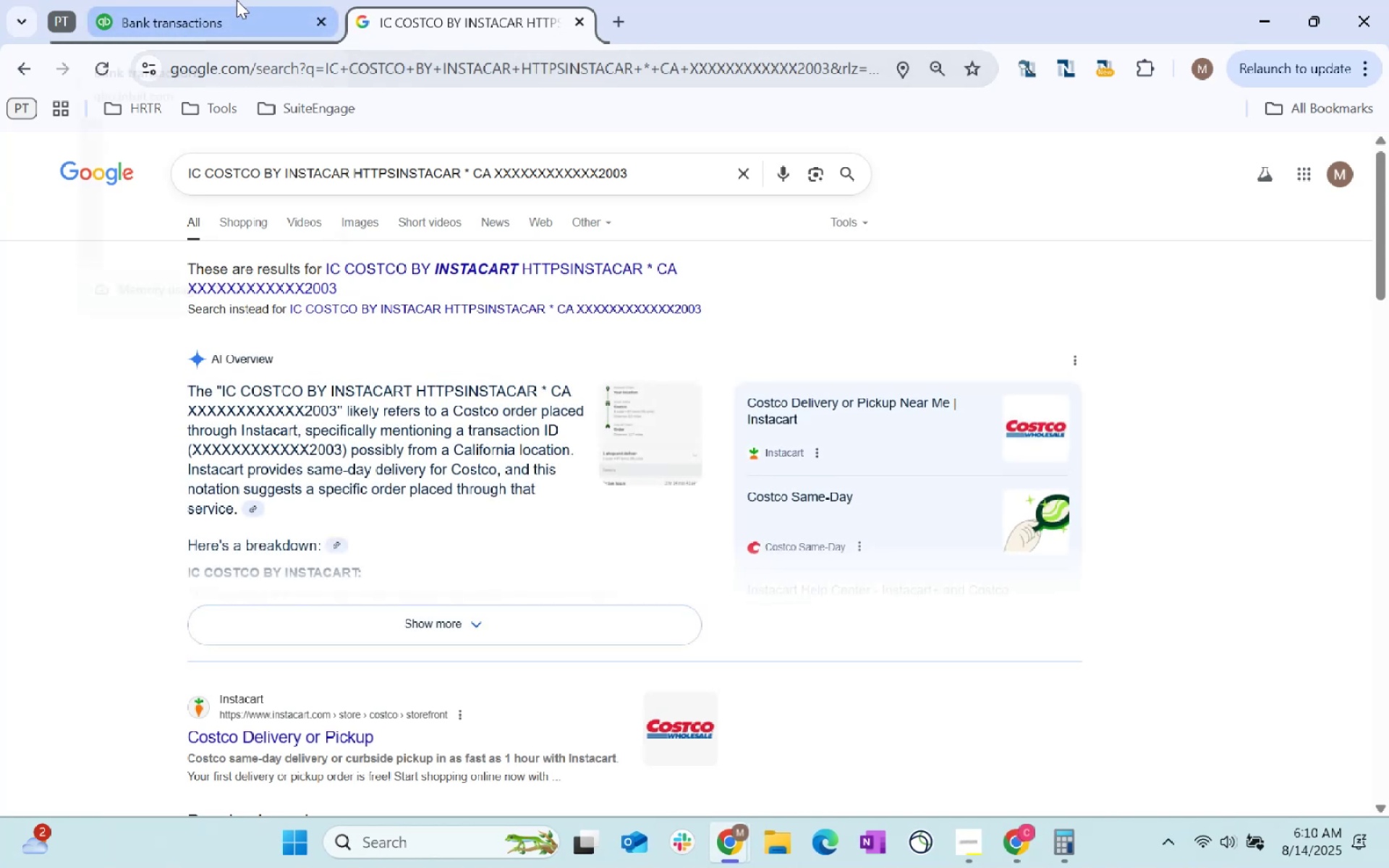 
left_click([238, 0])
 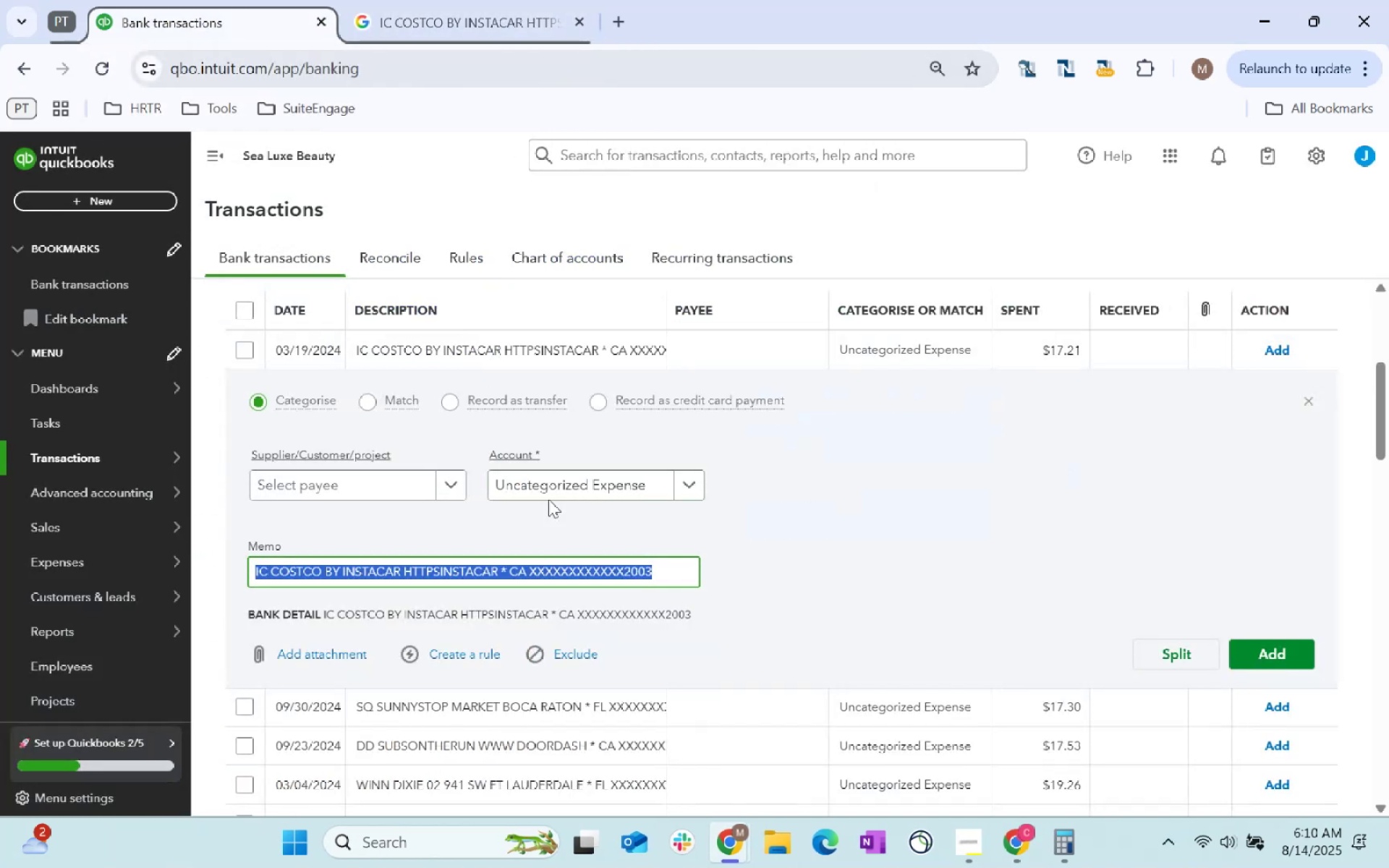 
left_click([362, 496])
 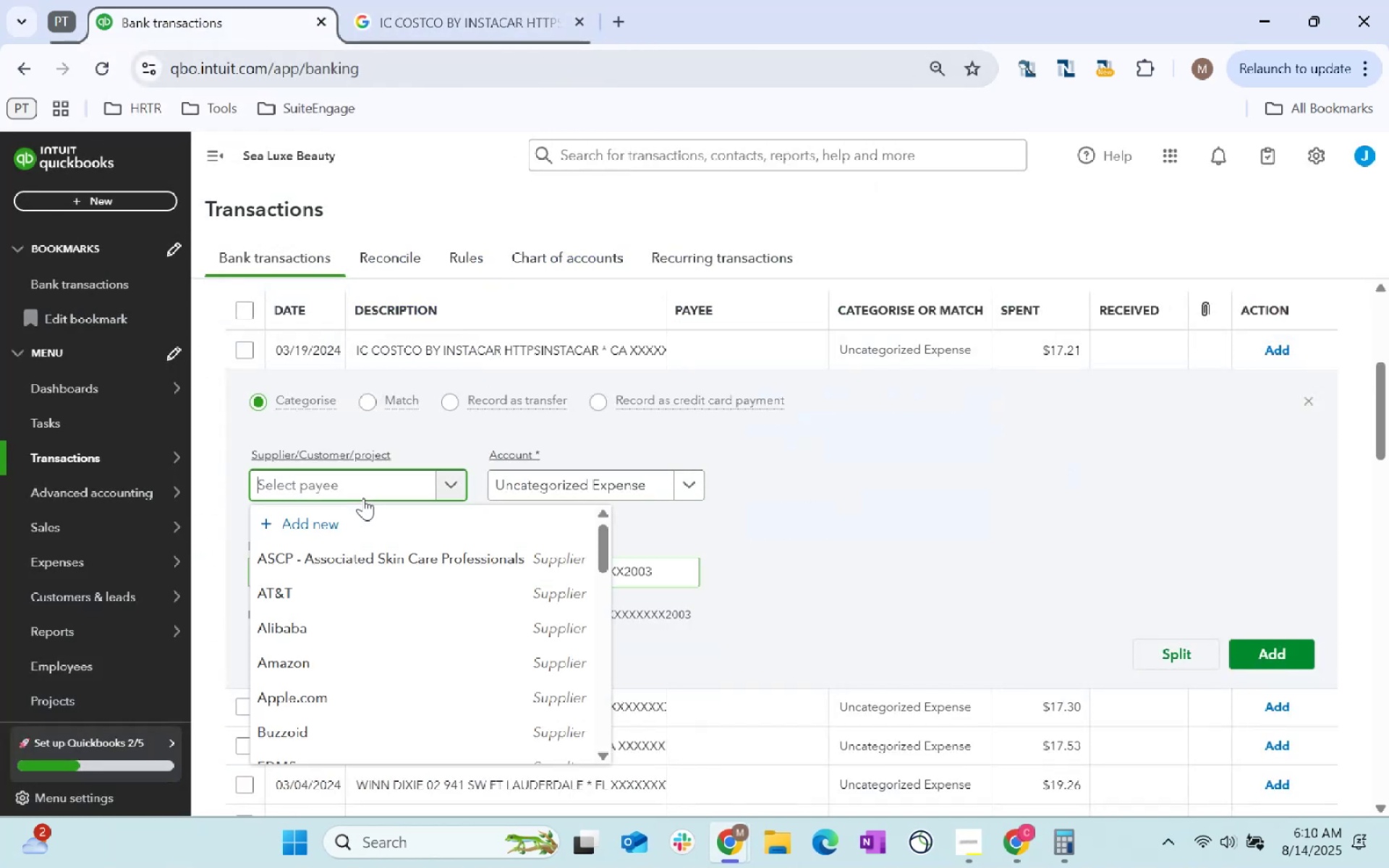 
type(COstco)
key(Backspace)
key(Backspace)
key(Backspace)
key(Backspace)
key(Backspace)
type(ostco)
key(Tab)
 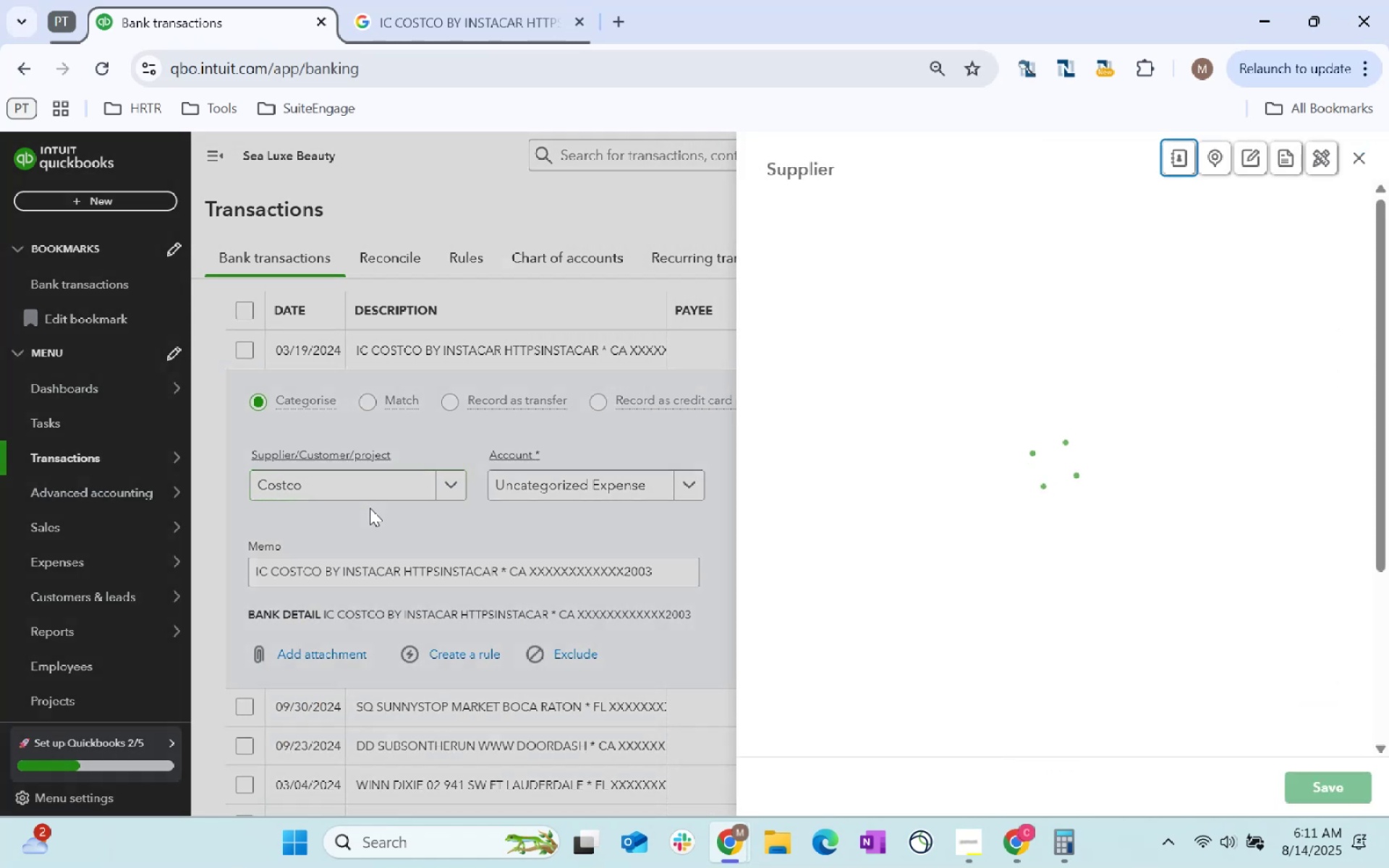 
scroll: coordinate [871, 471], scroll_direction: down, amount: 12.0
 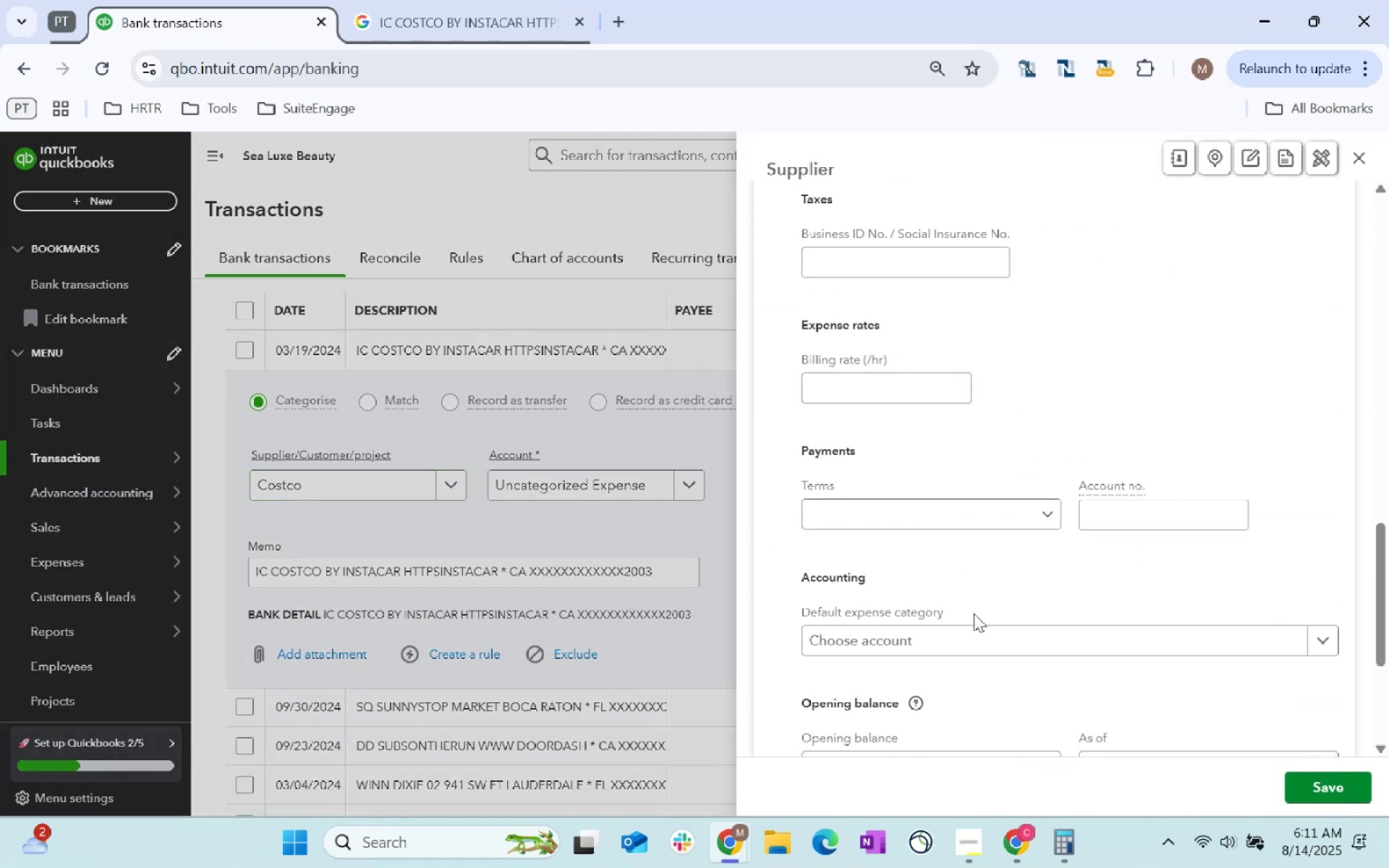 
left_click([968, 658])
 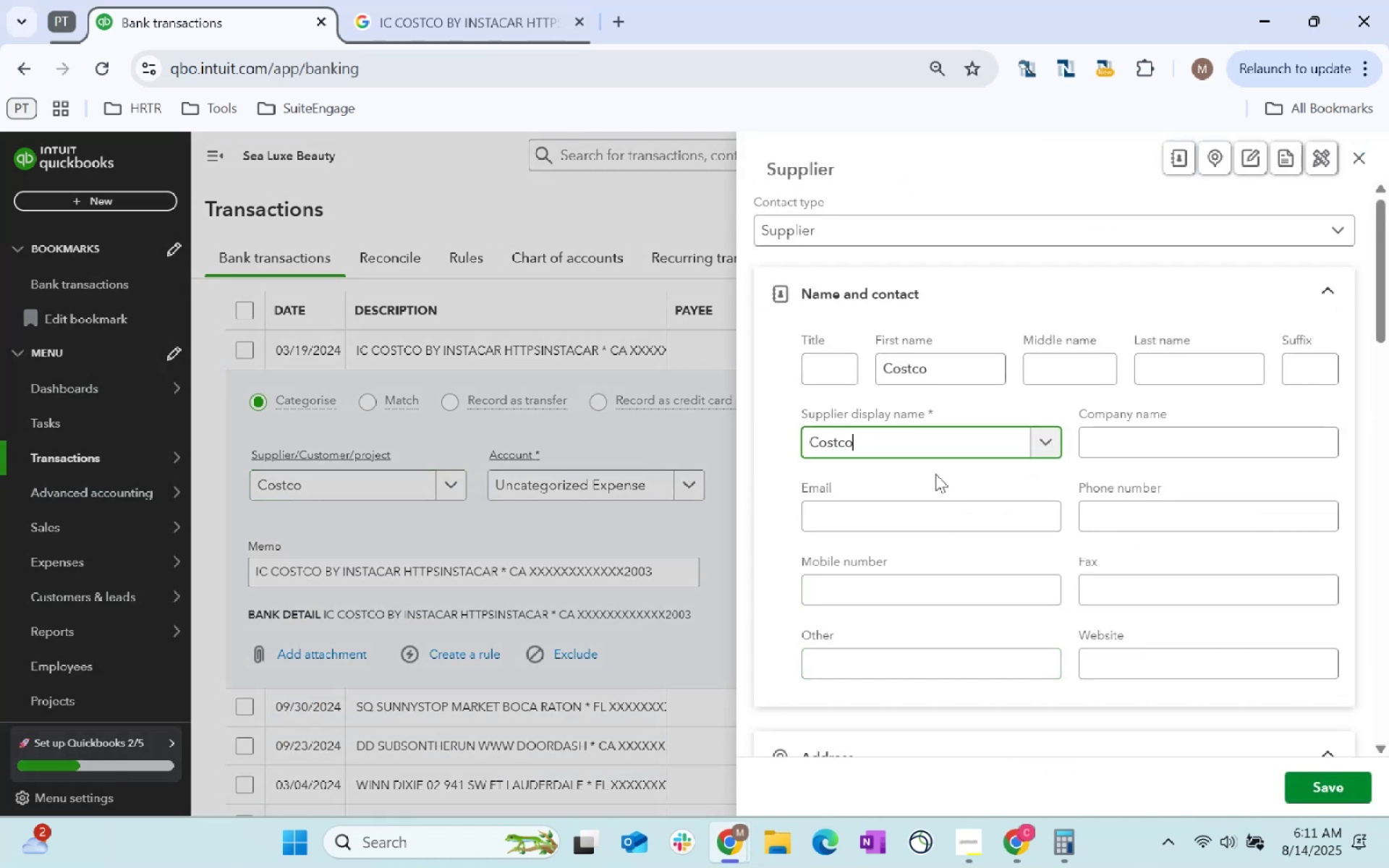 
scroll: coordinate [972, 474], scroll_direction: down, amount: 14.0
 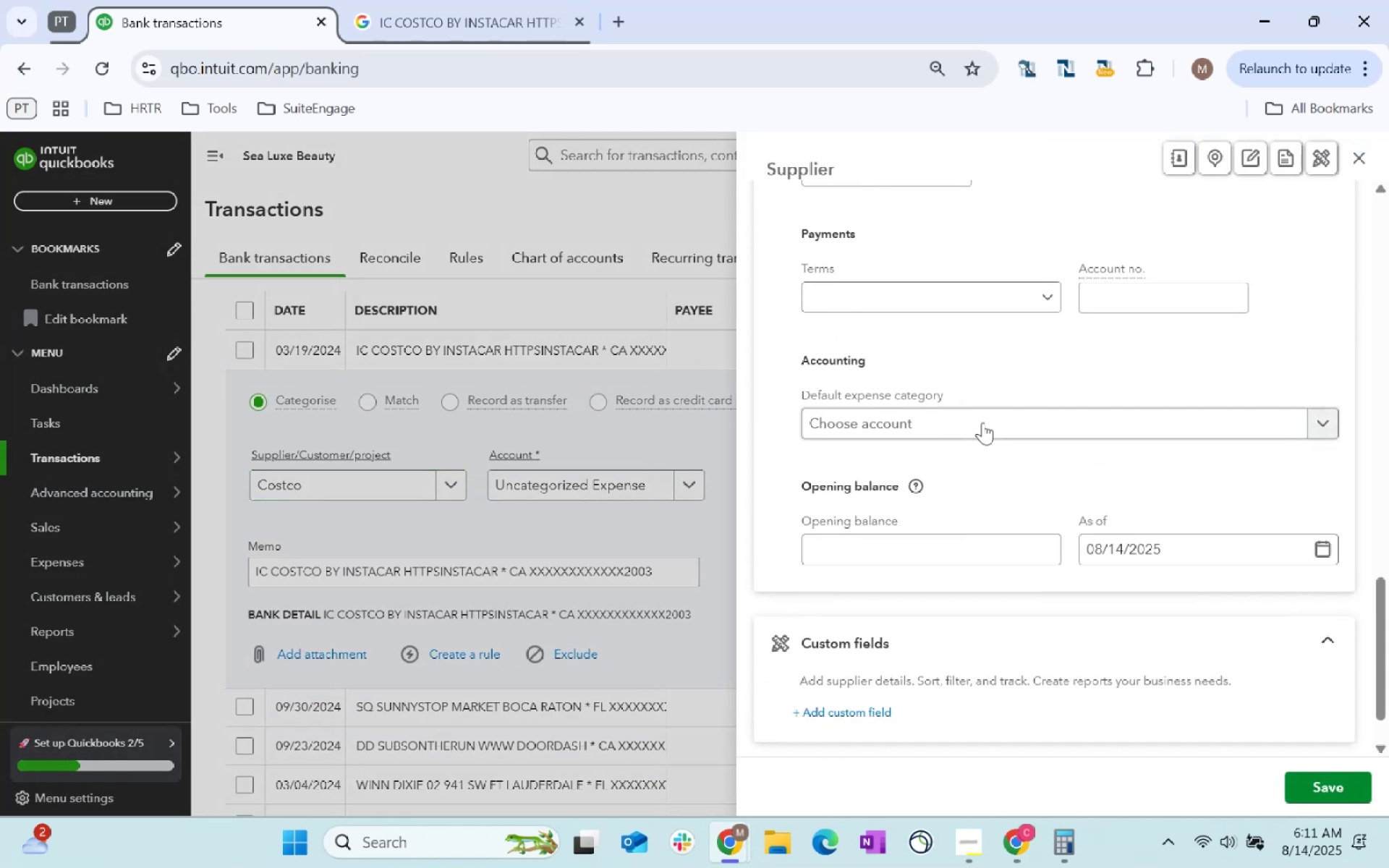 
type(Supplies)
key(Tab)
 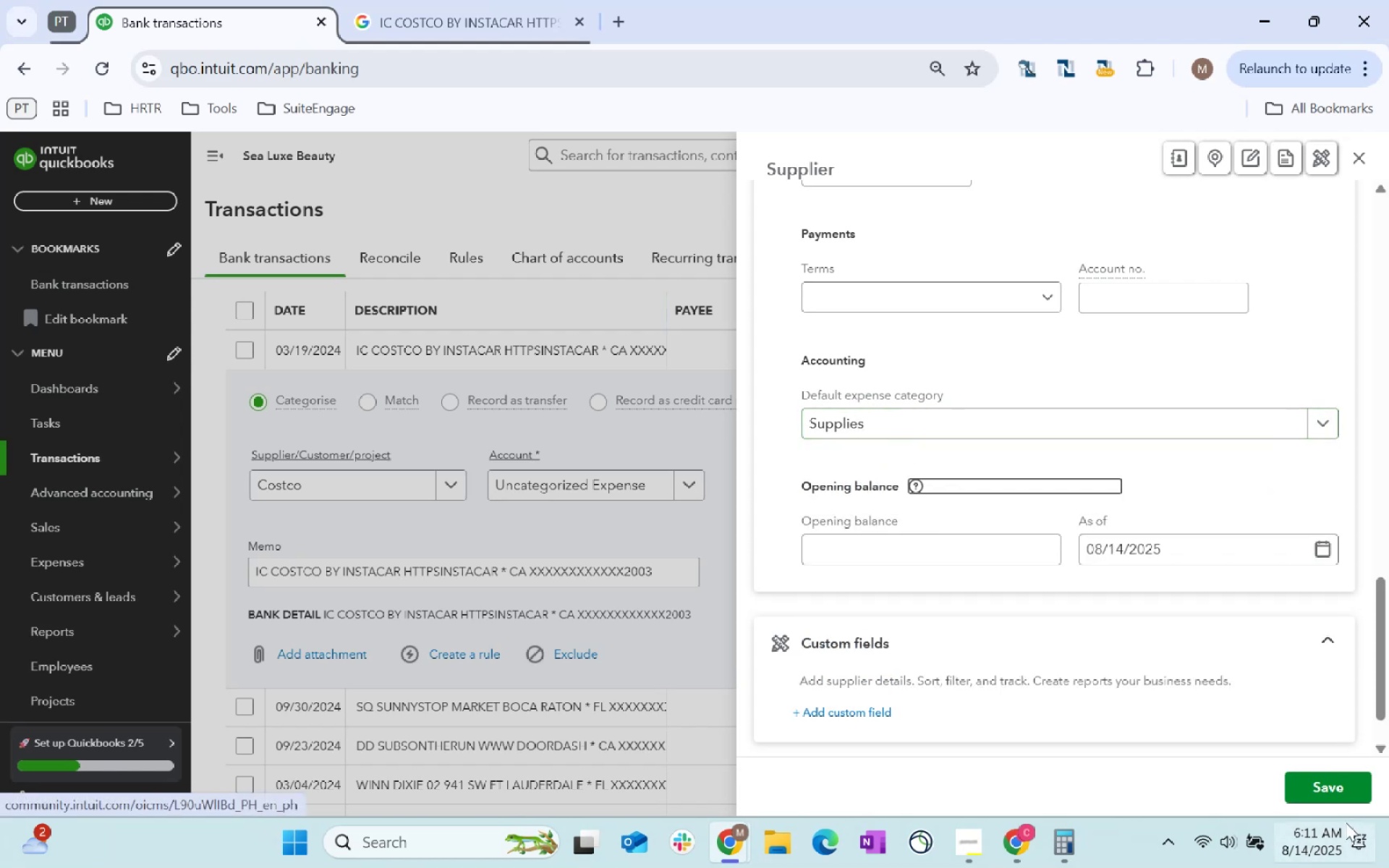 
left_click([1329, 788])
 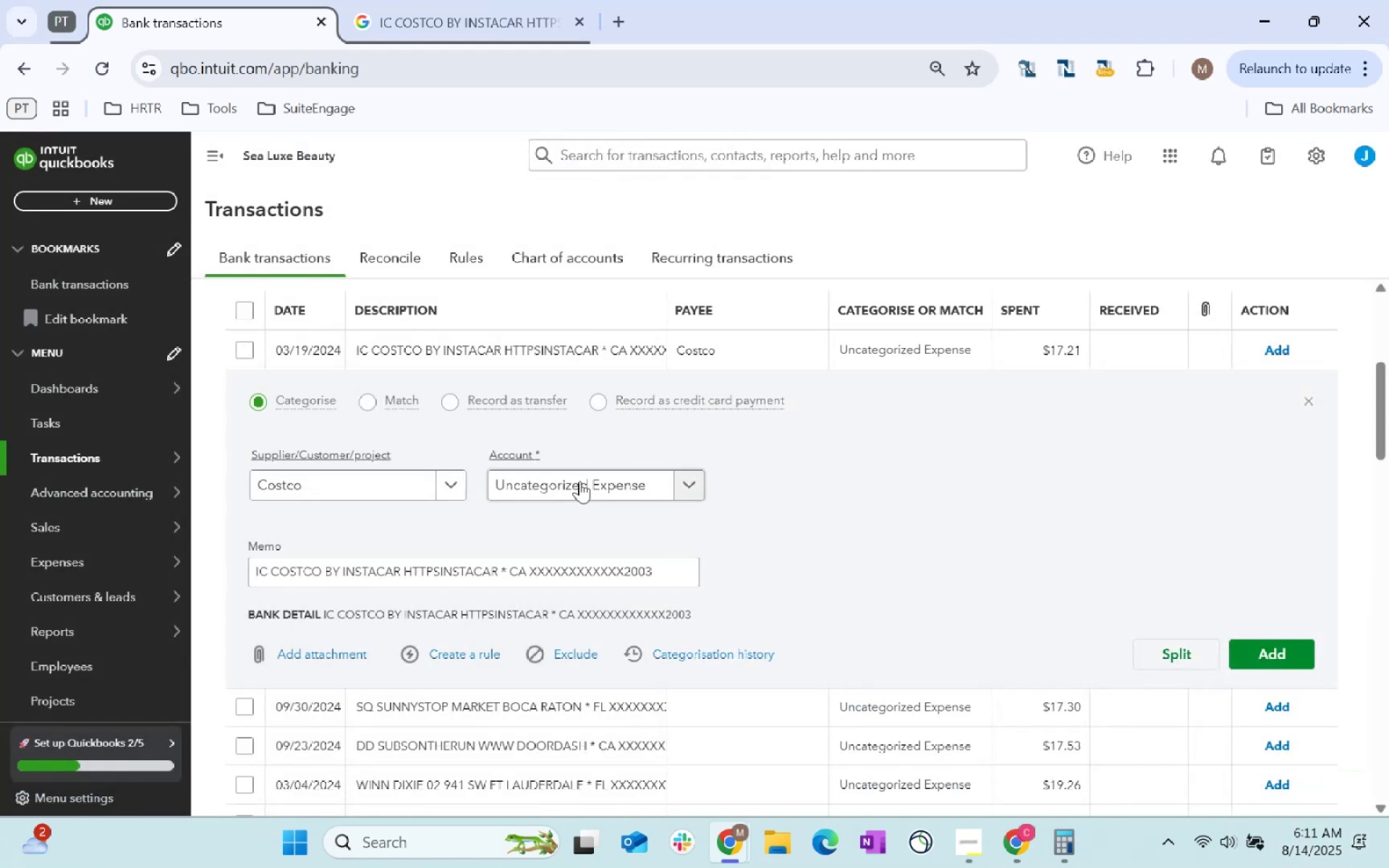 
left_click([579, 480])
 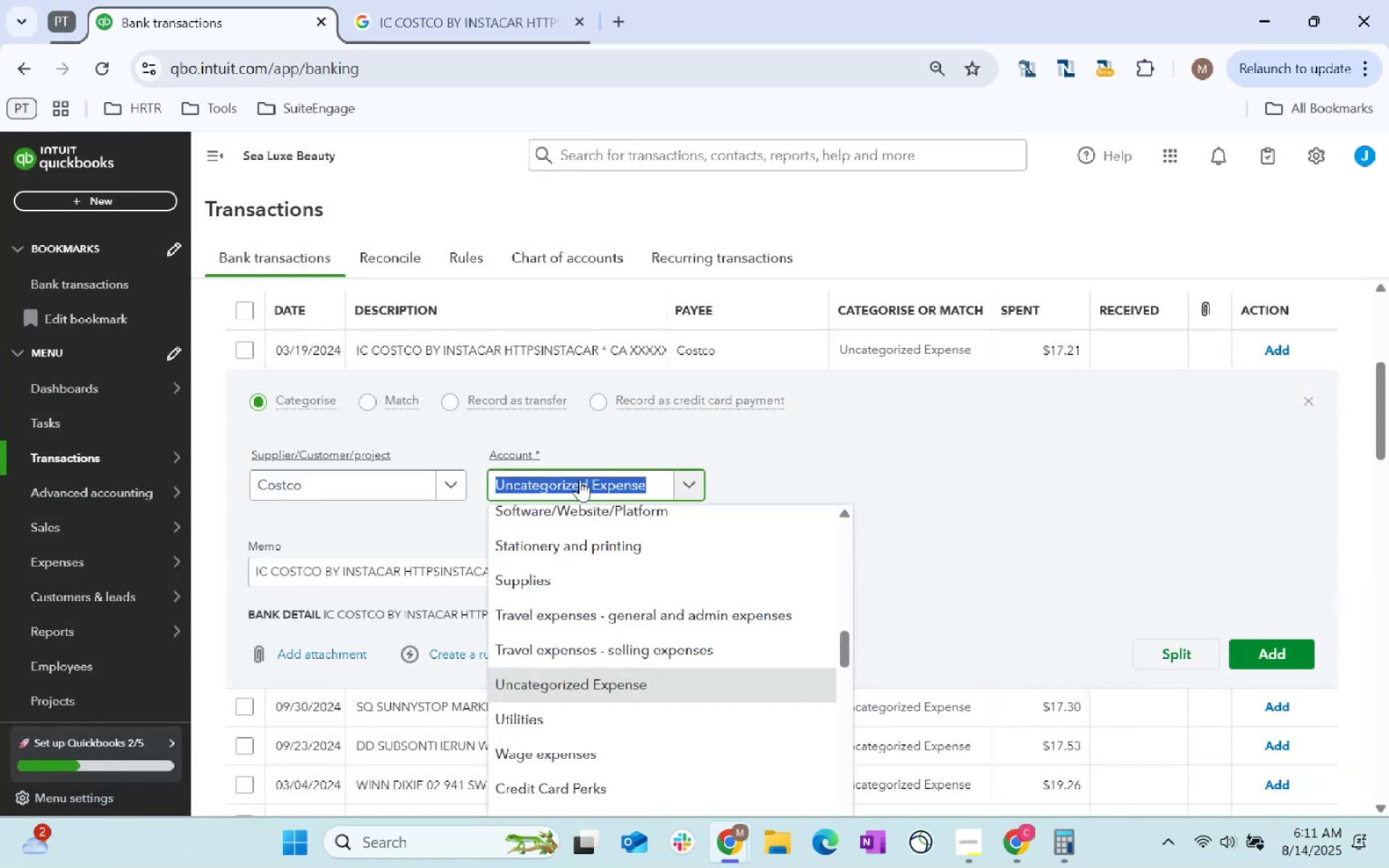 
type(supplies)
key(Tab)
 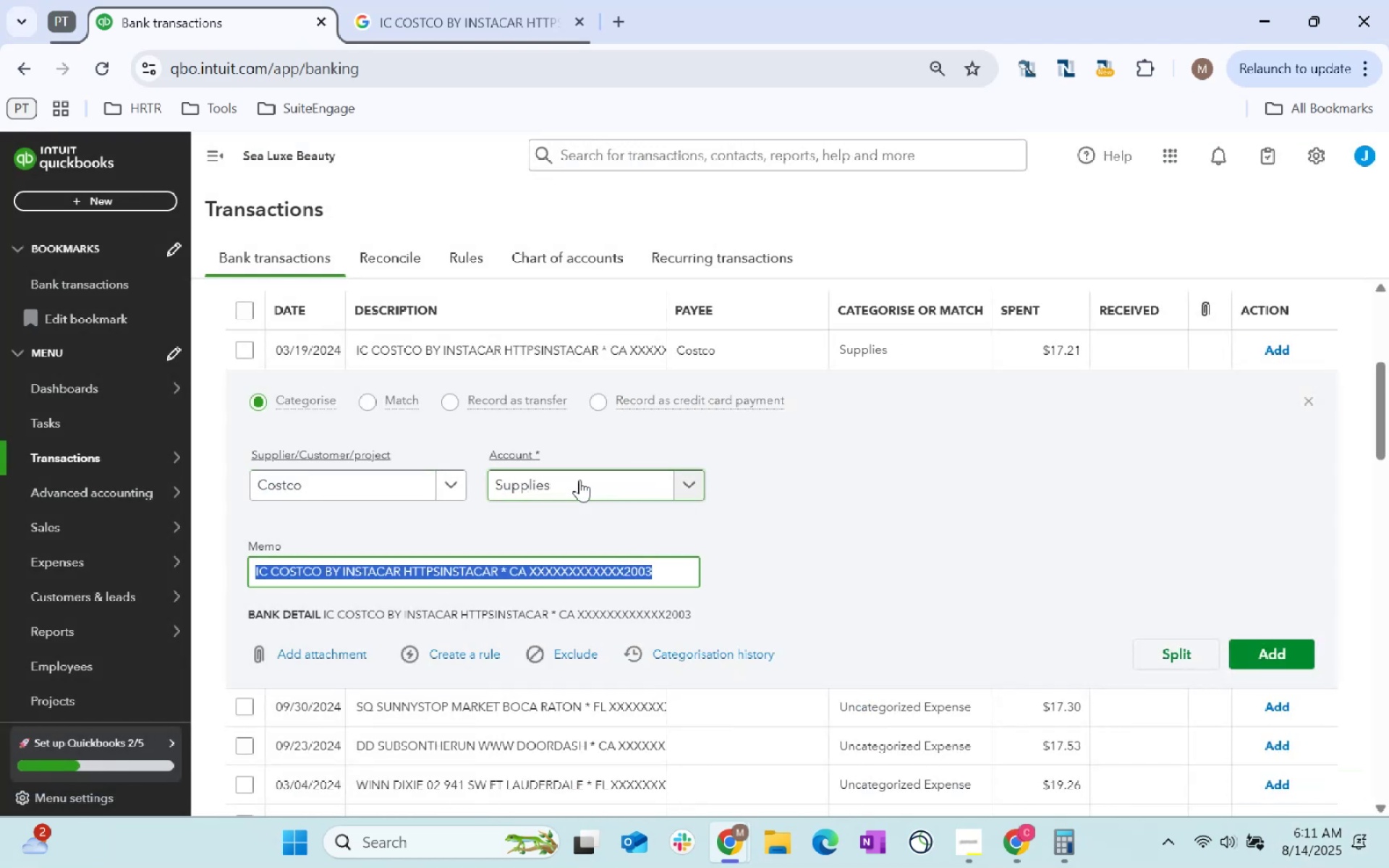 
left_click([579, 480])
 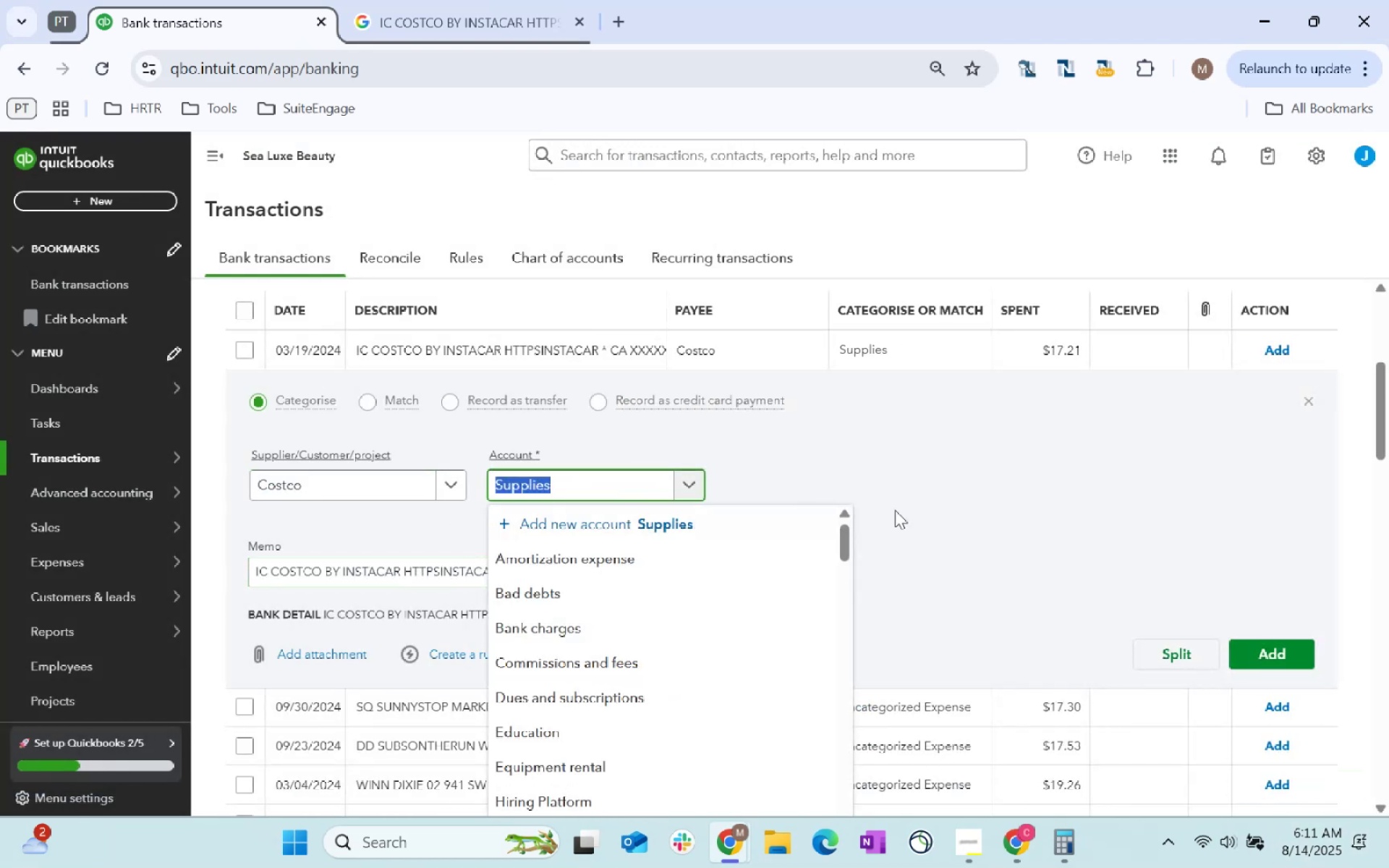 
left_click([922, 514])
 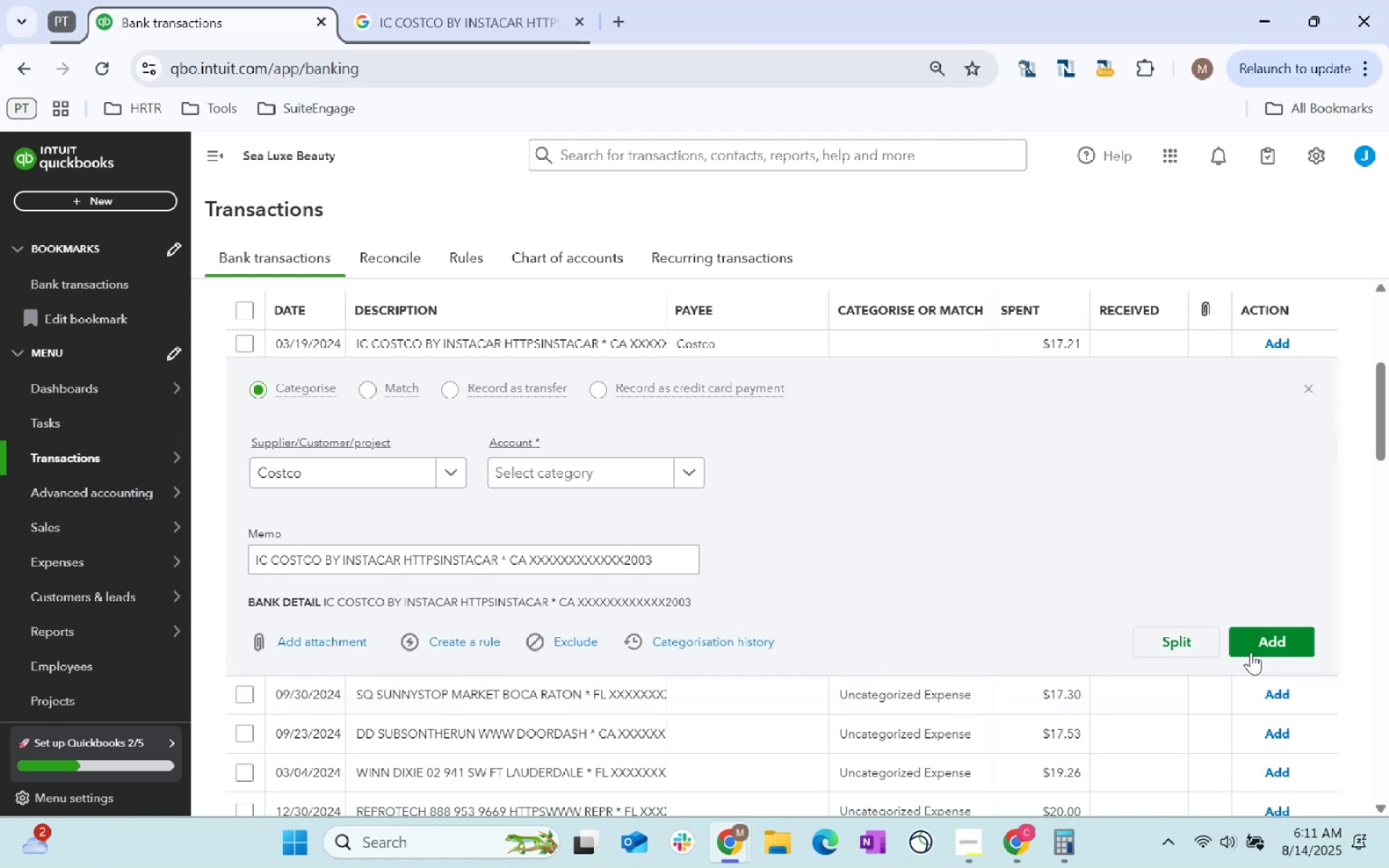 
left_click([1256, 636])
 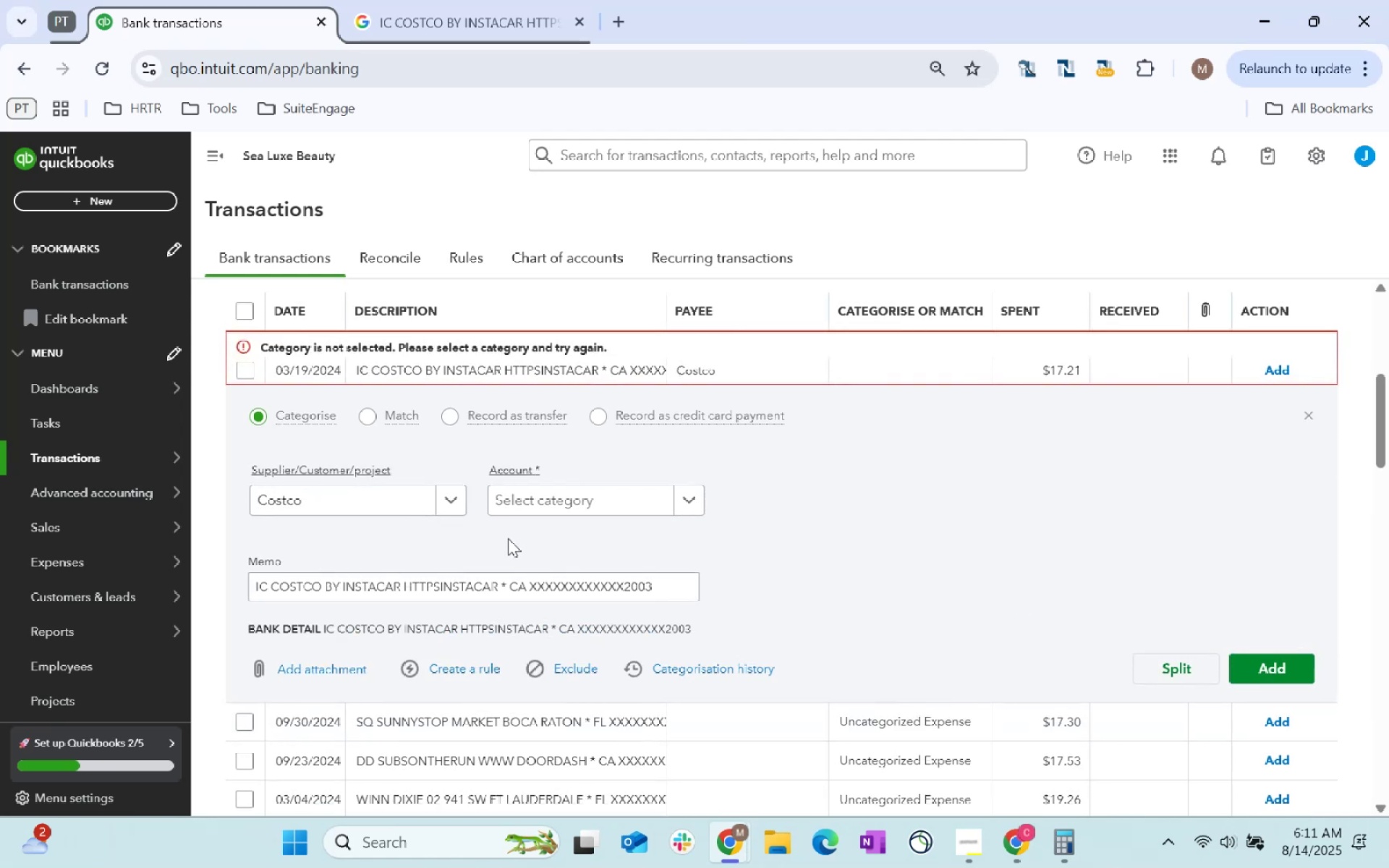 
left_click([514, 518])
 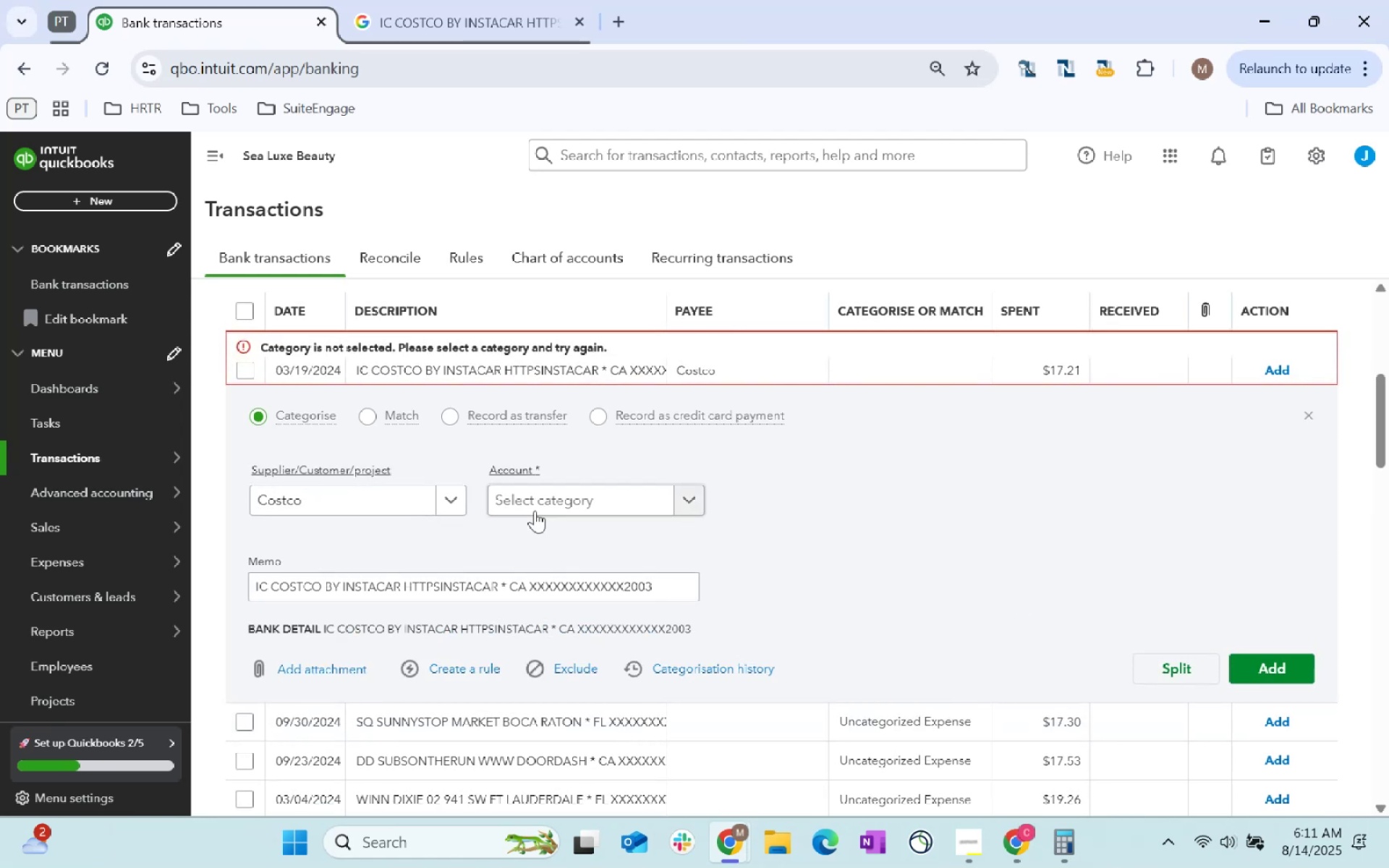 
type(Supplies)
key(Tab)
 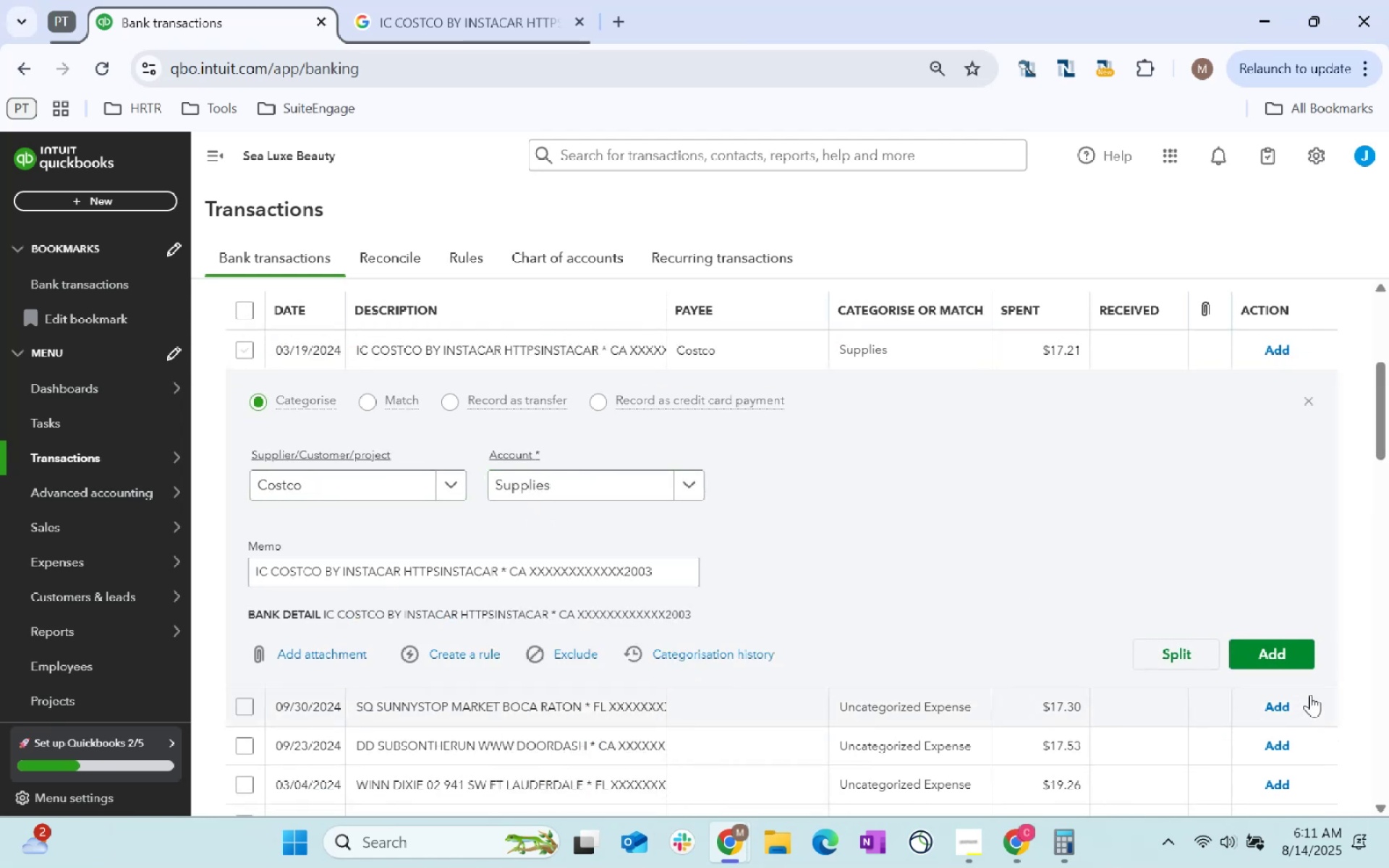 
left_click([1294, 651])
 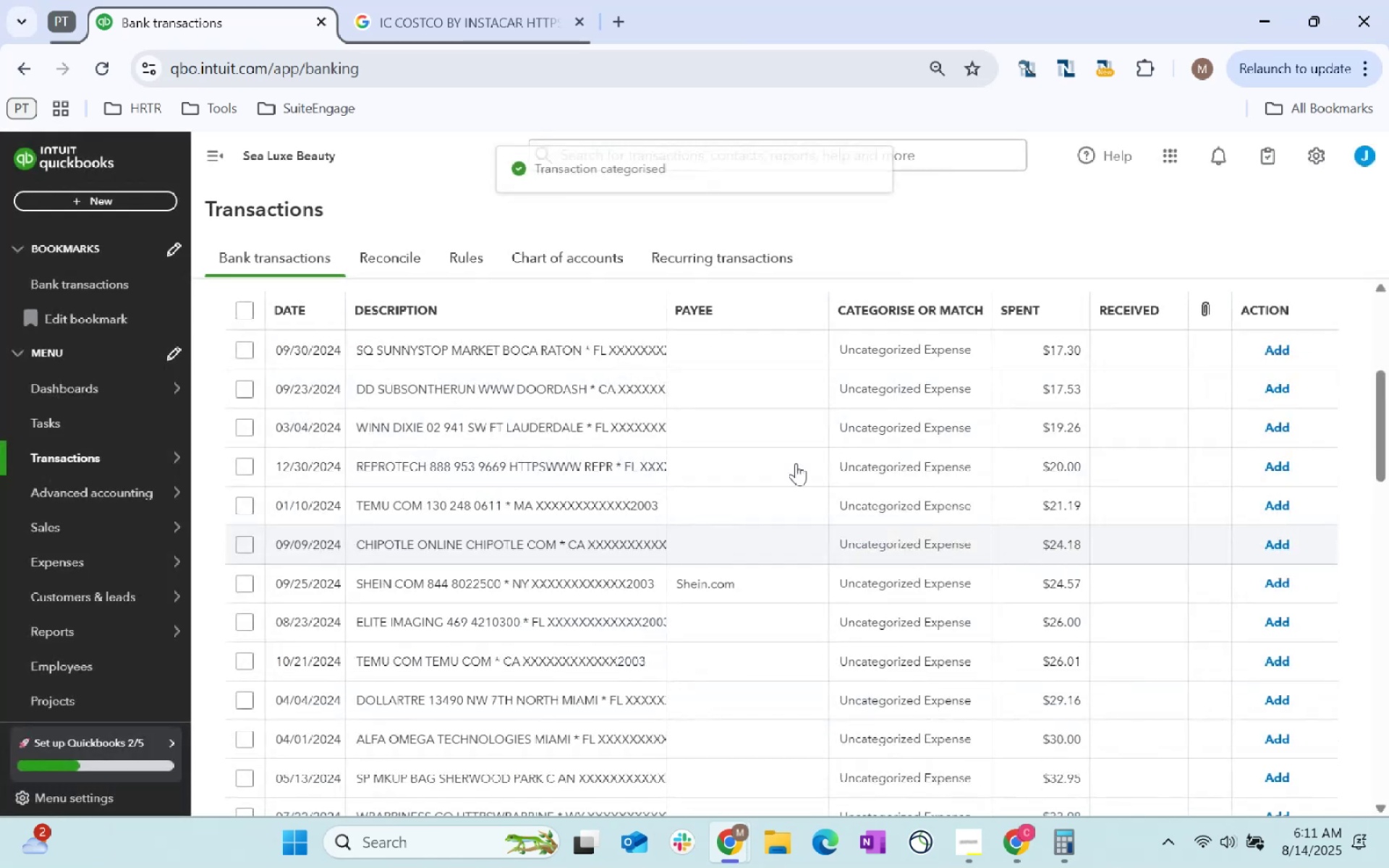 
left_click([493, 359])
 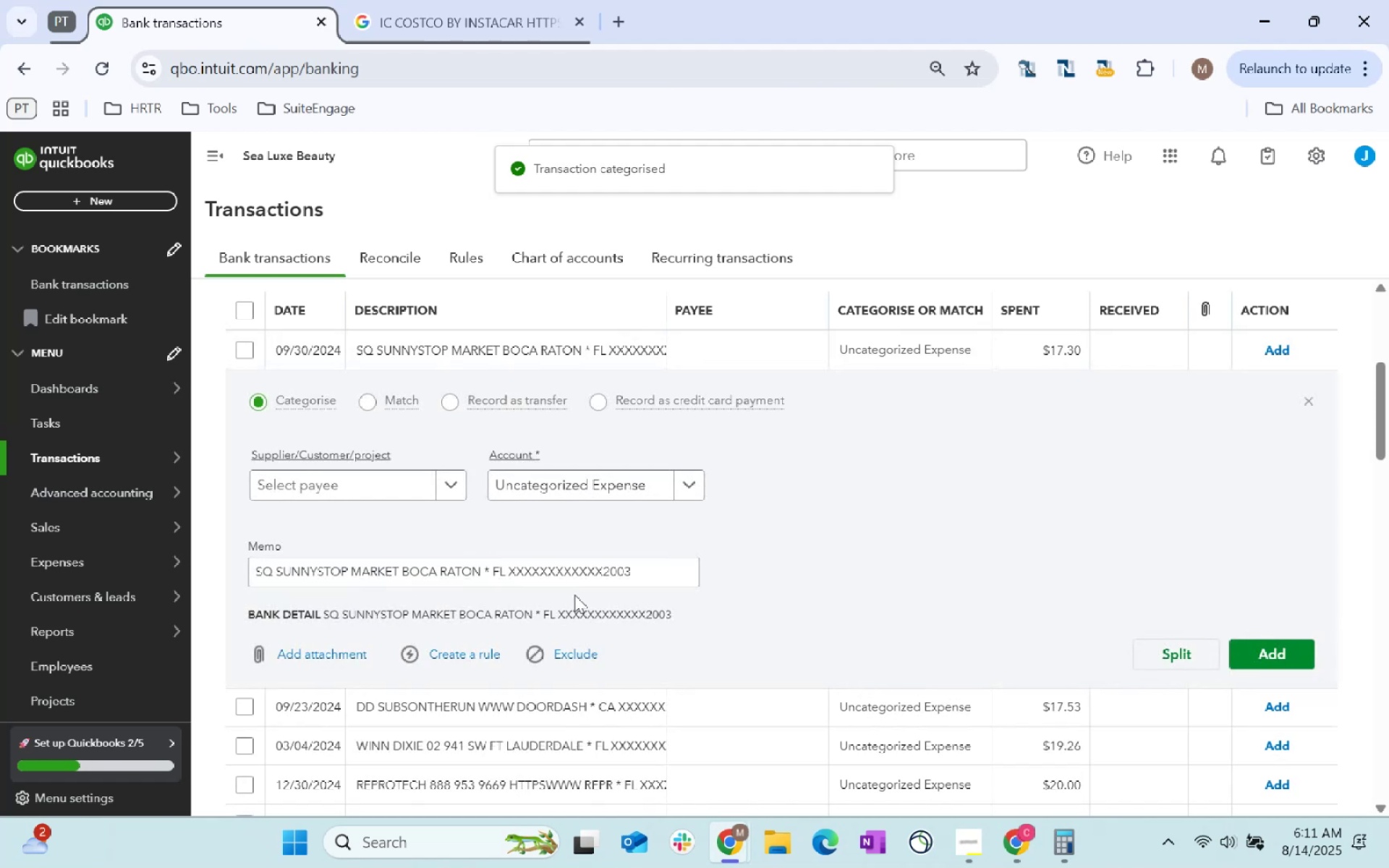 
left_click_drag(start_coordinate=[650, 559], to_coordinate=[12, 609])
 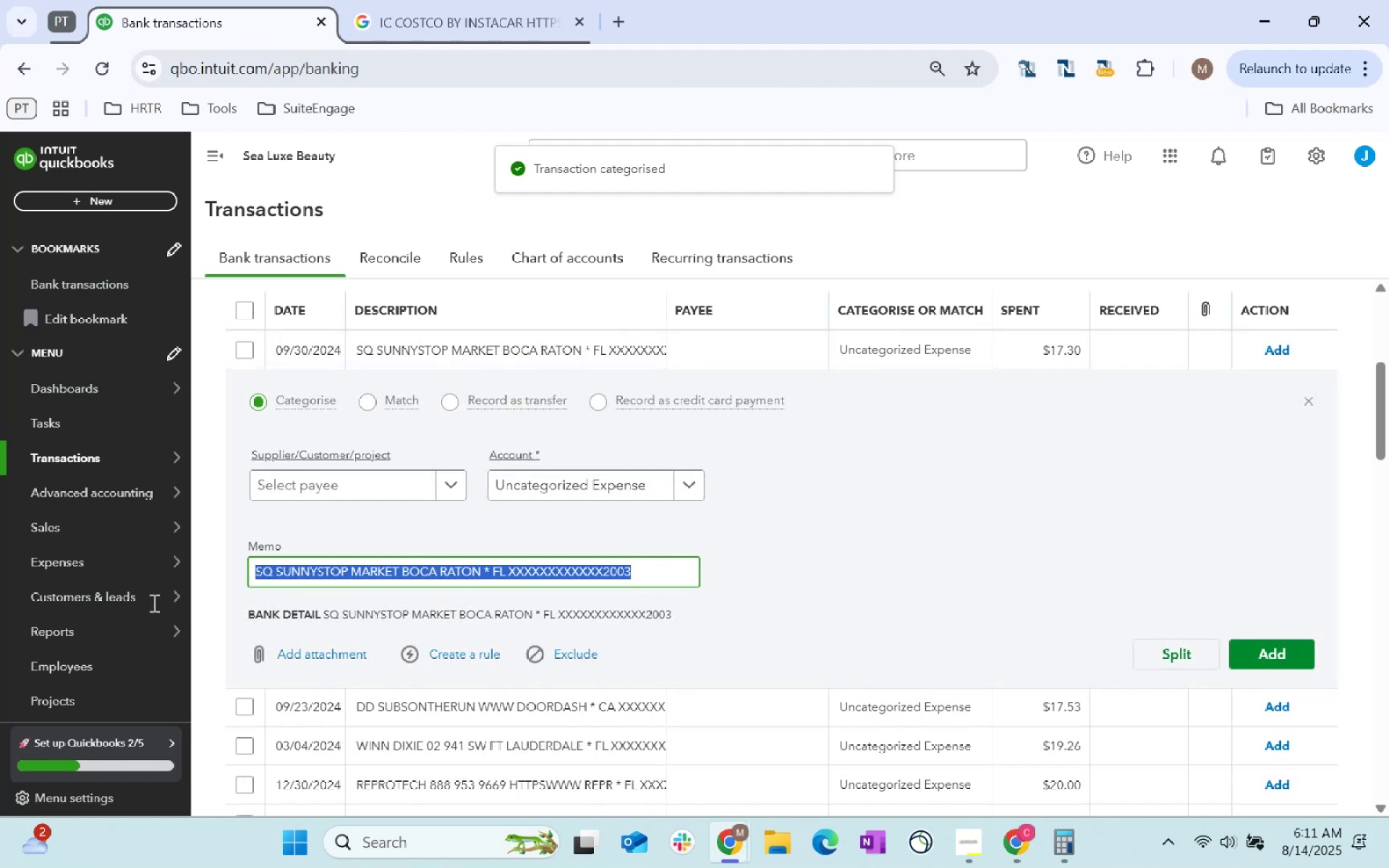 
key(Control+C)
 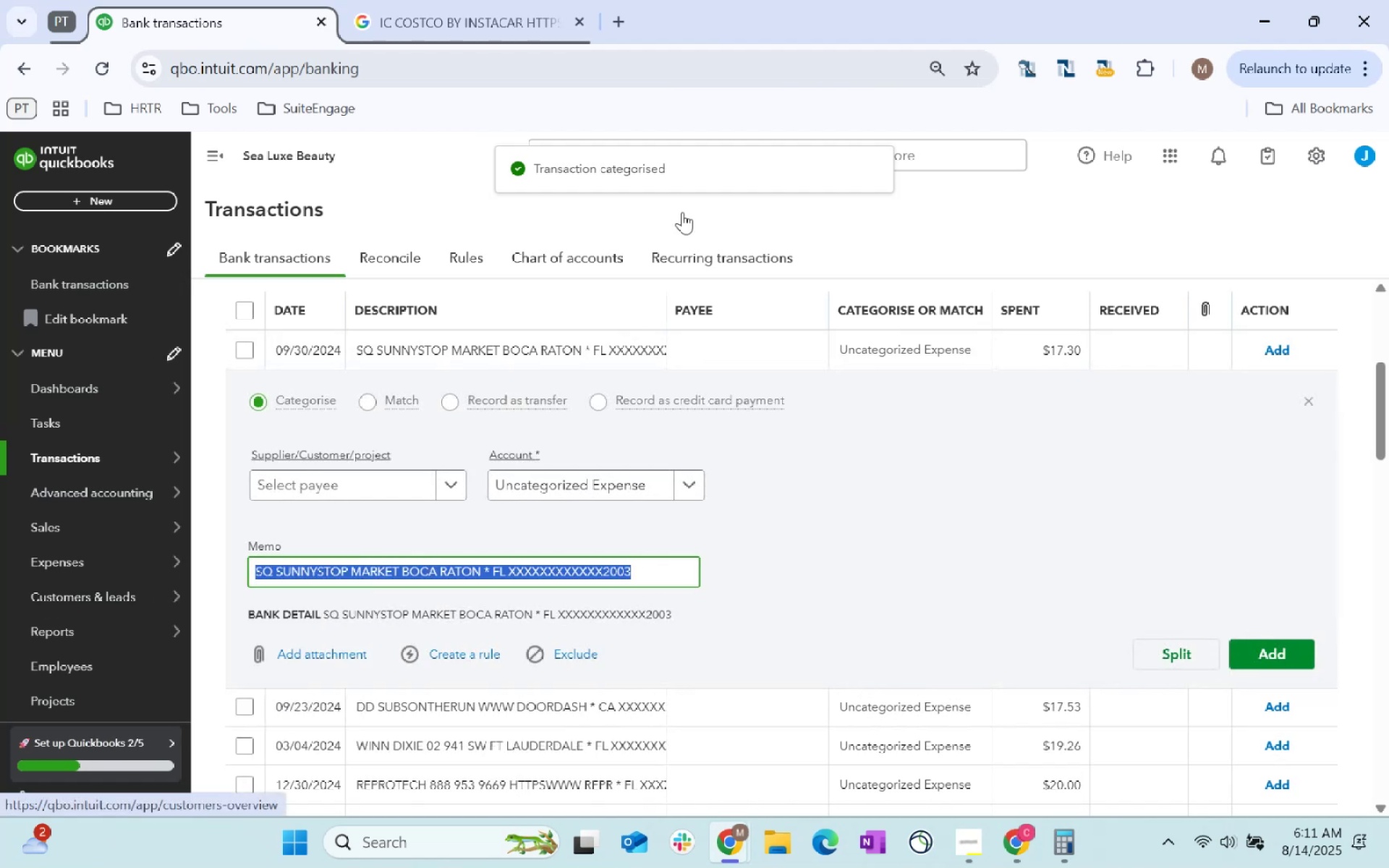 
key(Control+C)
 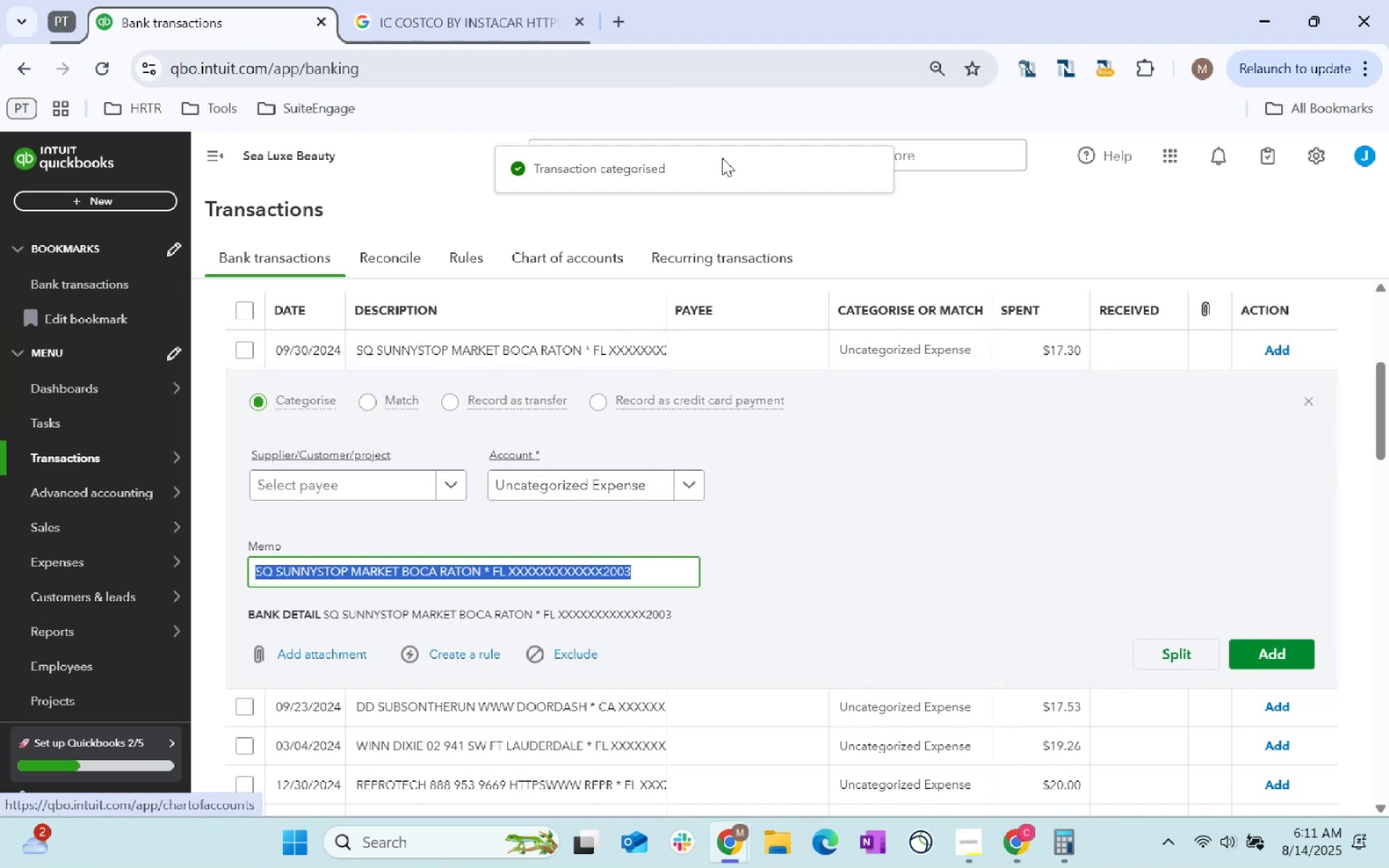 
key(Control+C)
 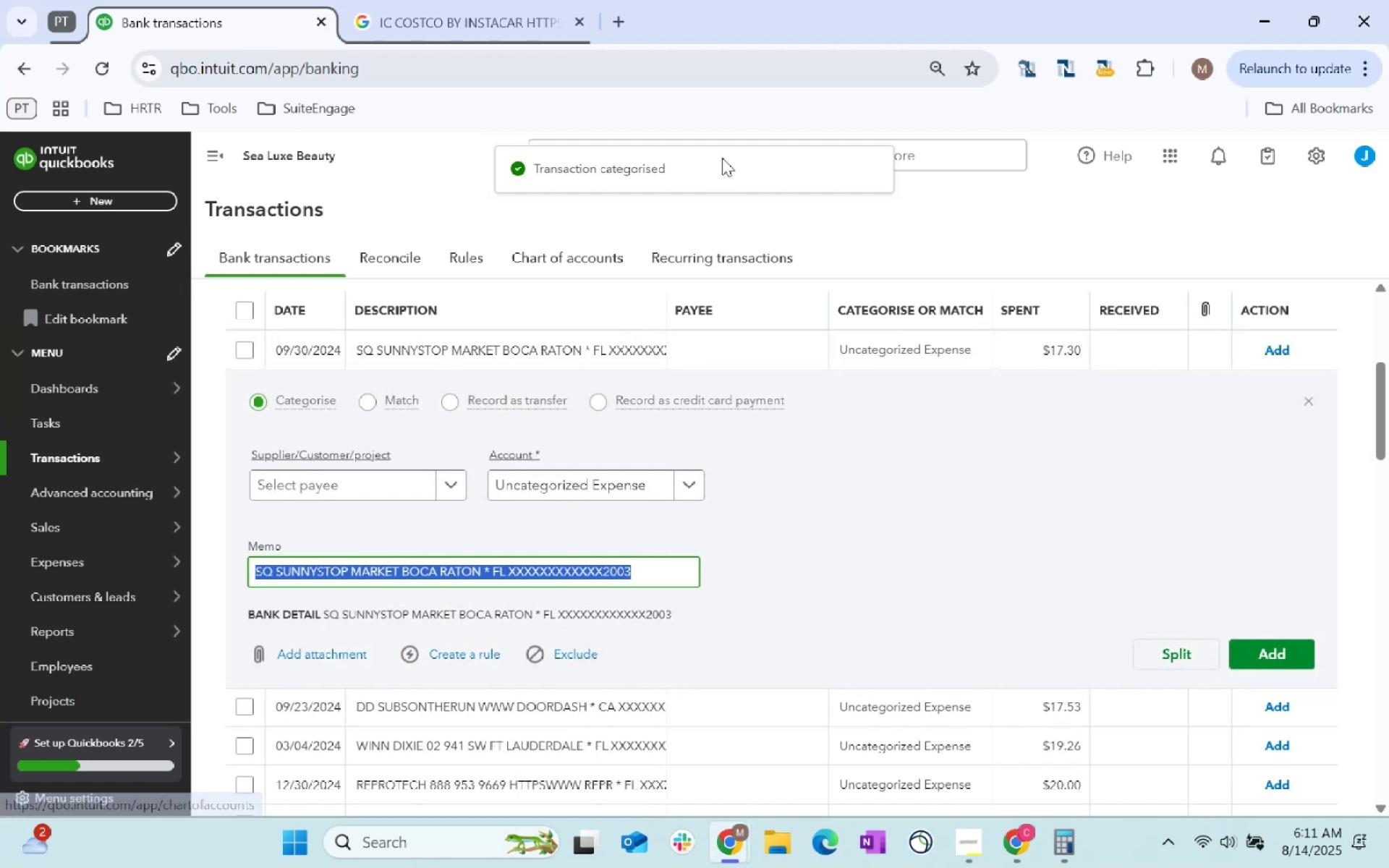 
key(Control+C)
 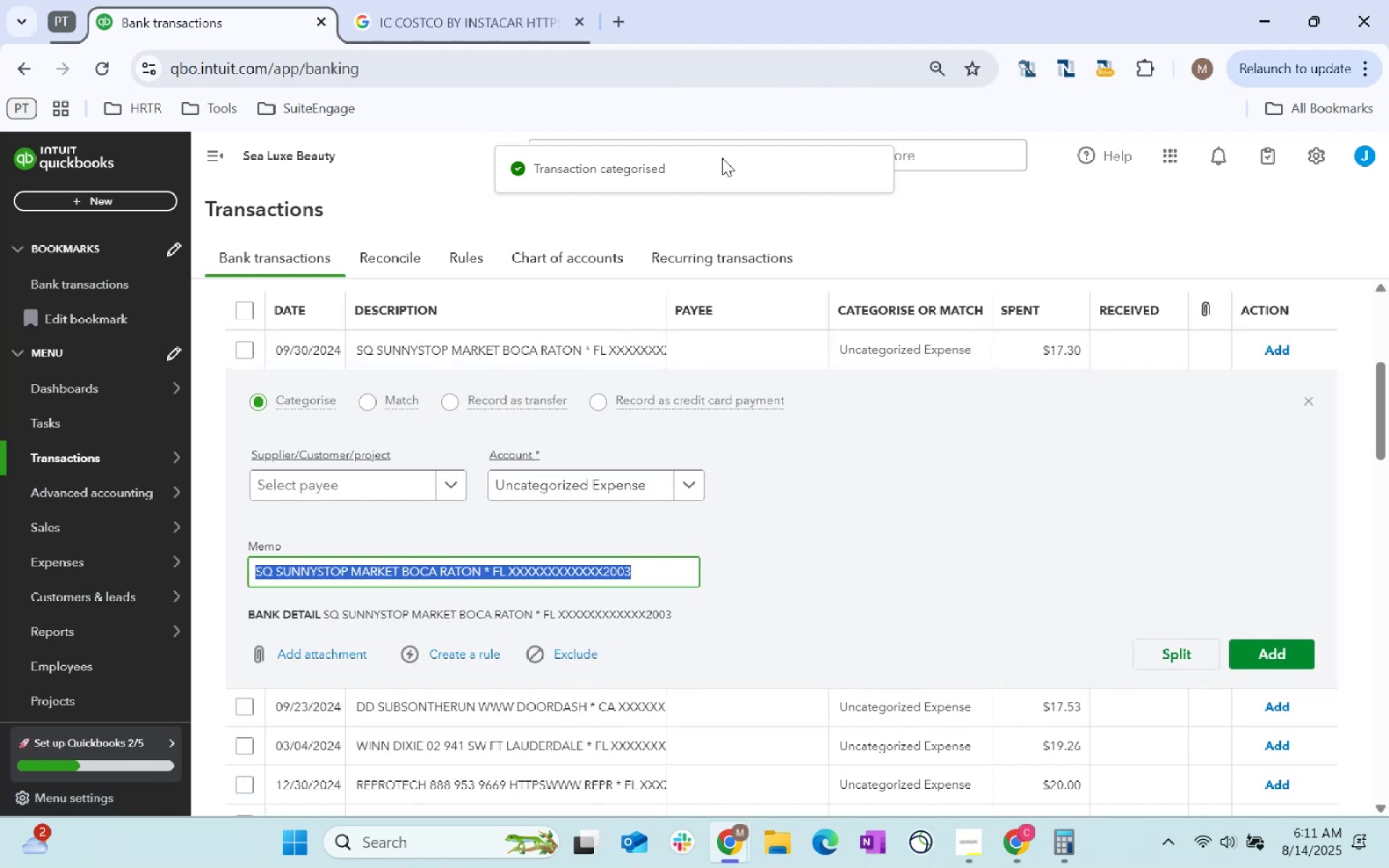 
key(Control+C)
 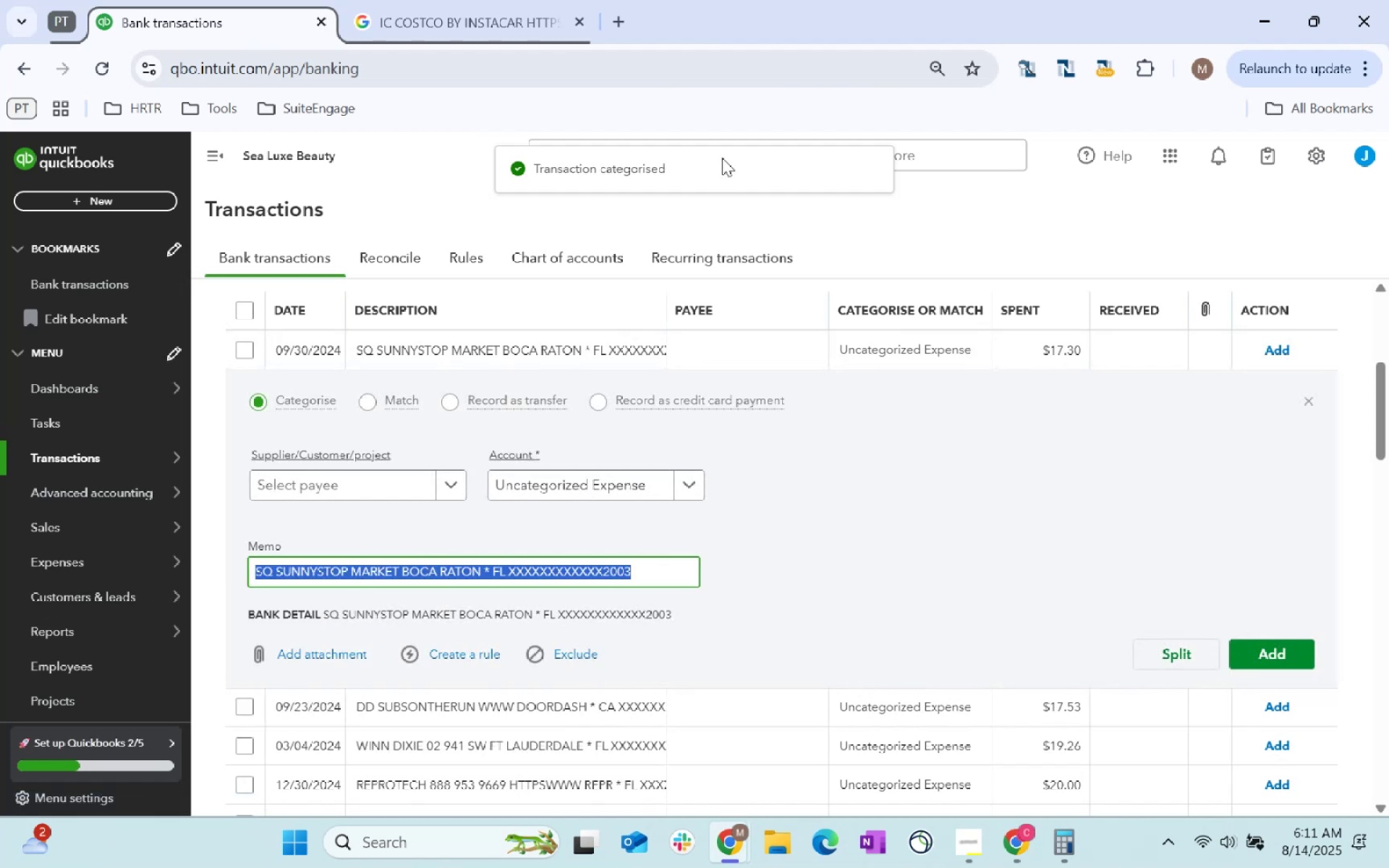 
key(Control+2)
 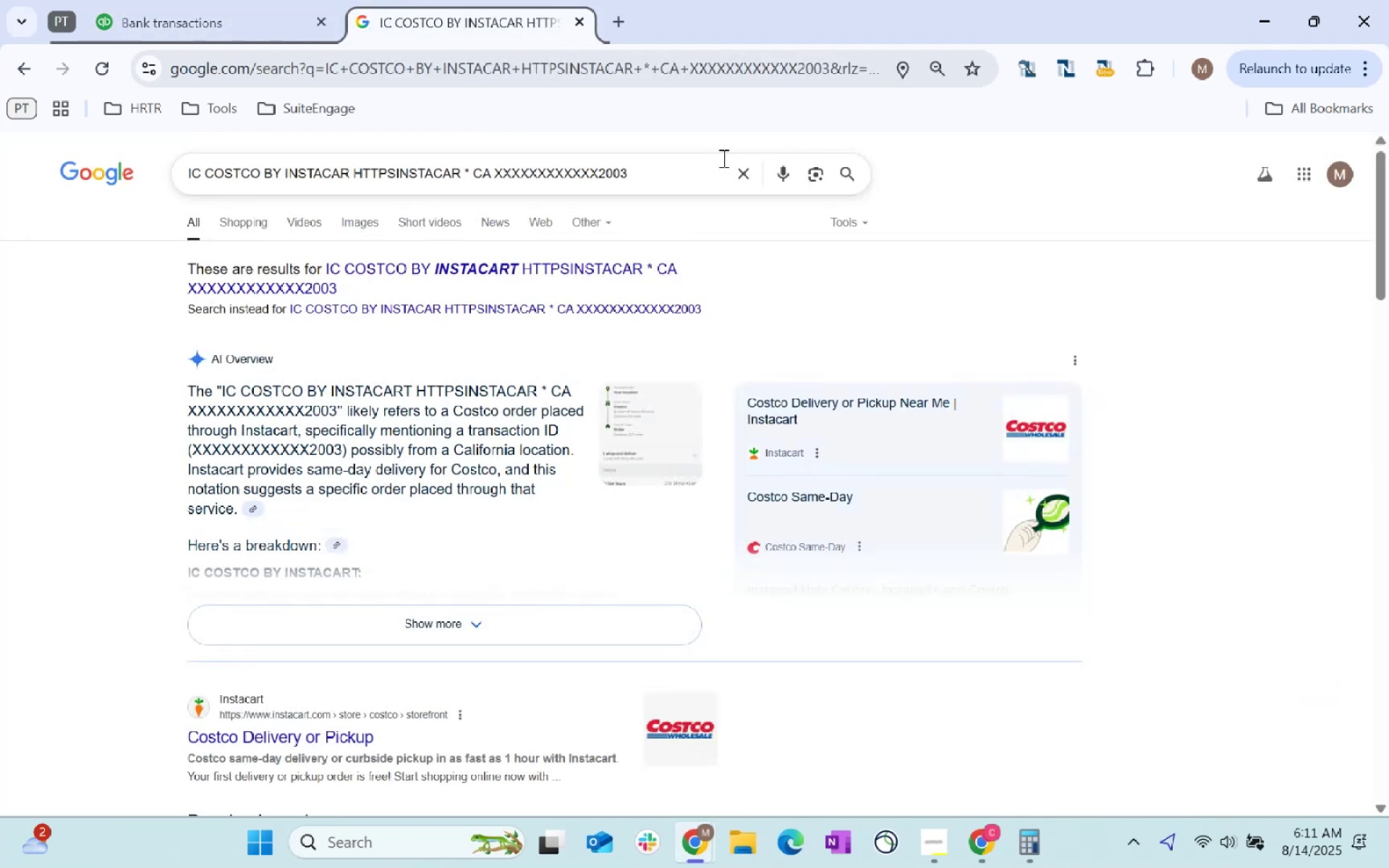 
left_click([671, 167])
 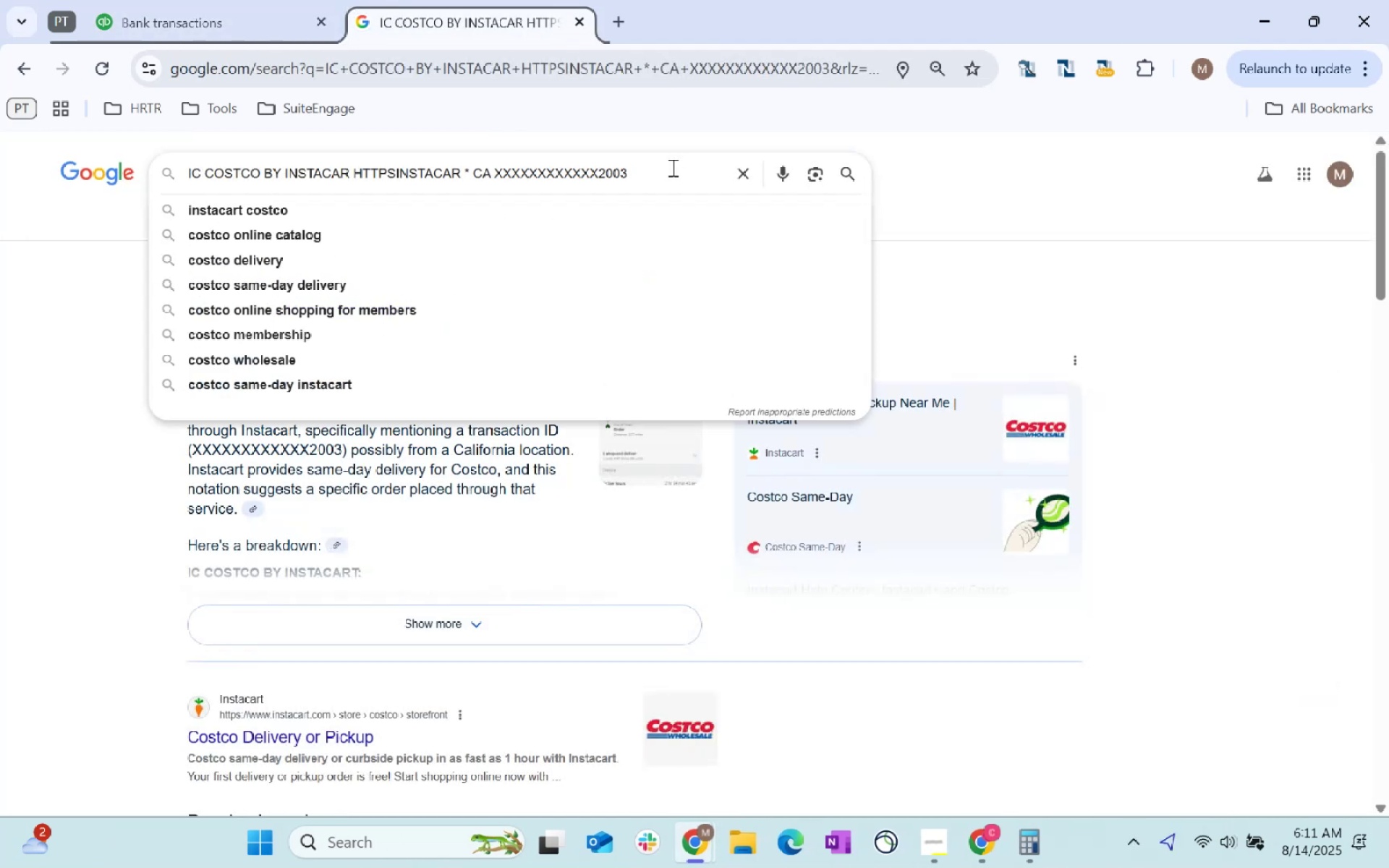 
key(Control+ControlLeft)
 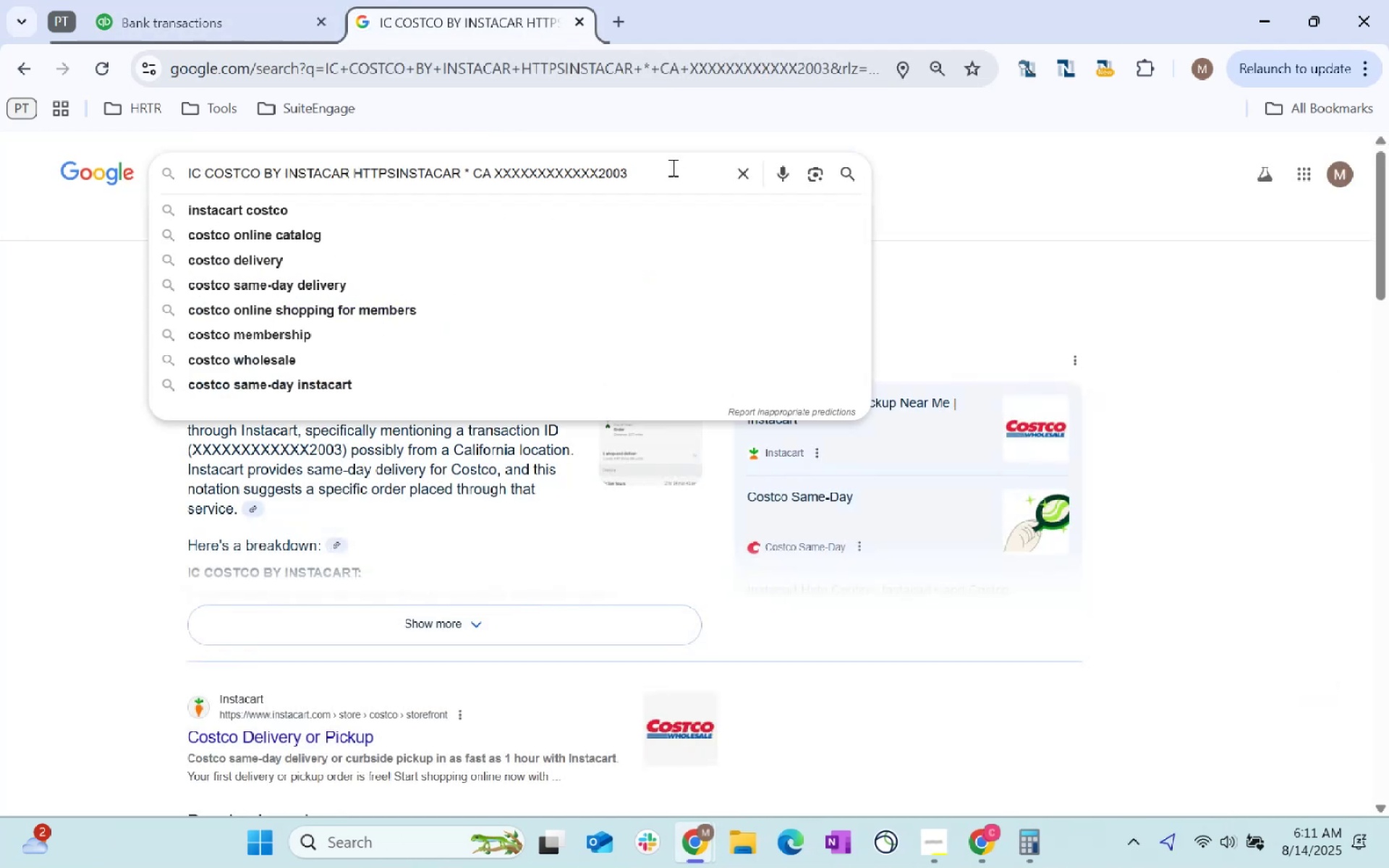 
key(Control+A)
 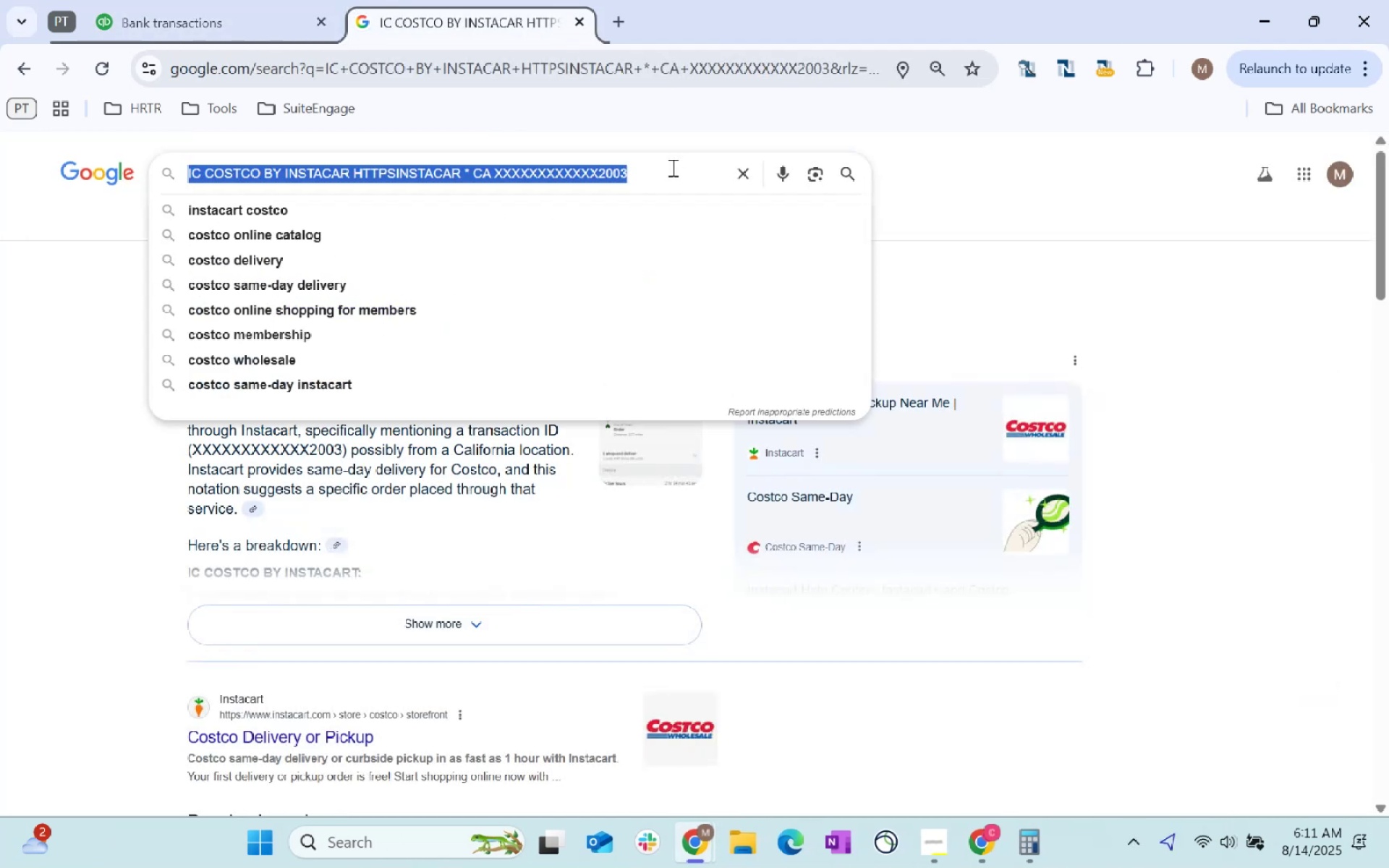 
key(Backspace)
 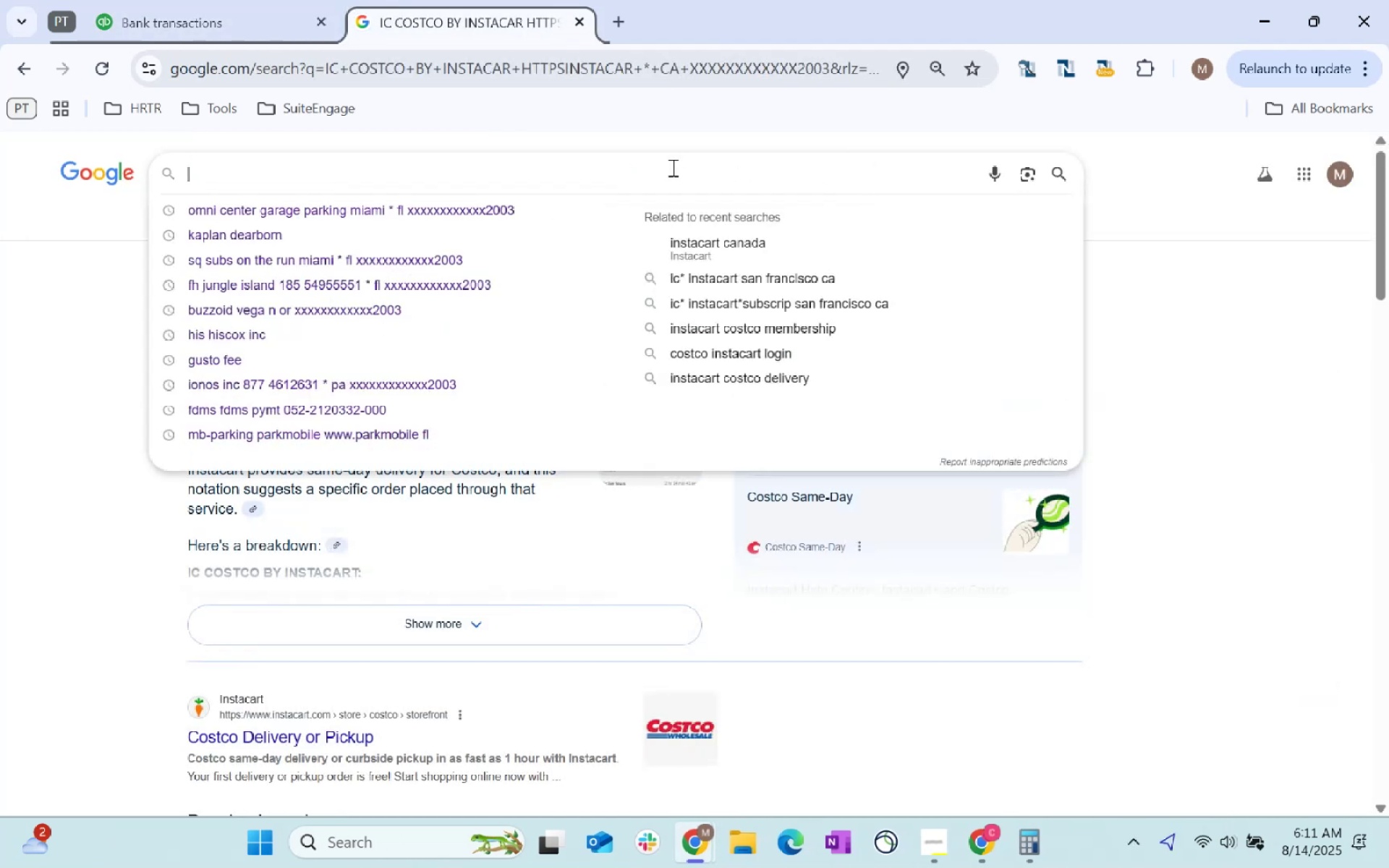 
key(Backspace)
 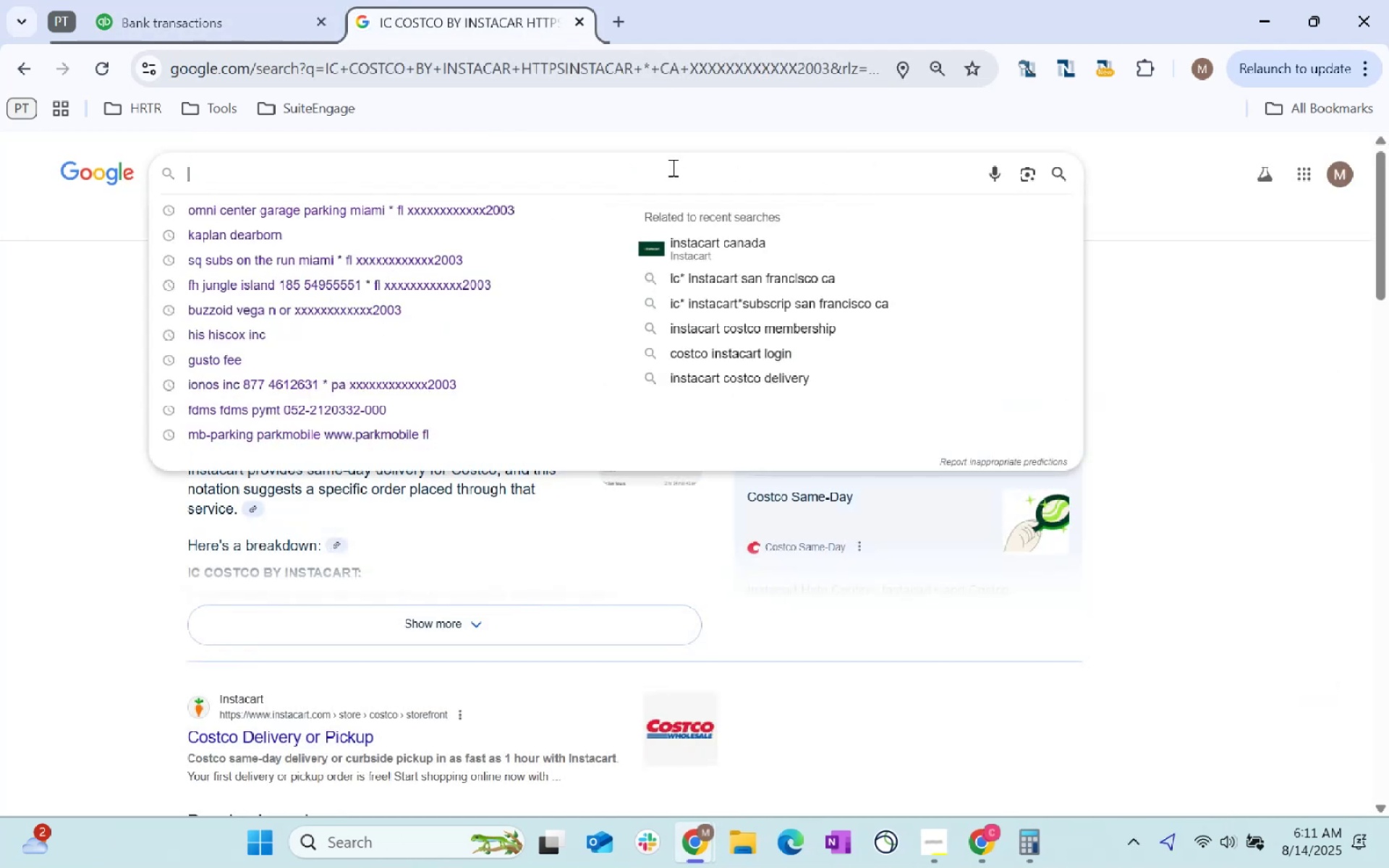 
key(Backspace)
 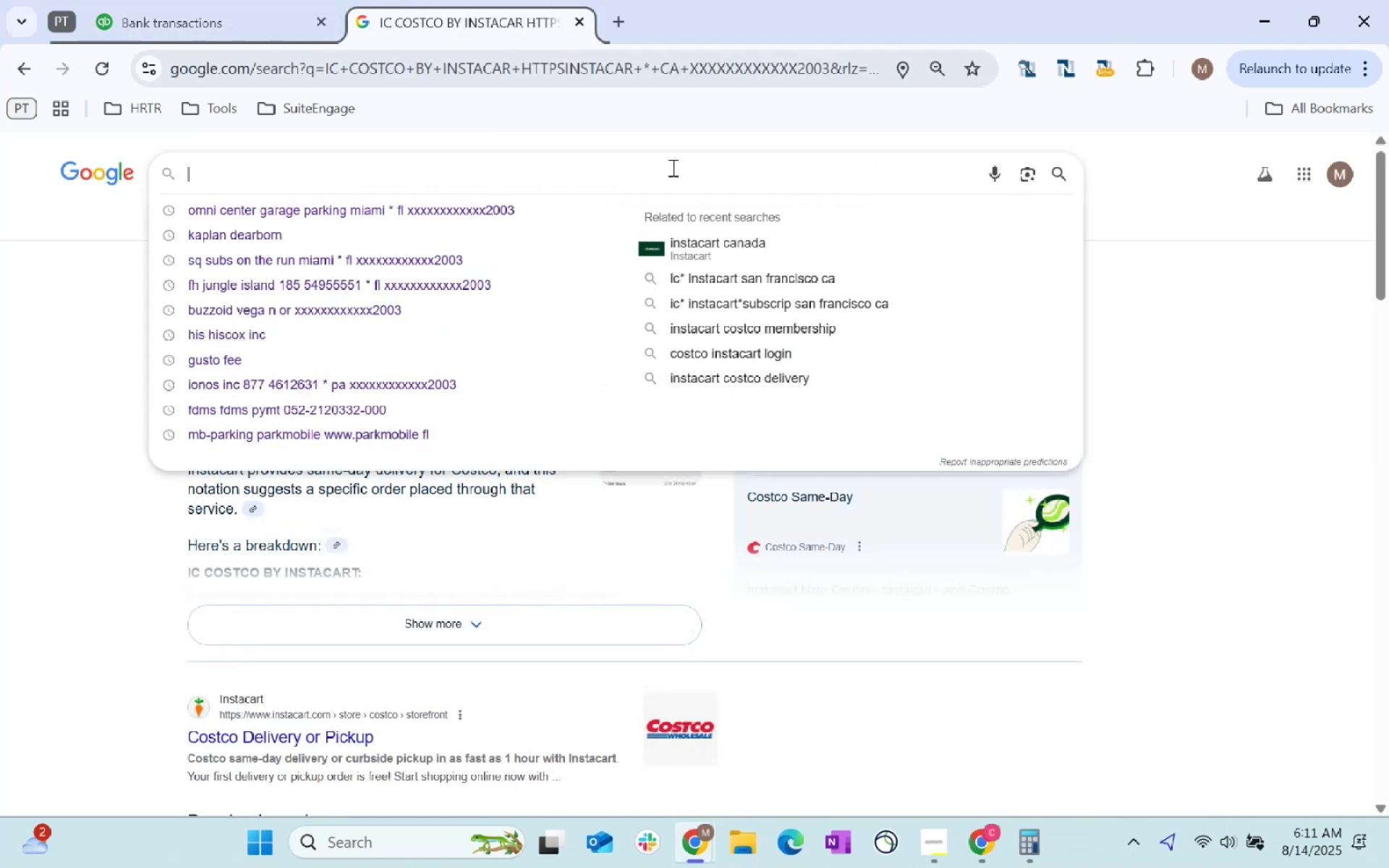 
key(Control+ControlLeft)
 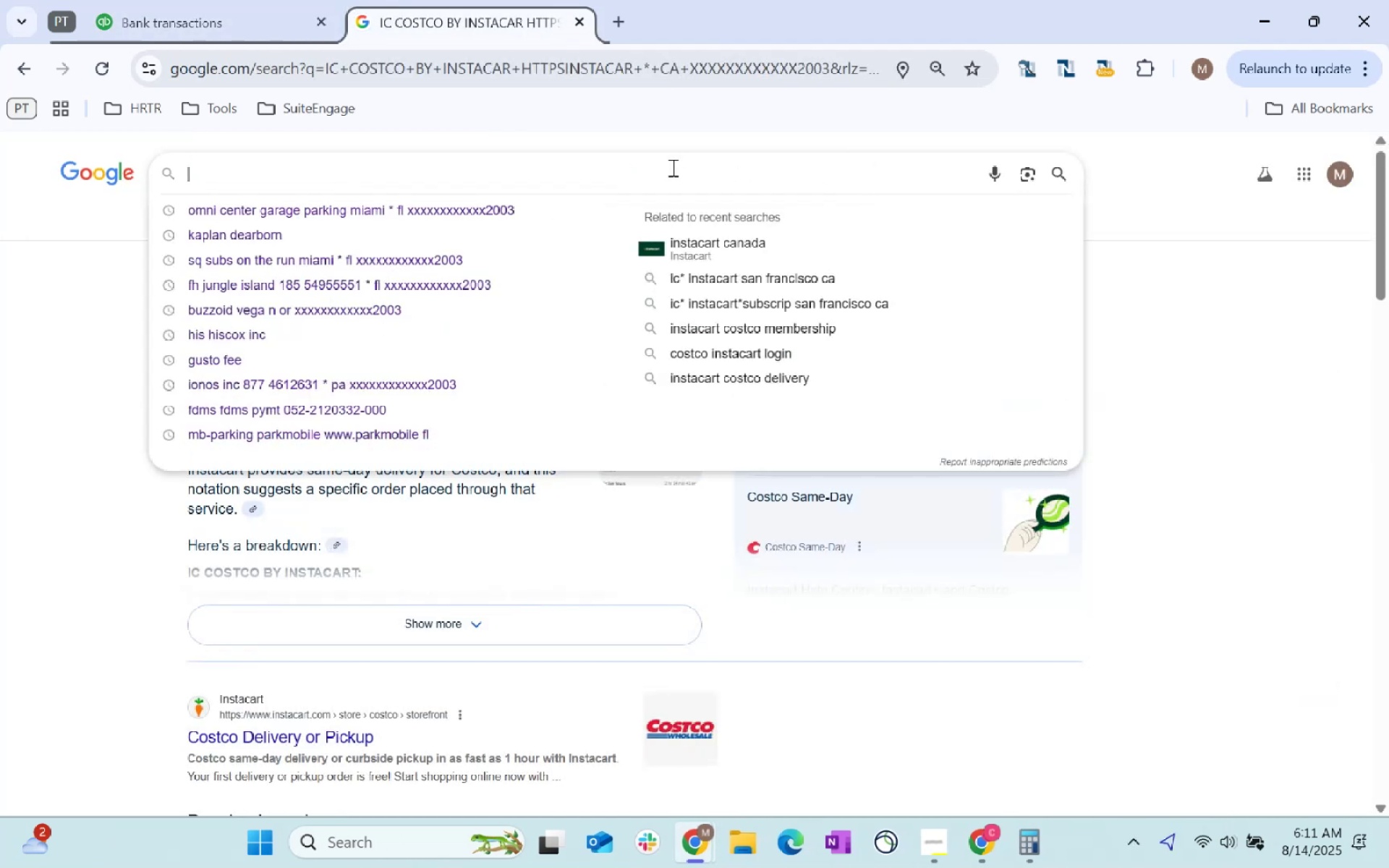 
key(Control+V)
 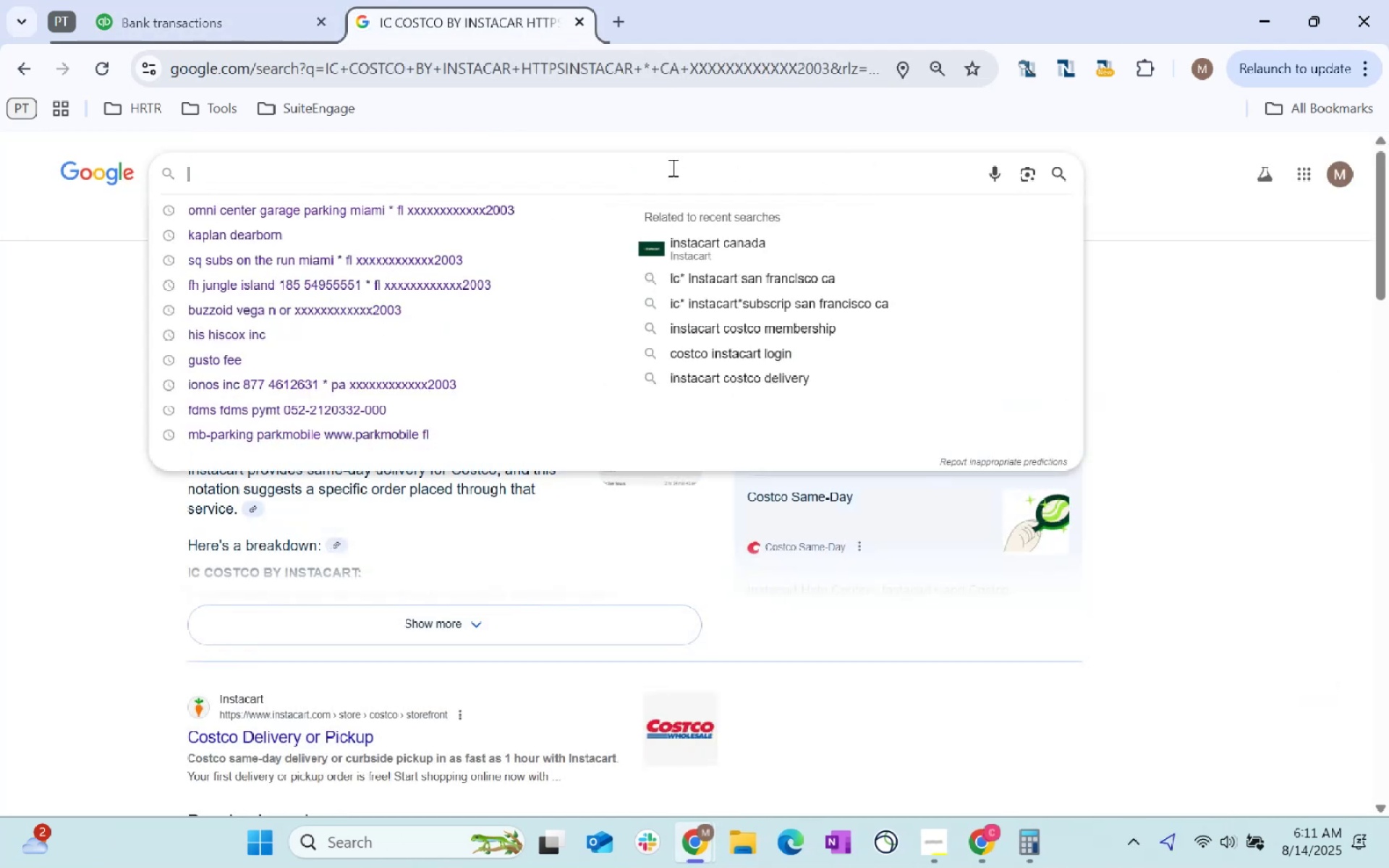 
key(Enter)
 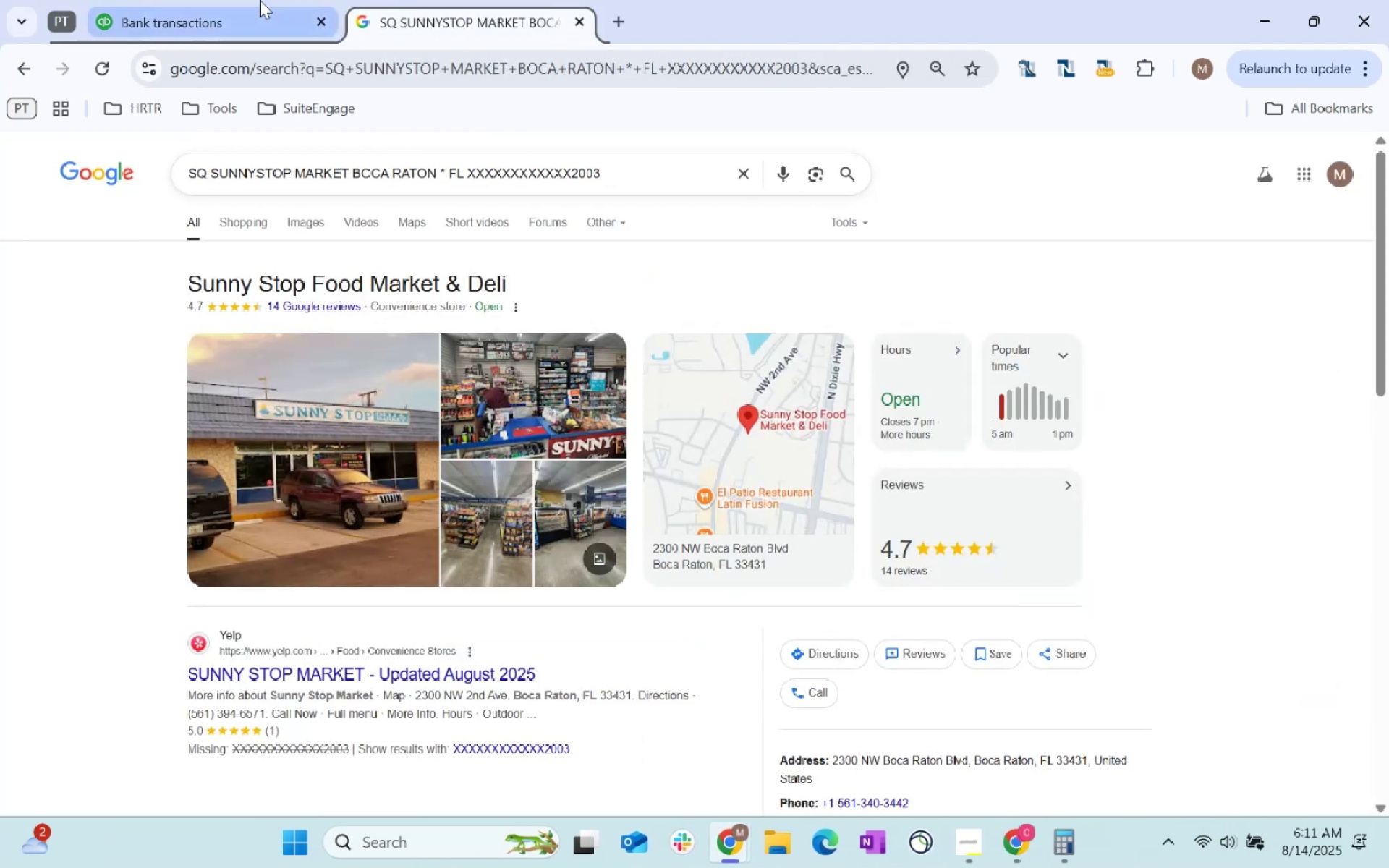 
left_click([260, 0])
 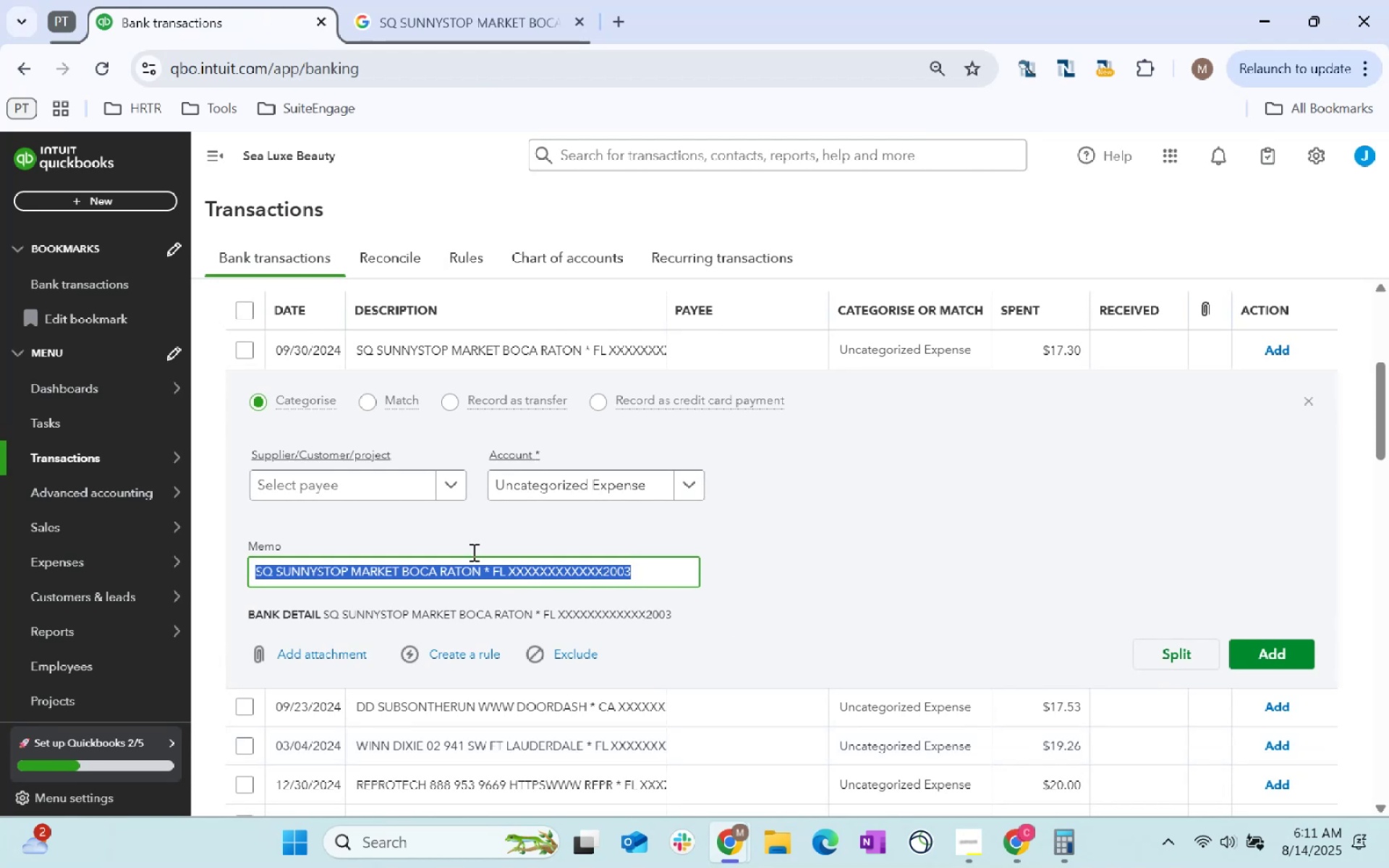 
left_click([391, 484])
 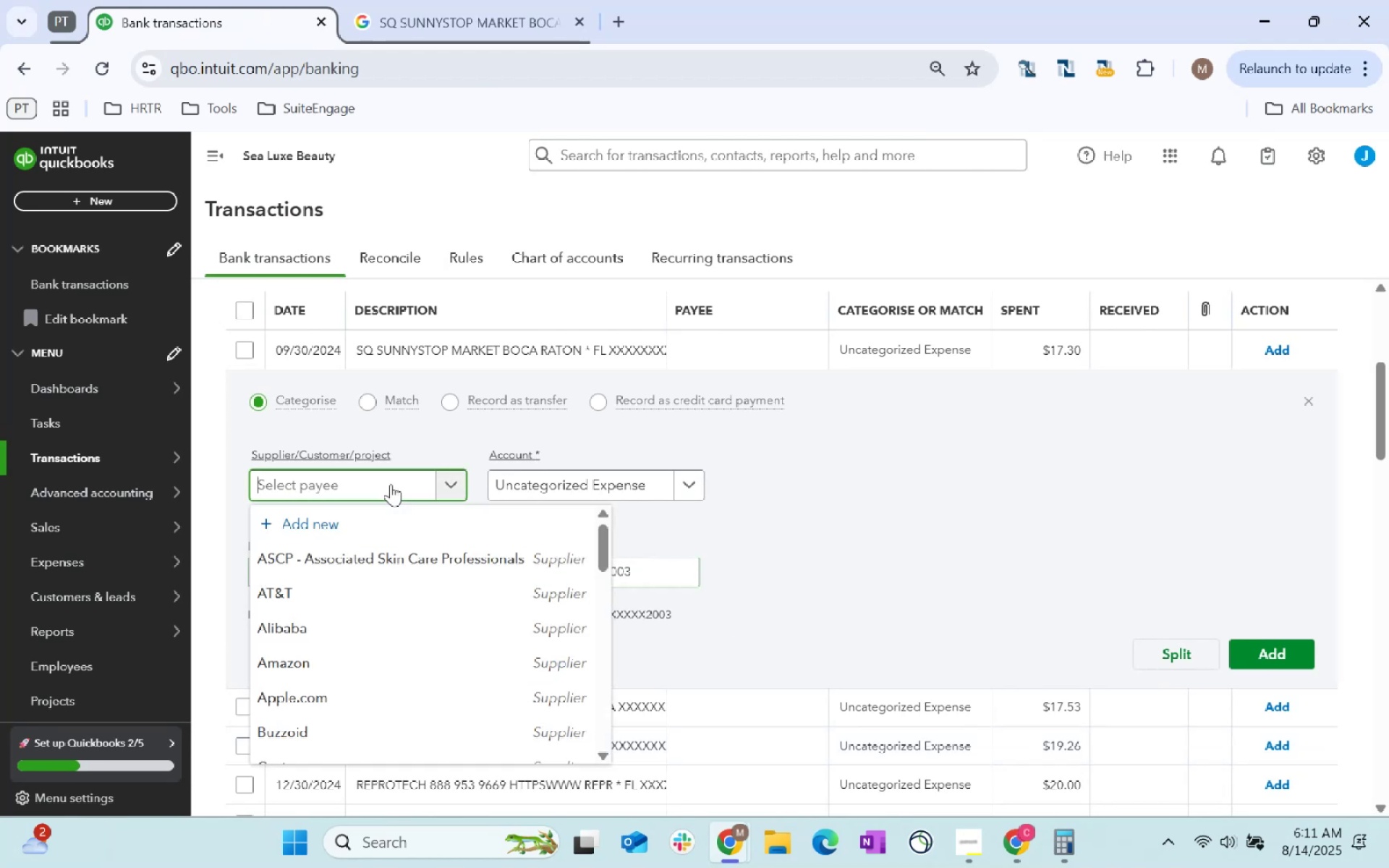 
type(Convenience Stores)
key(Tab)
 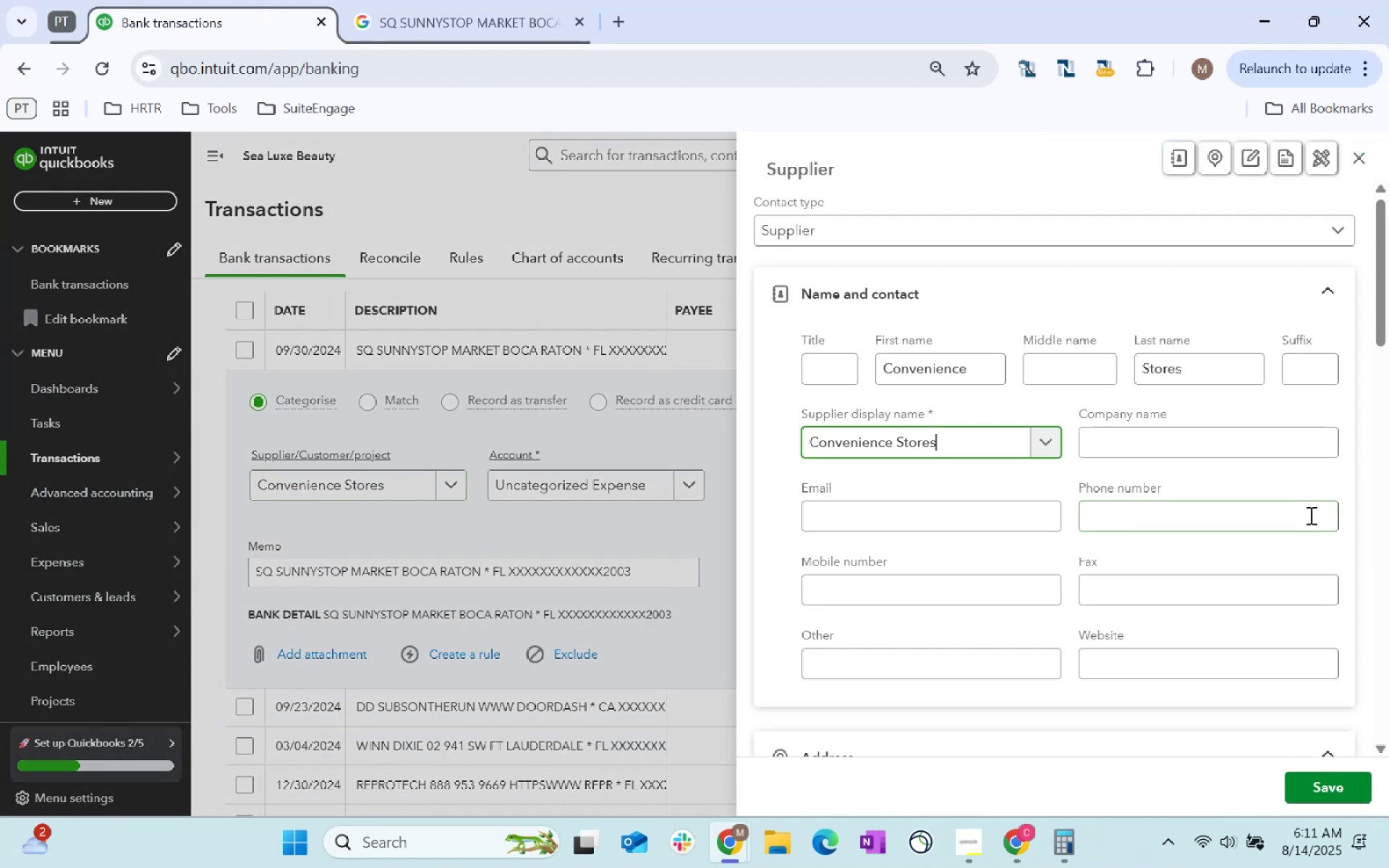 
scroll: coordinate [1024, 383], scroll_direction: down, amount: 35.0
 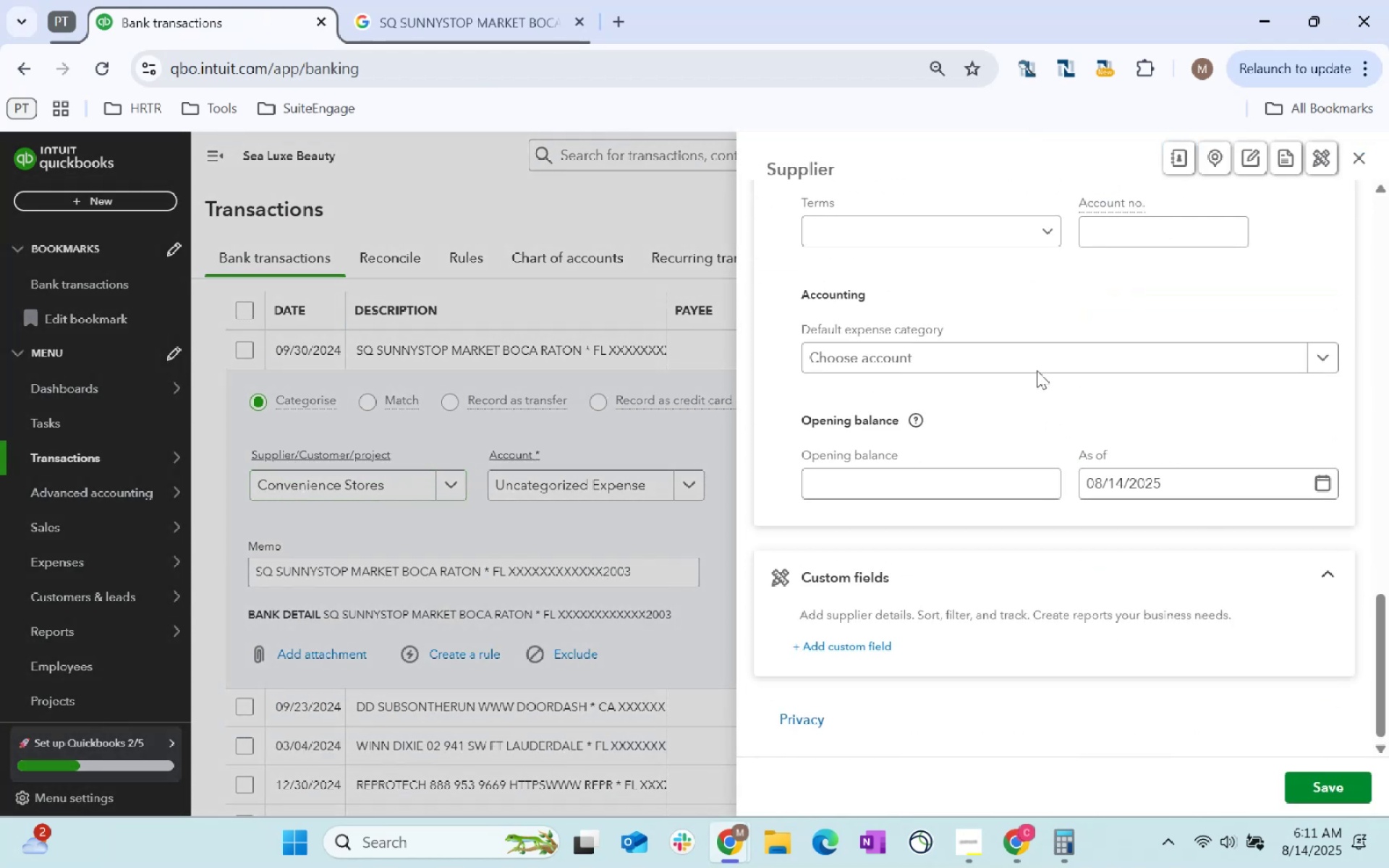 
left_click([1044, 362])
 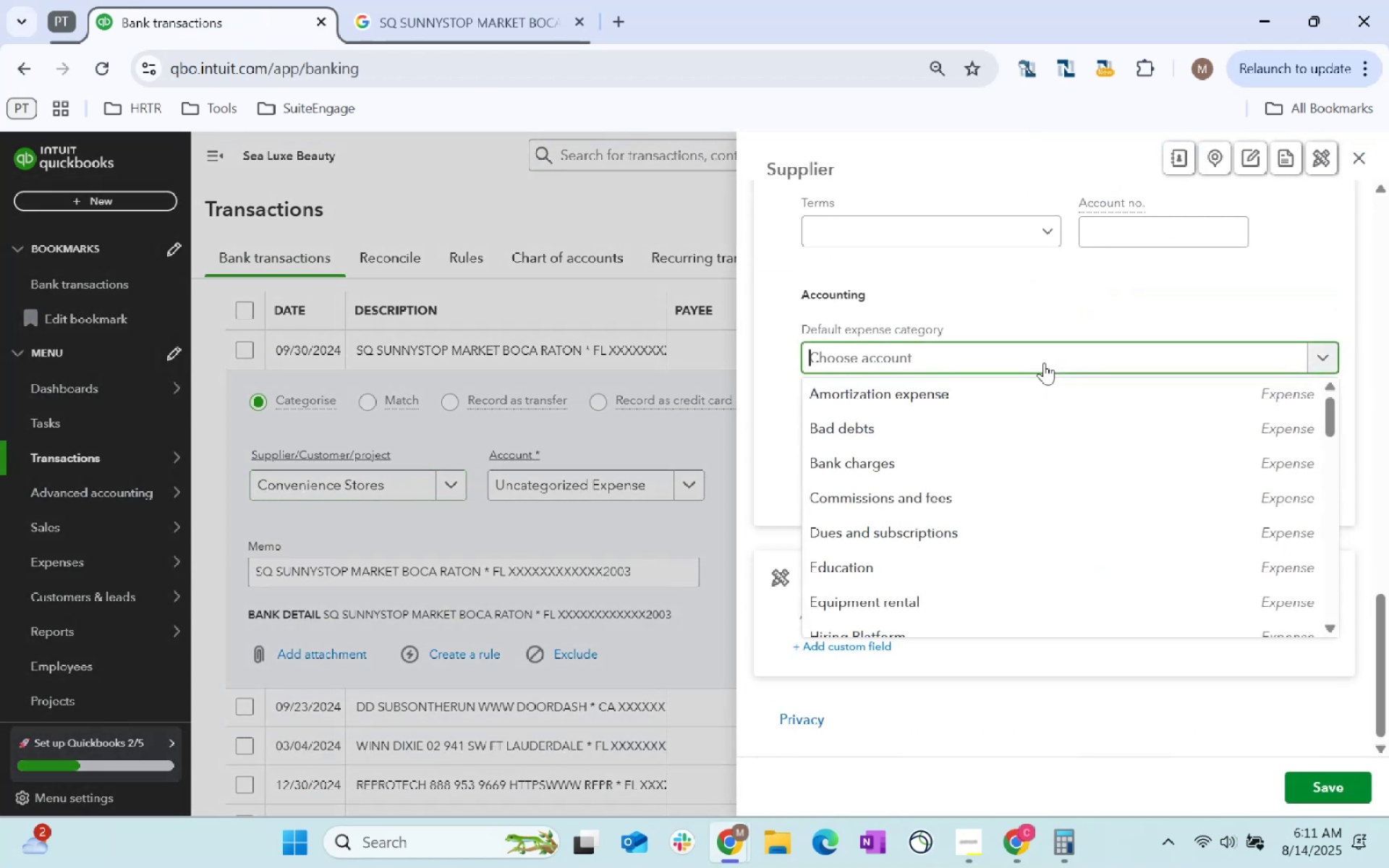 
type(meals)
 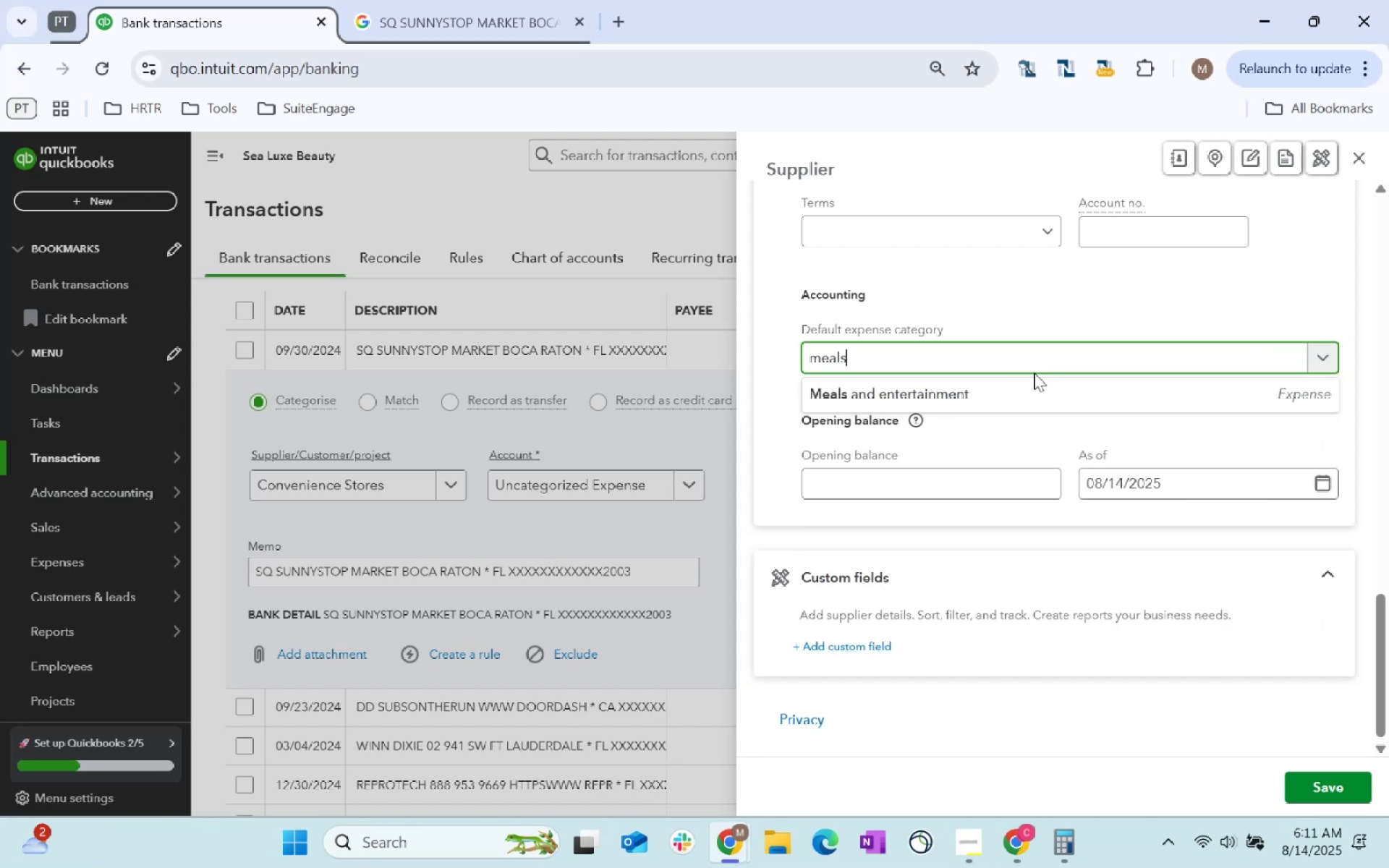 
left_click([1035, 385])
 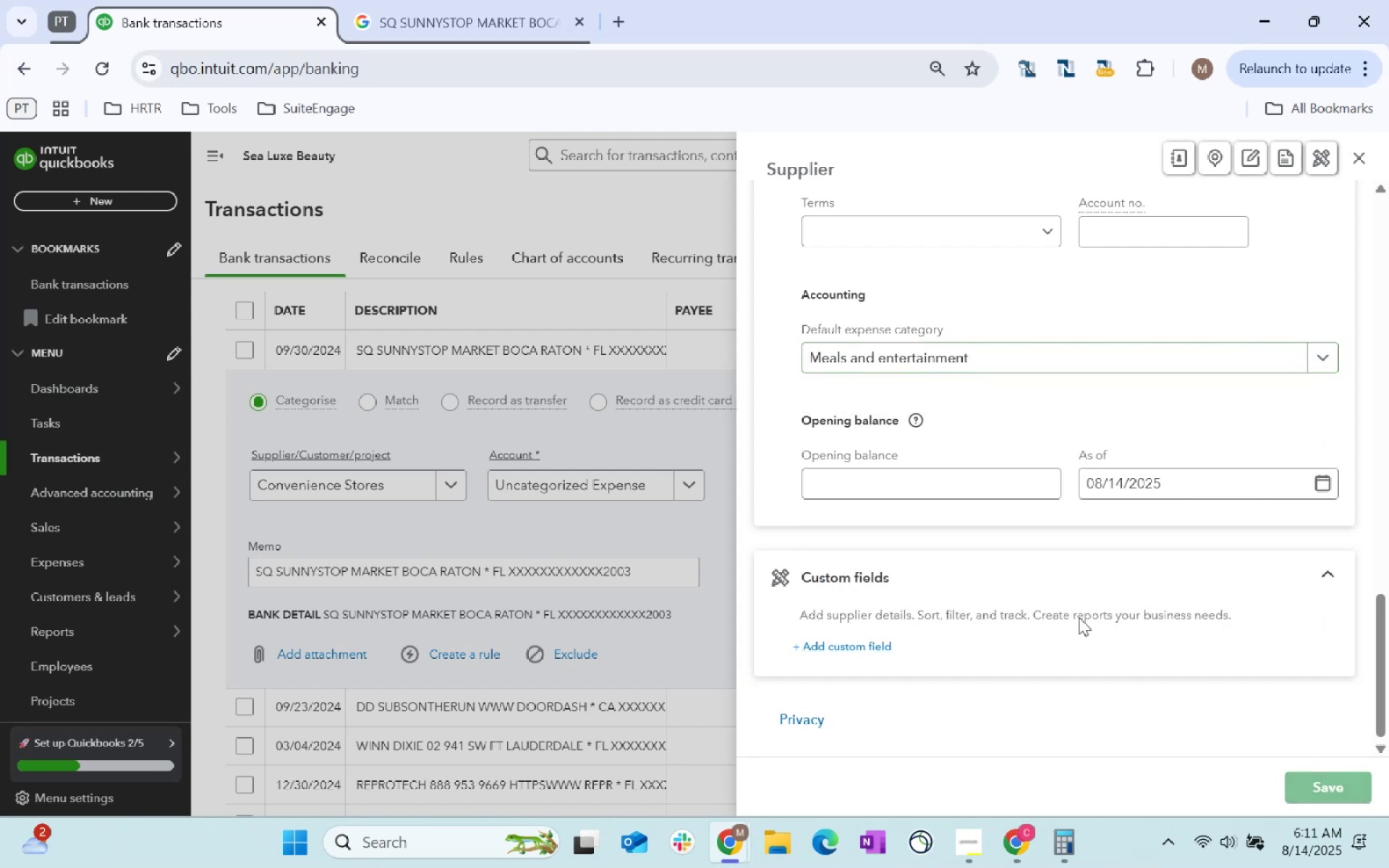 
left_click([576, 487])
 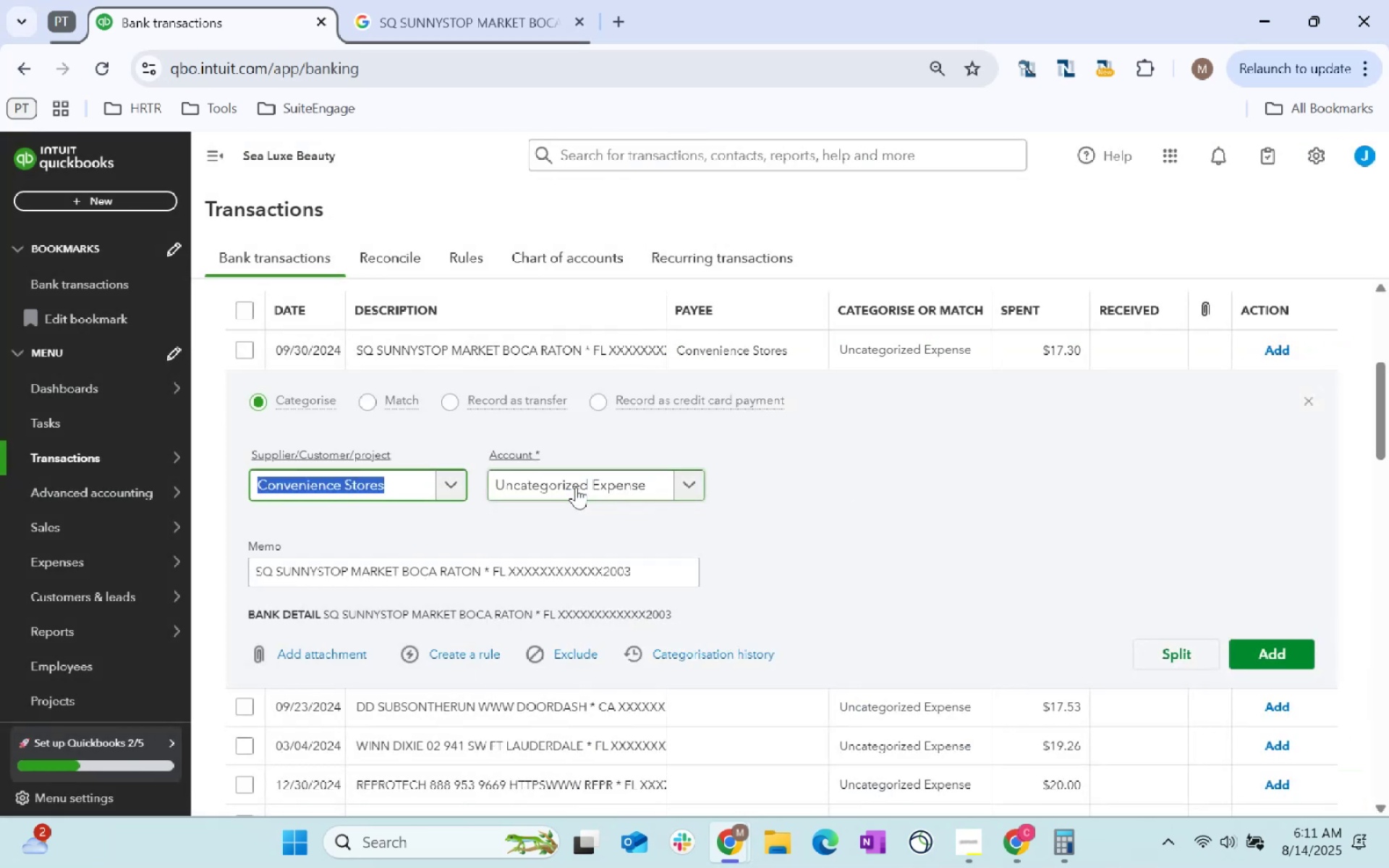 
key(Tab)
type(meal)
key(Tab)
 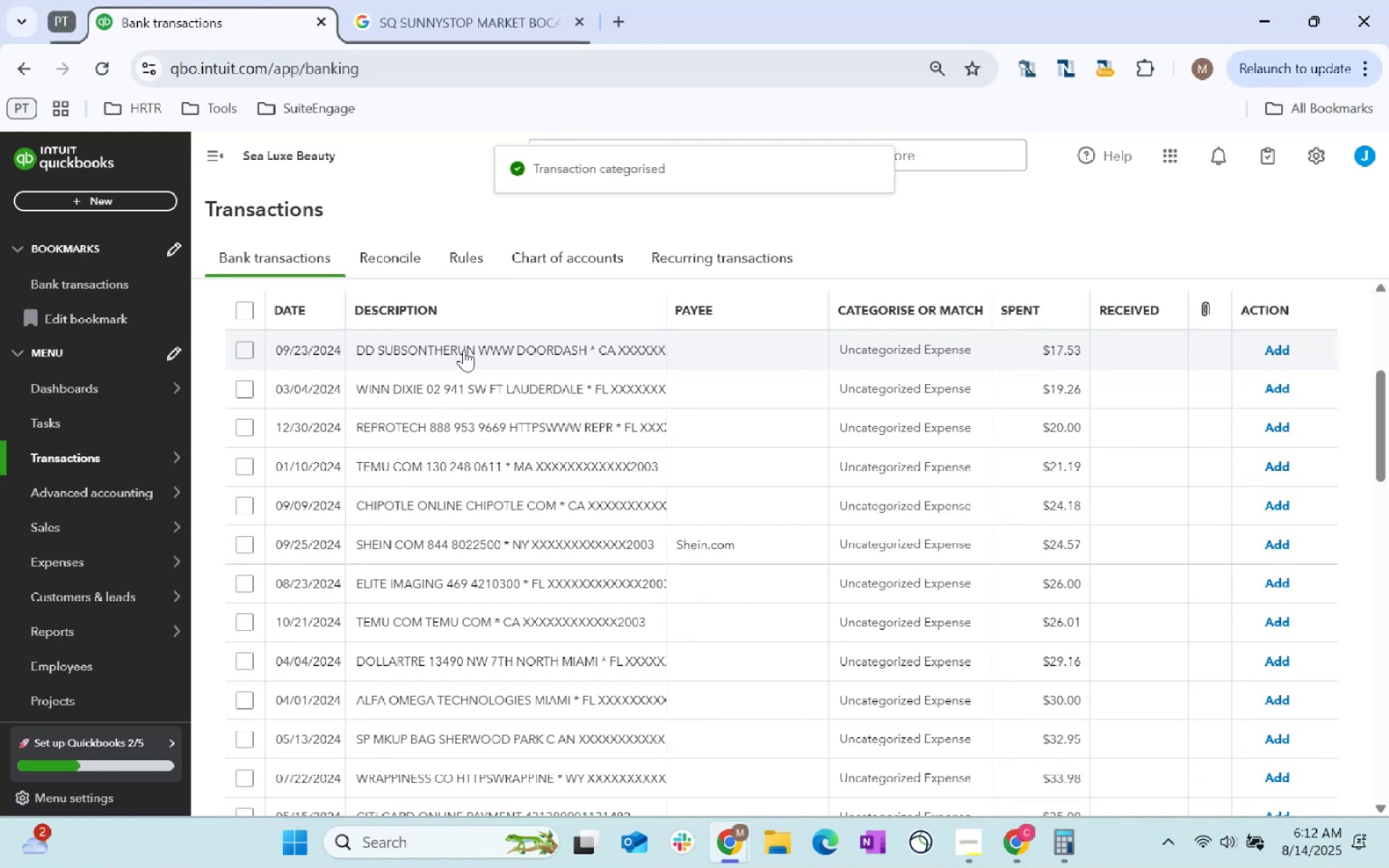 
left_click([468, 344])
 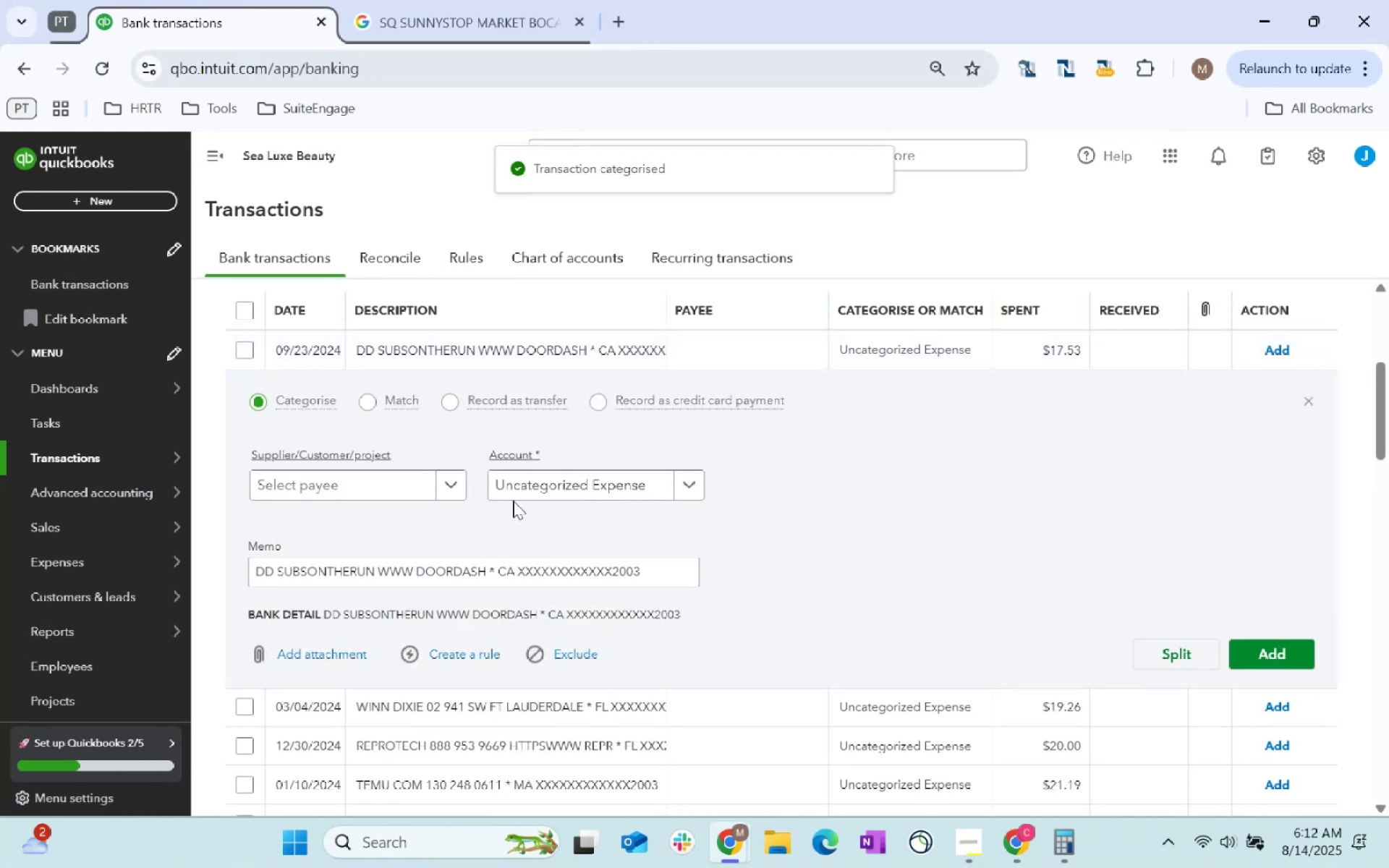 
left_click([388, 486])
 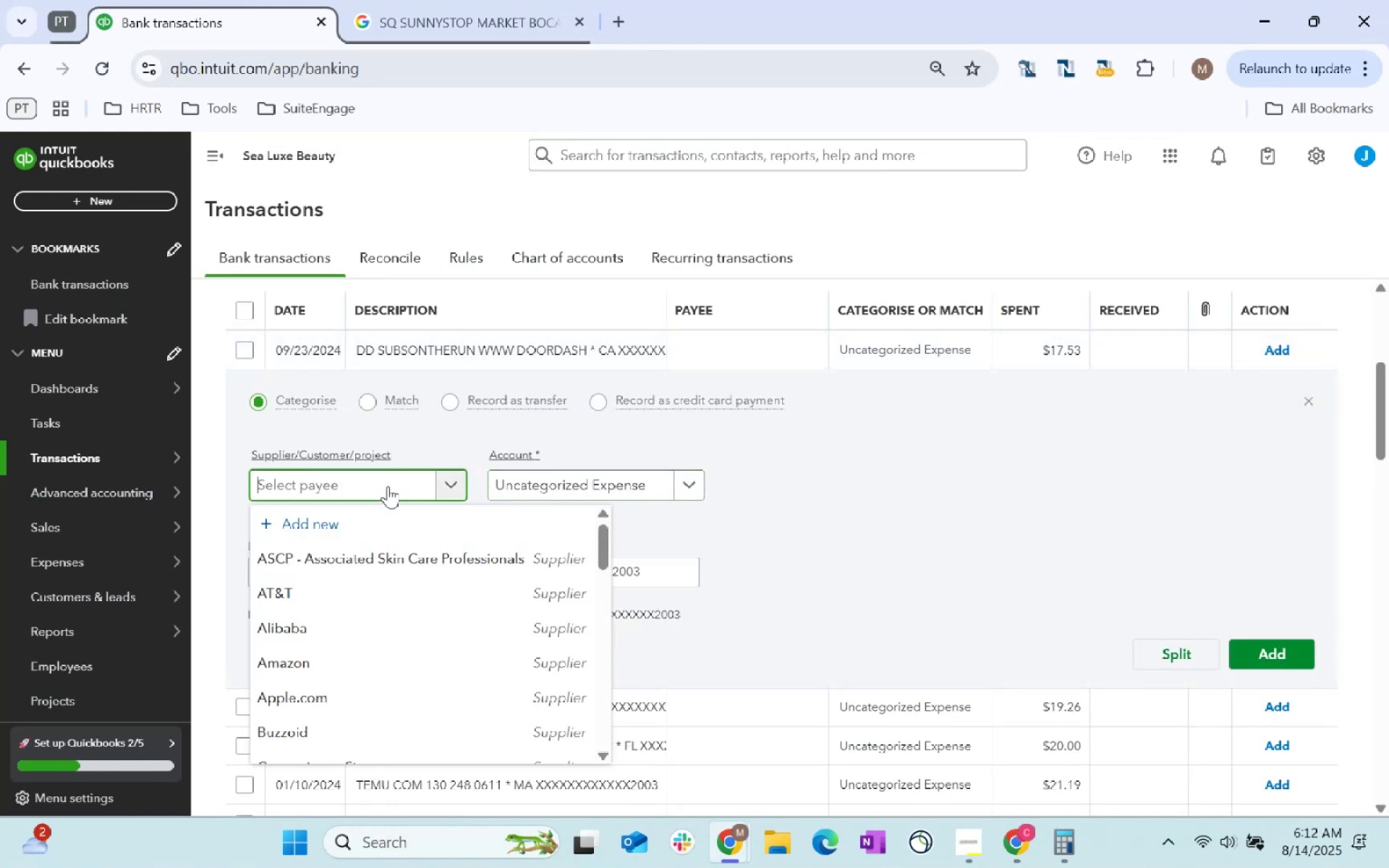 
type(rest)
key(Backspace)
key(Backspace)
key(Backspace)
key(Backspace)
key(Backspace)
type(food)
key(Tab)
 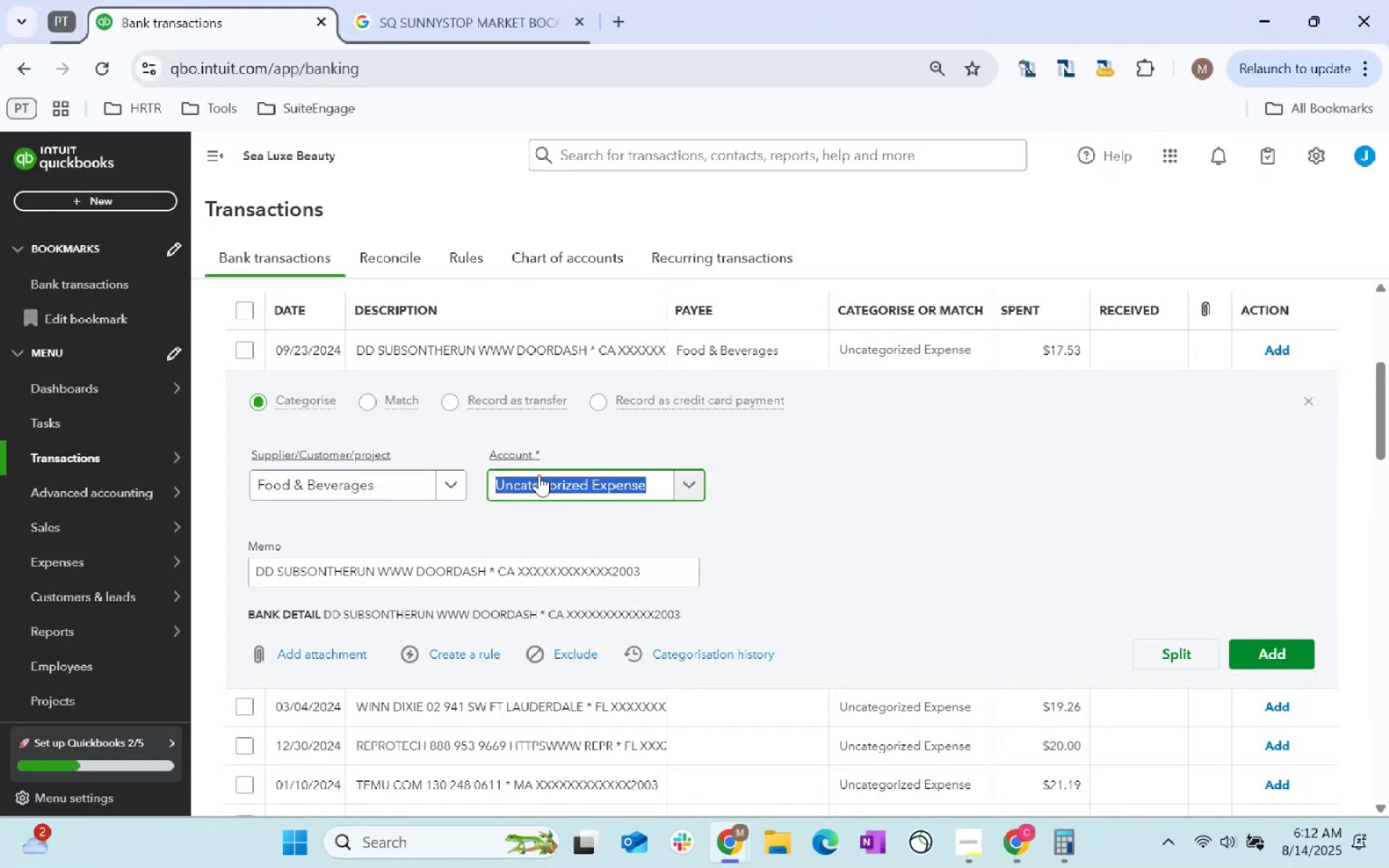 
type(meals)
key(Tab)
 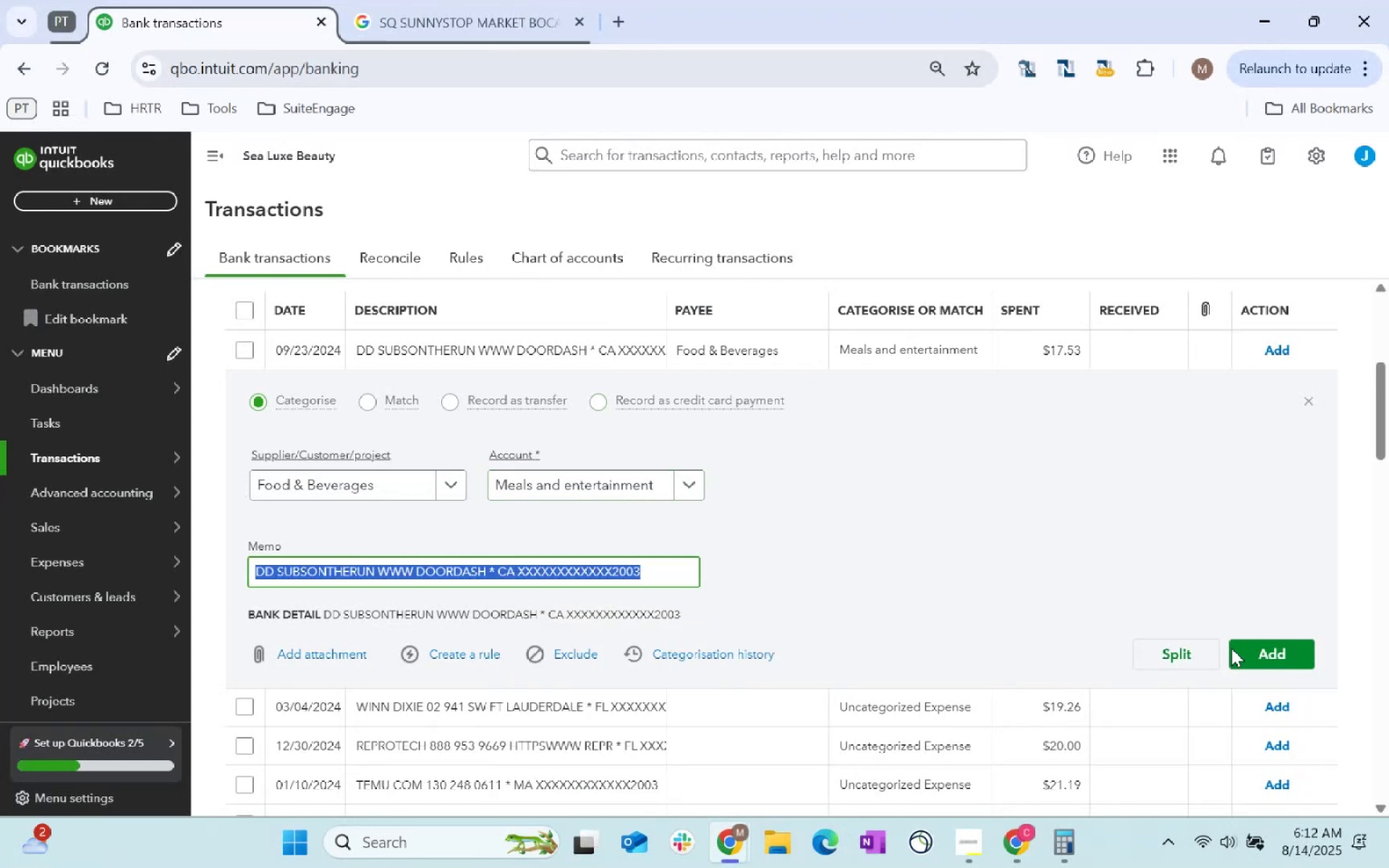 
left_click([1278, 663])
 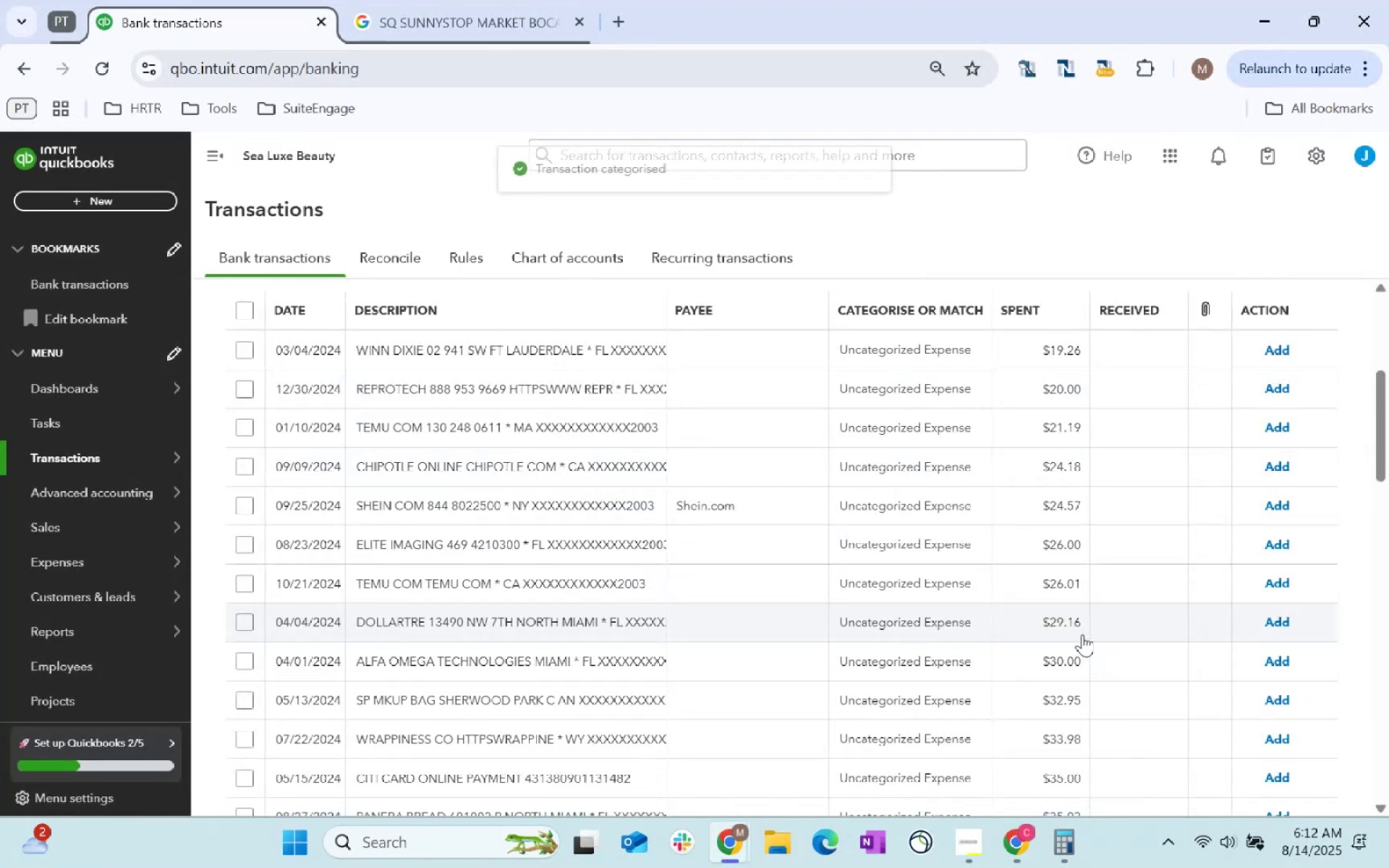 
left_click([525, 353])
 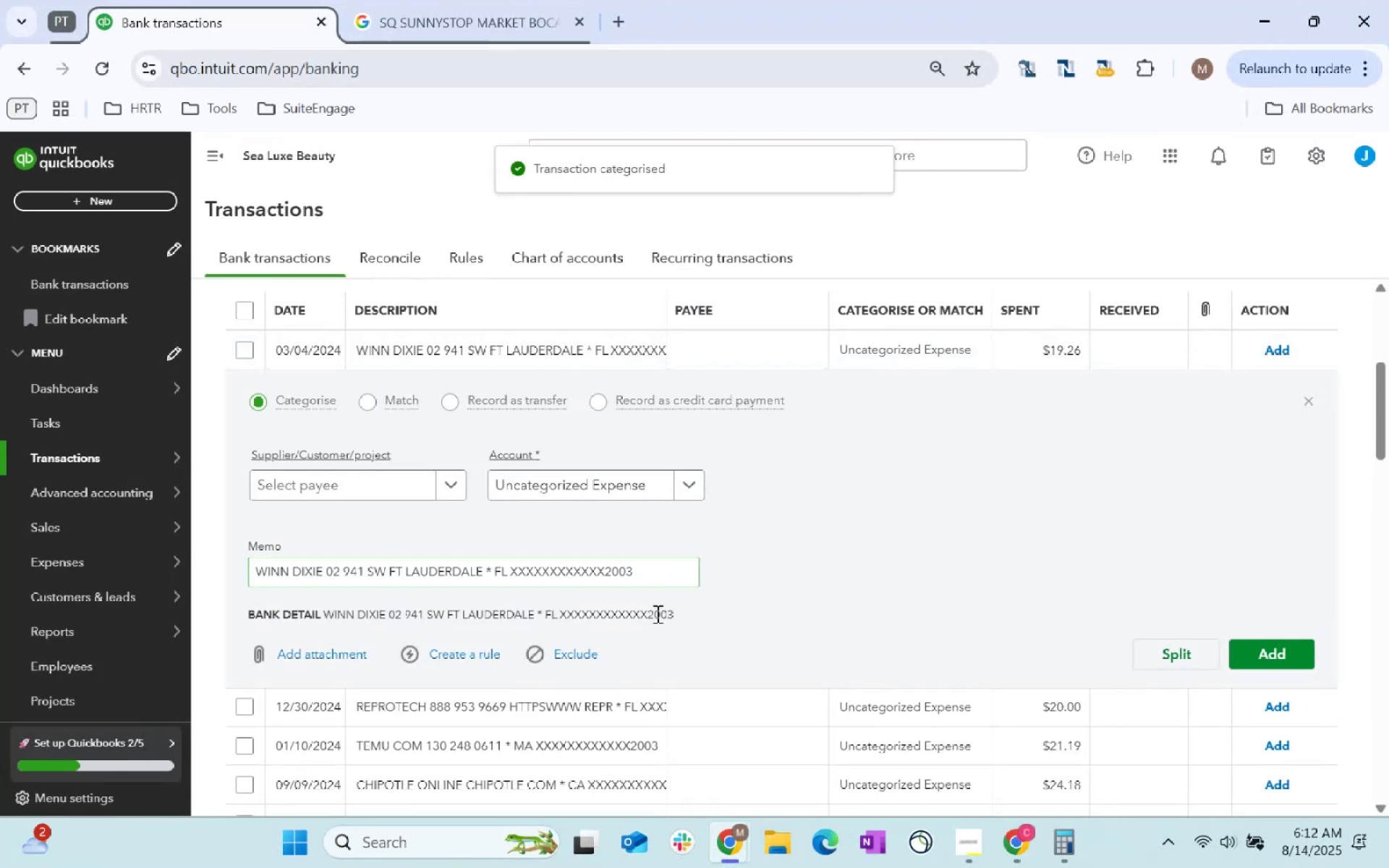 
left_click_drag(start_coordinate=[689, 566], to_coordinate=[0, 610])
 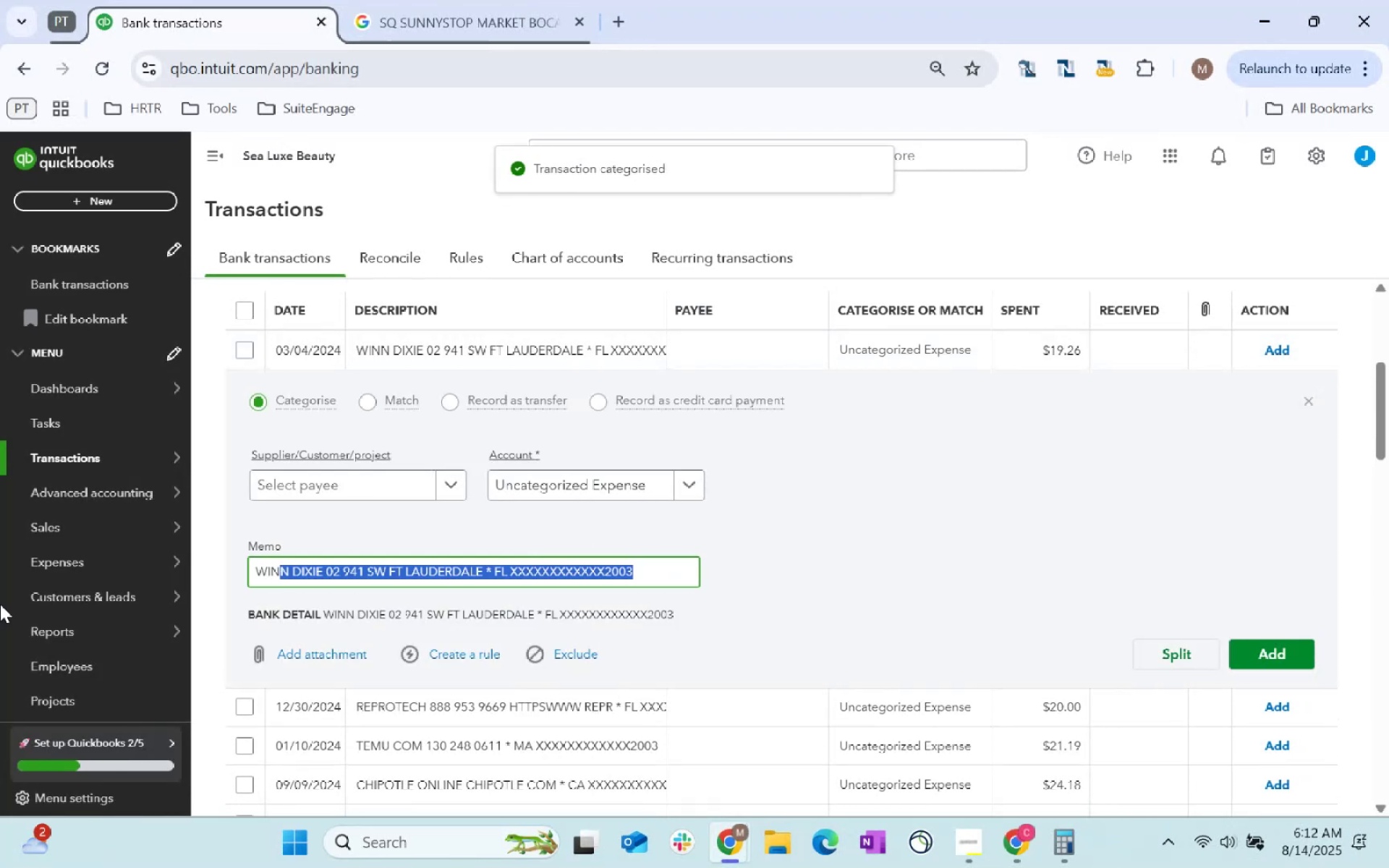 
key(Control+C)
 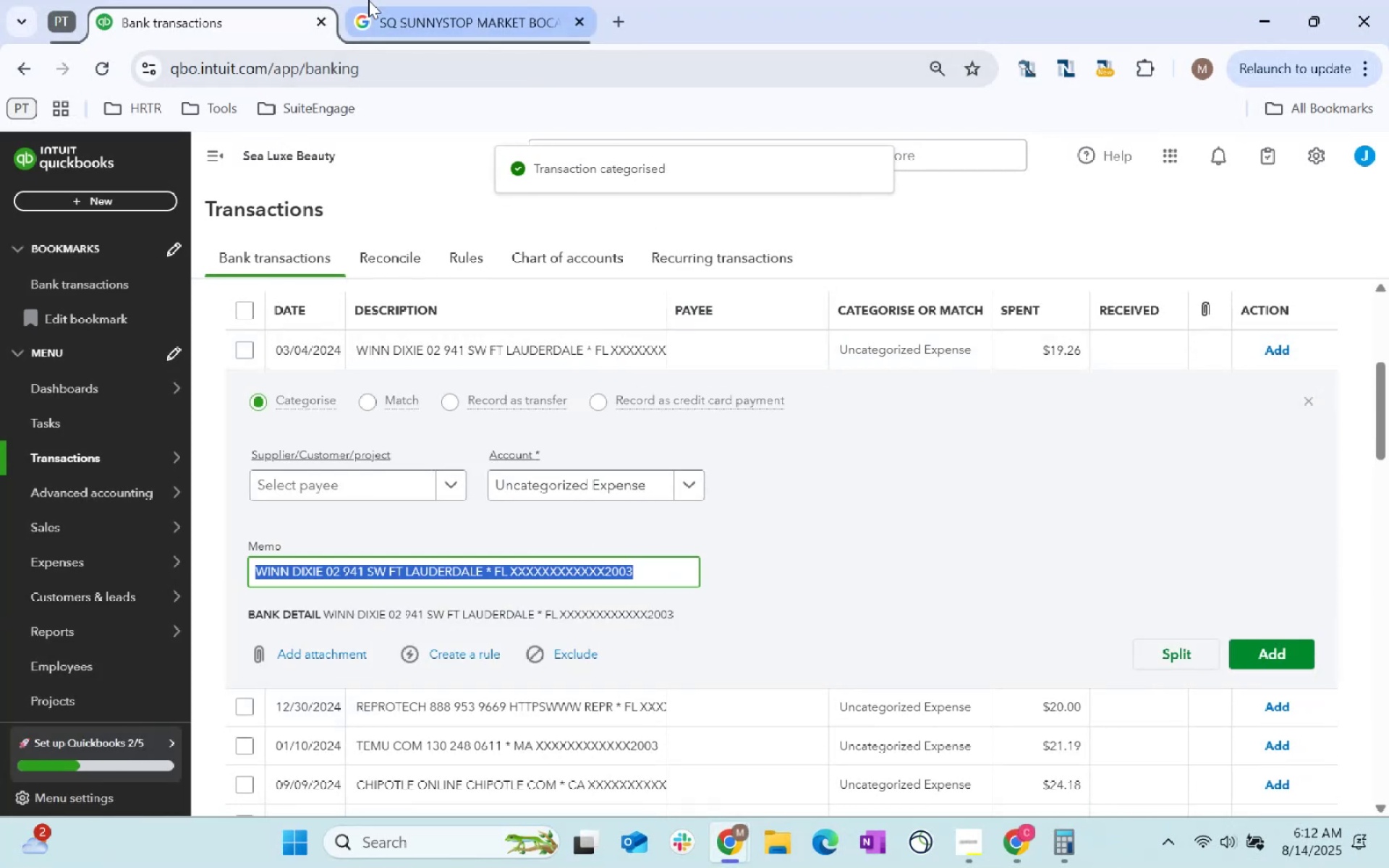 
key(Control+C)
 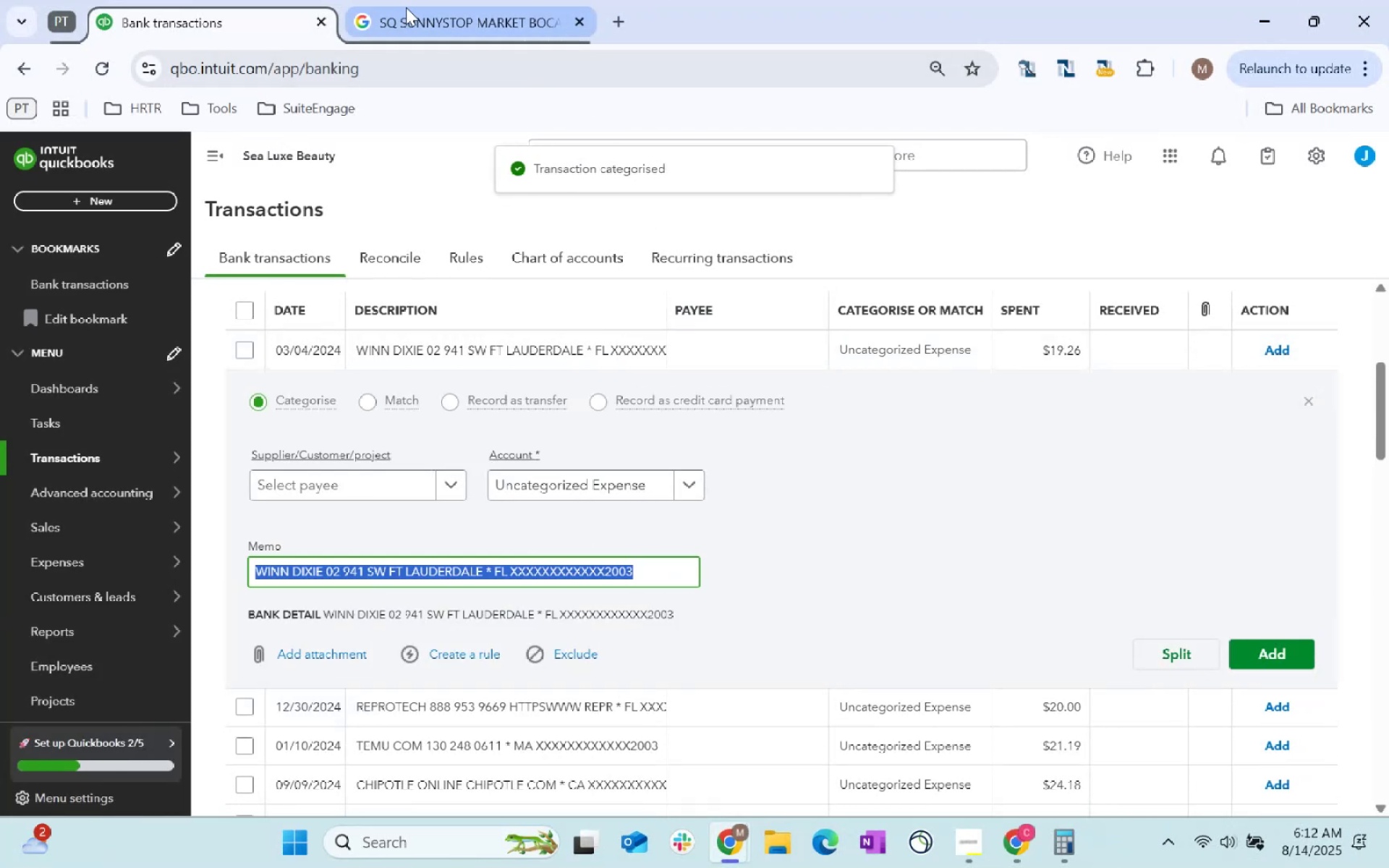 
left_click([409, 4])
 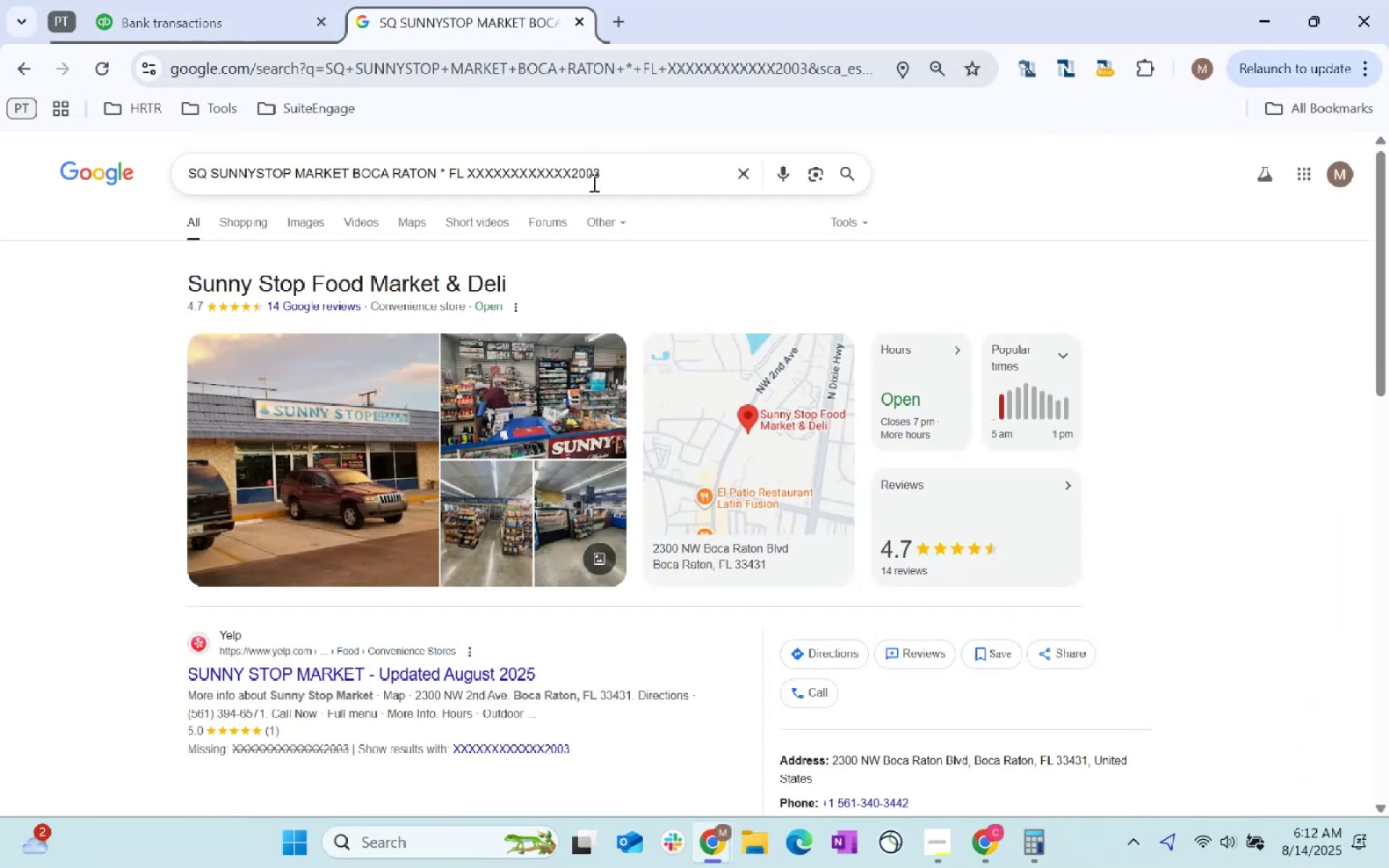 
left_click_drag(start_coordinate=[613, 178], to_coordinate=[0, 197])
 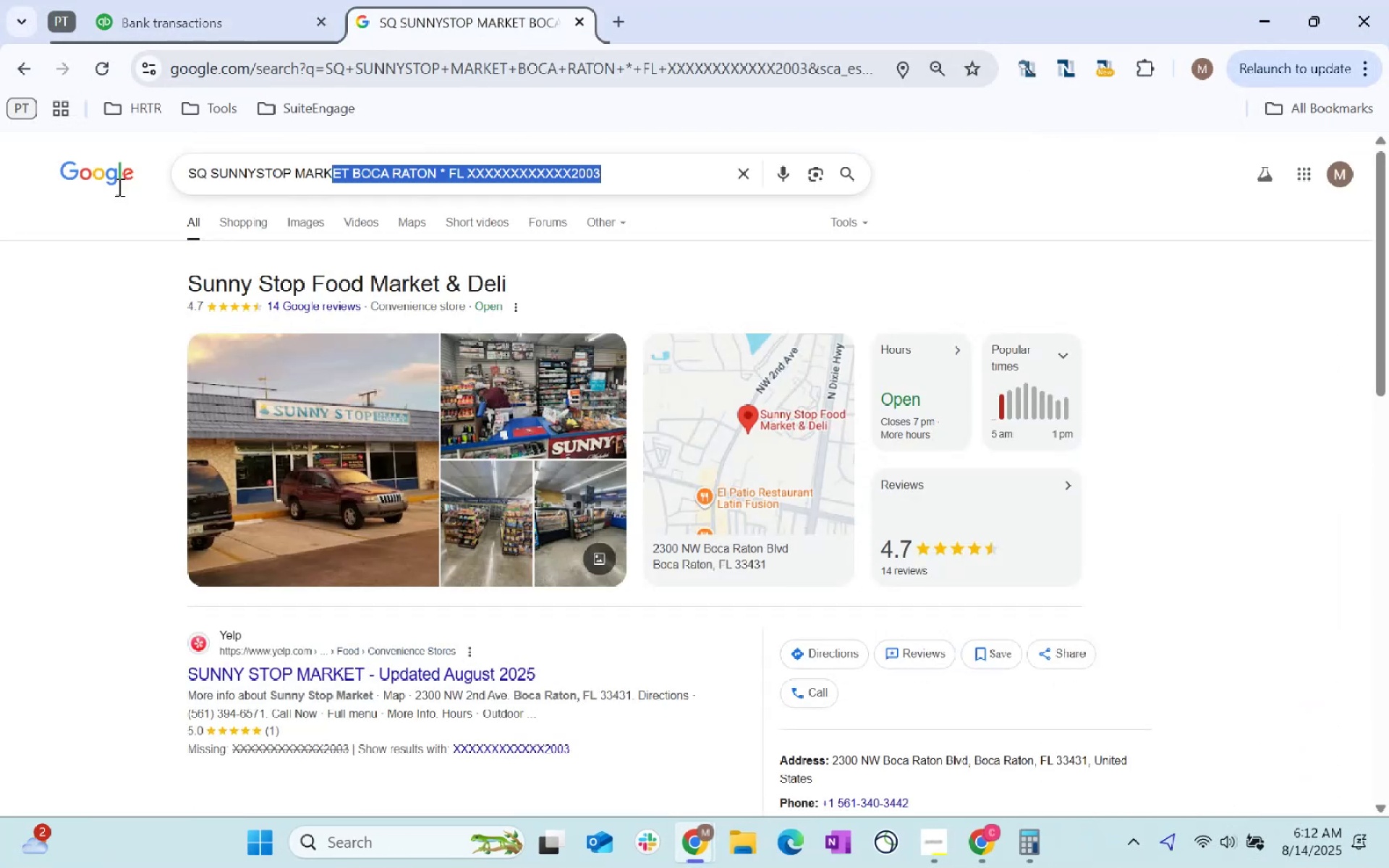 
key(Control+ControlLeft)
 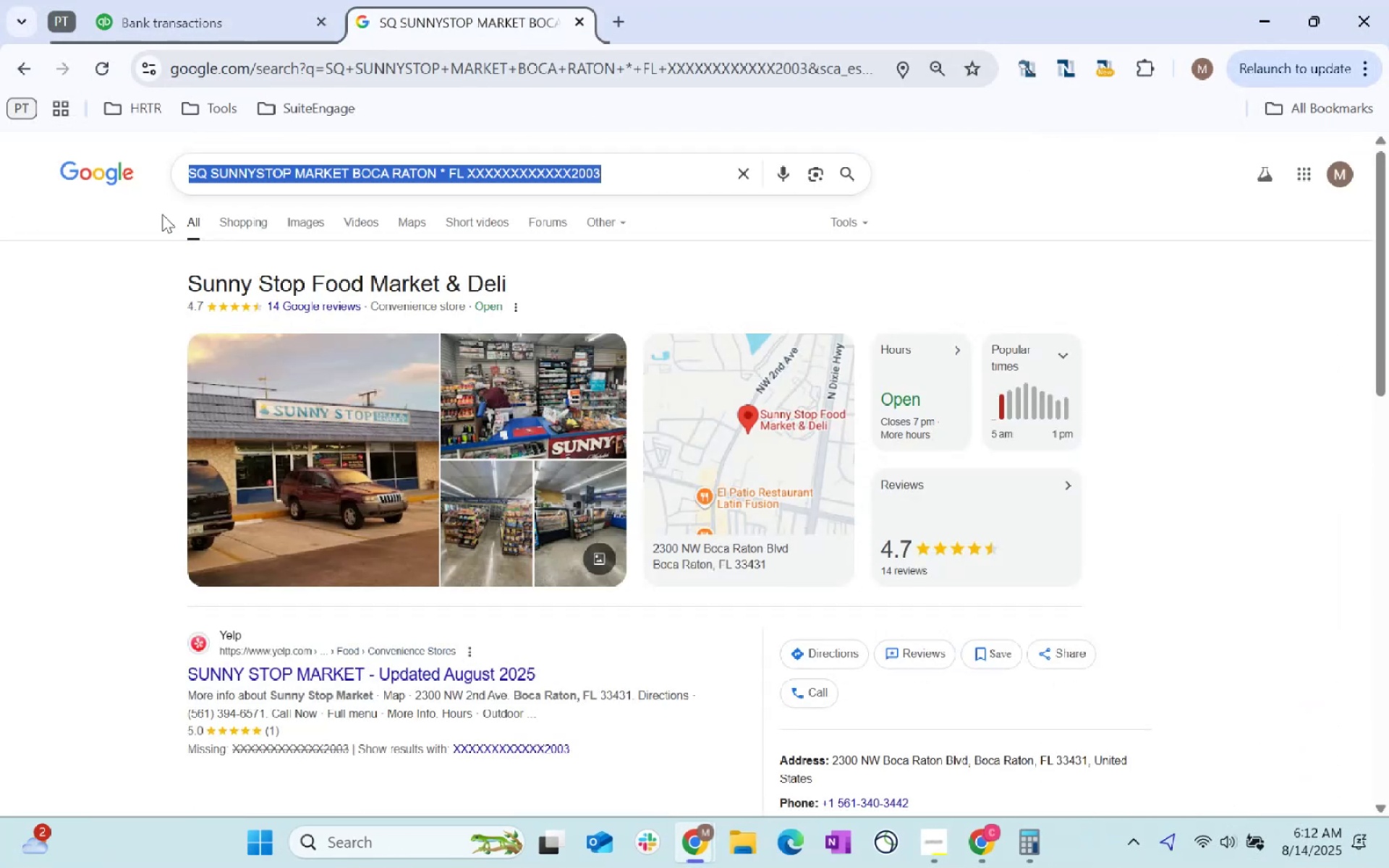 
key(Control+V)
 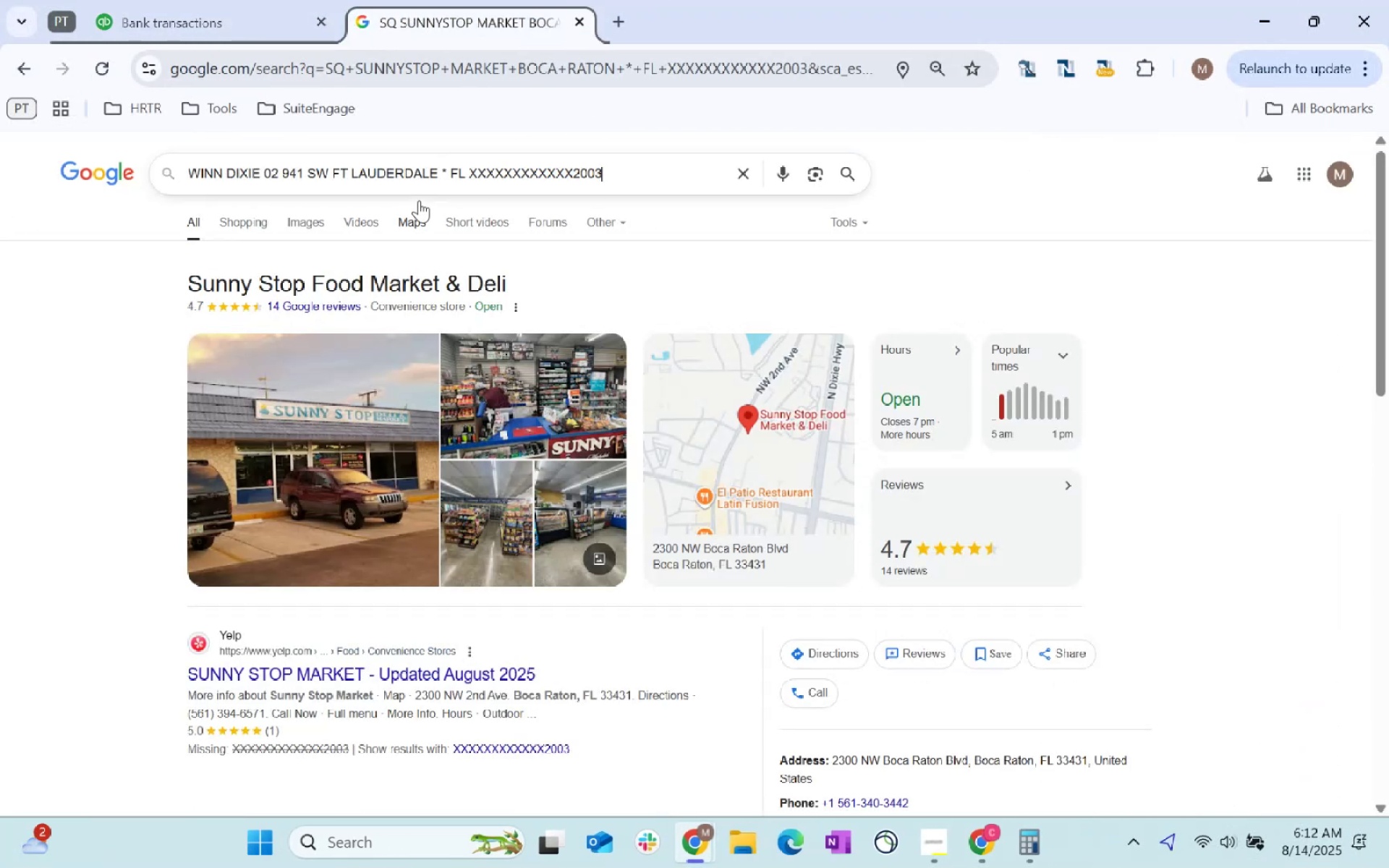 
key(Enter)
 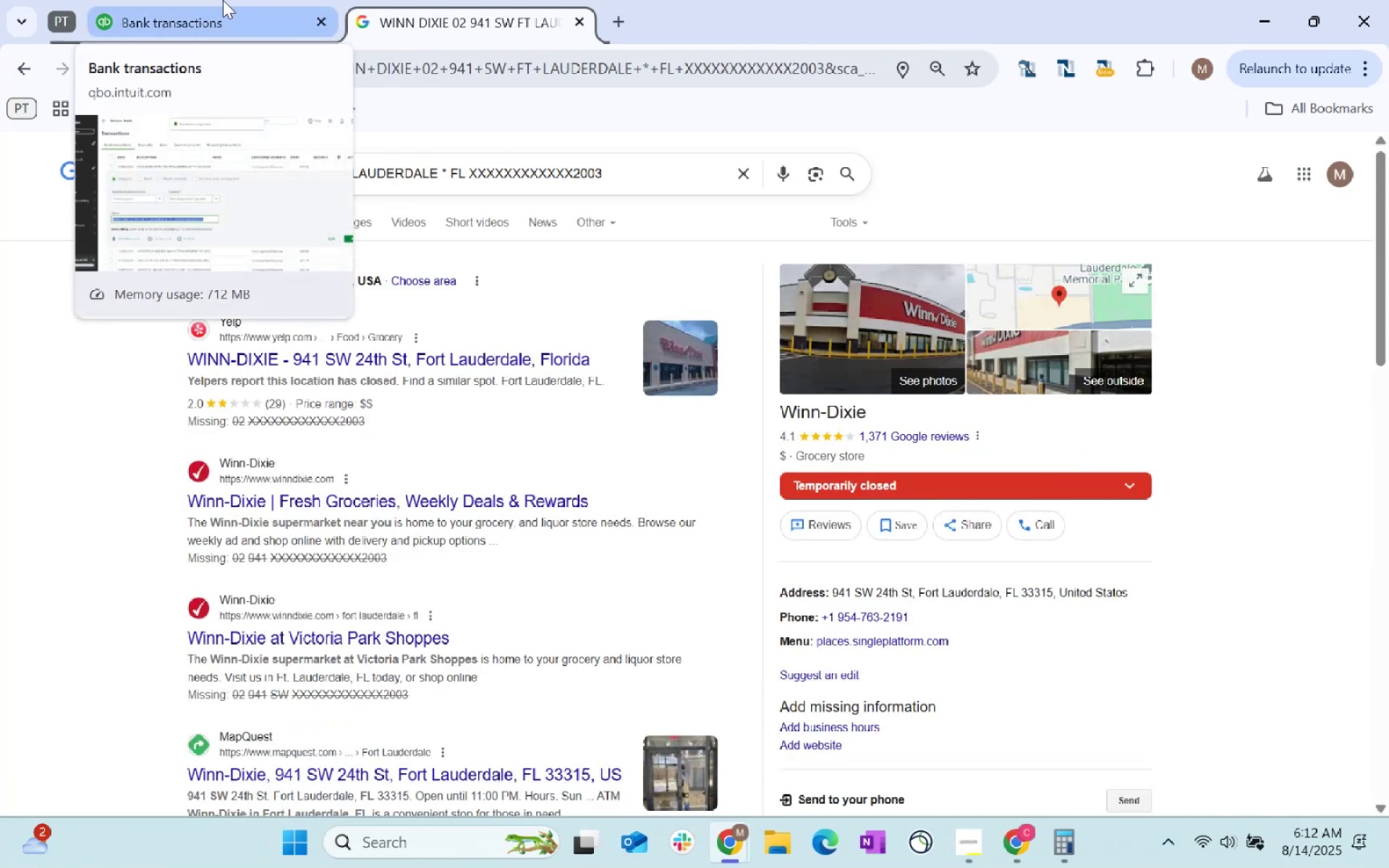 
wait(6.64)
 